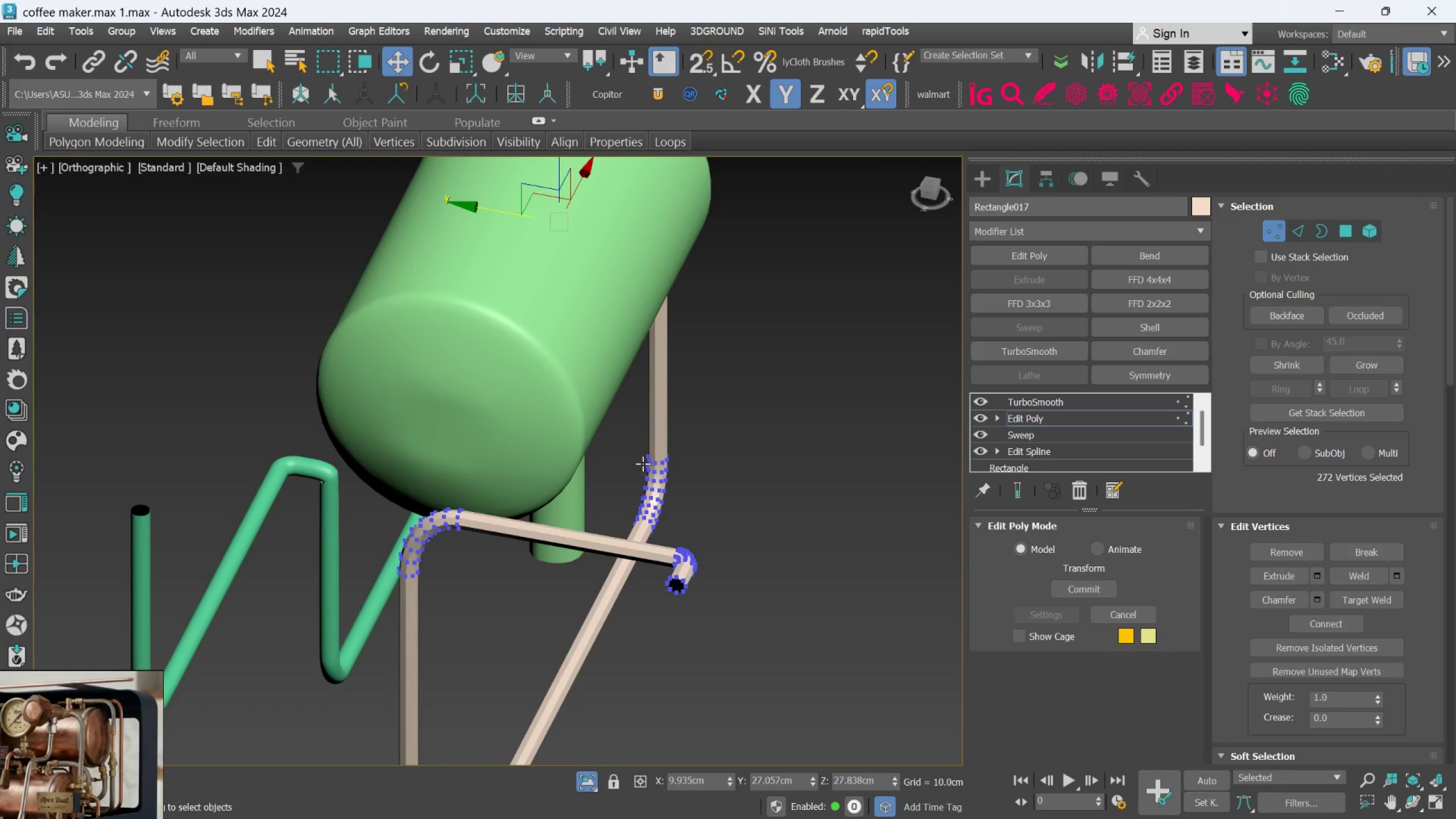 
hold_key(key=ControlLeft, duration=1.2)
left_click_drag(start_coordinate=[611, 433], to_coordinate=[701, 535])
 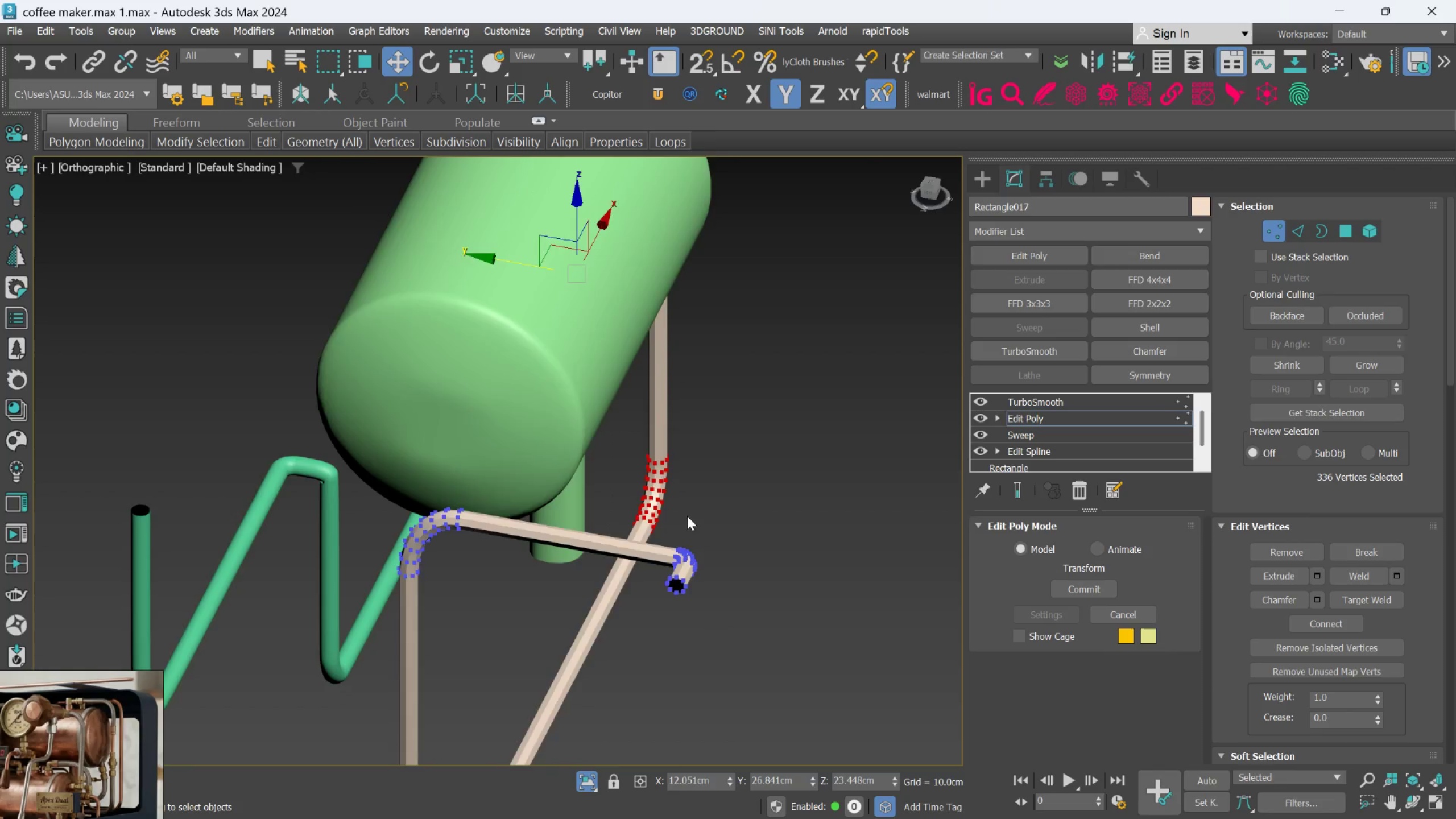 
scroll: coordinate [687, 513], scroll_direction: down, amount: 3.0
 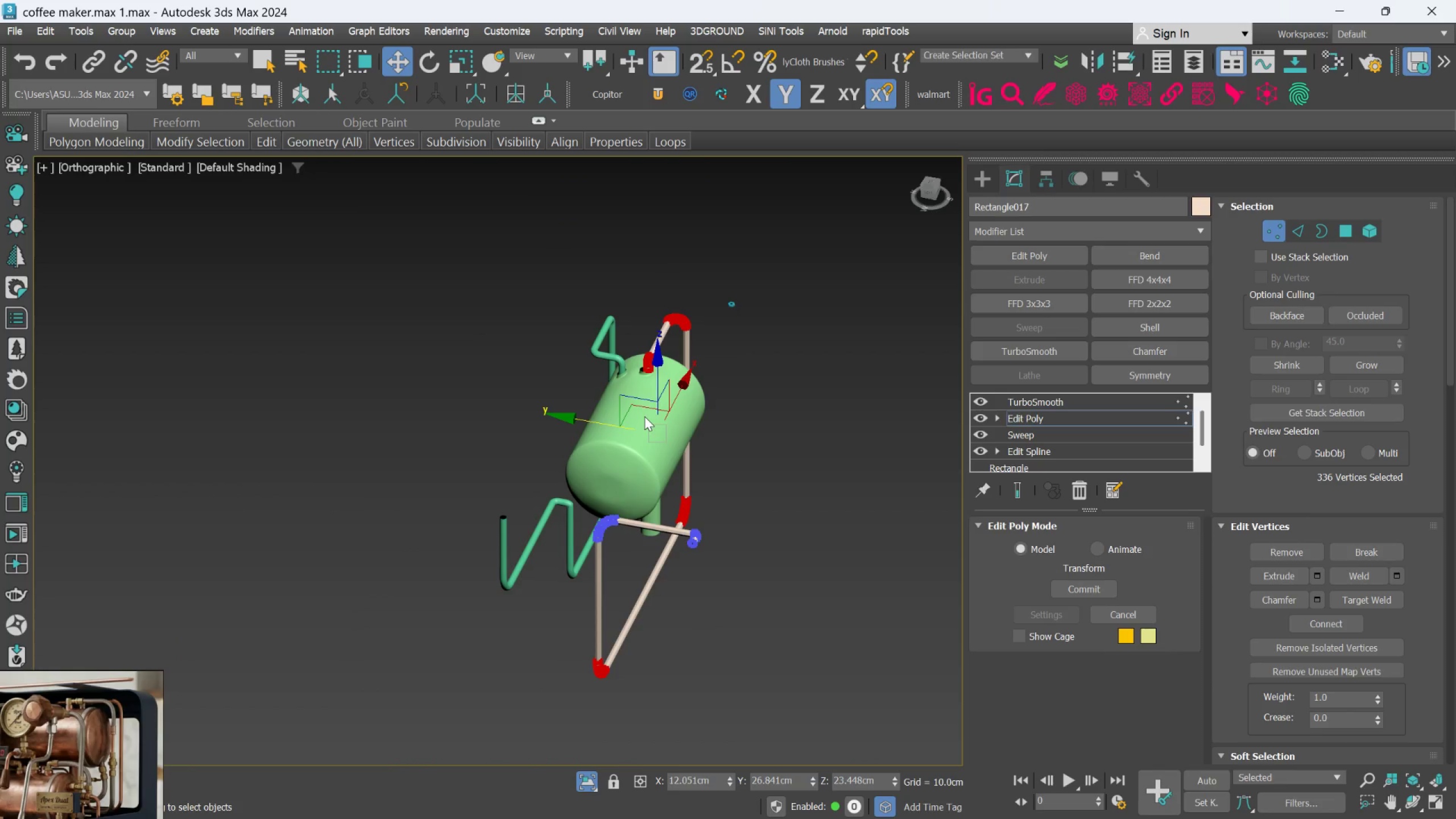 
hold_key(key=ControlLeft, duration=1.28)
left_click_drag(start_coordinate=[585, 479], to_coordinate=[652, 565])
 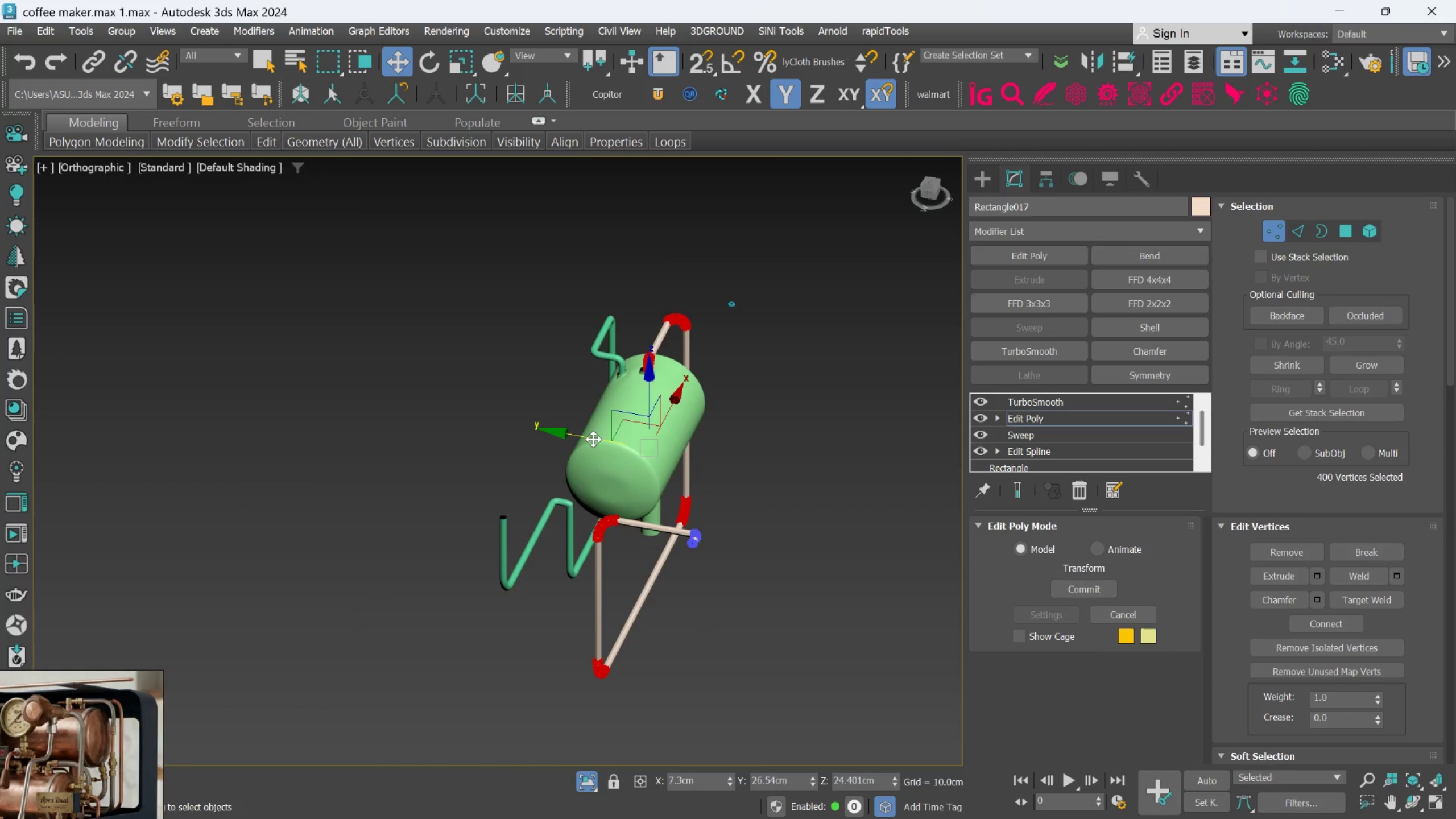 
left_click_drag(start_coordinate=[593, 440], to_coordinate=[590, 440])
 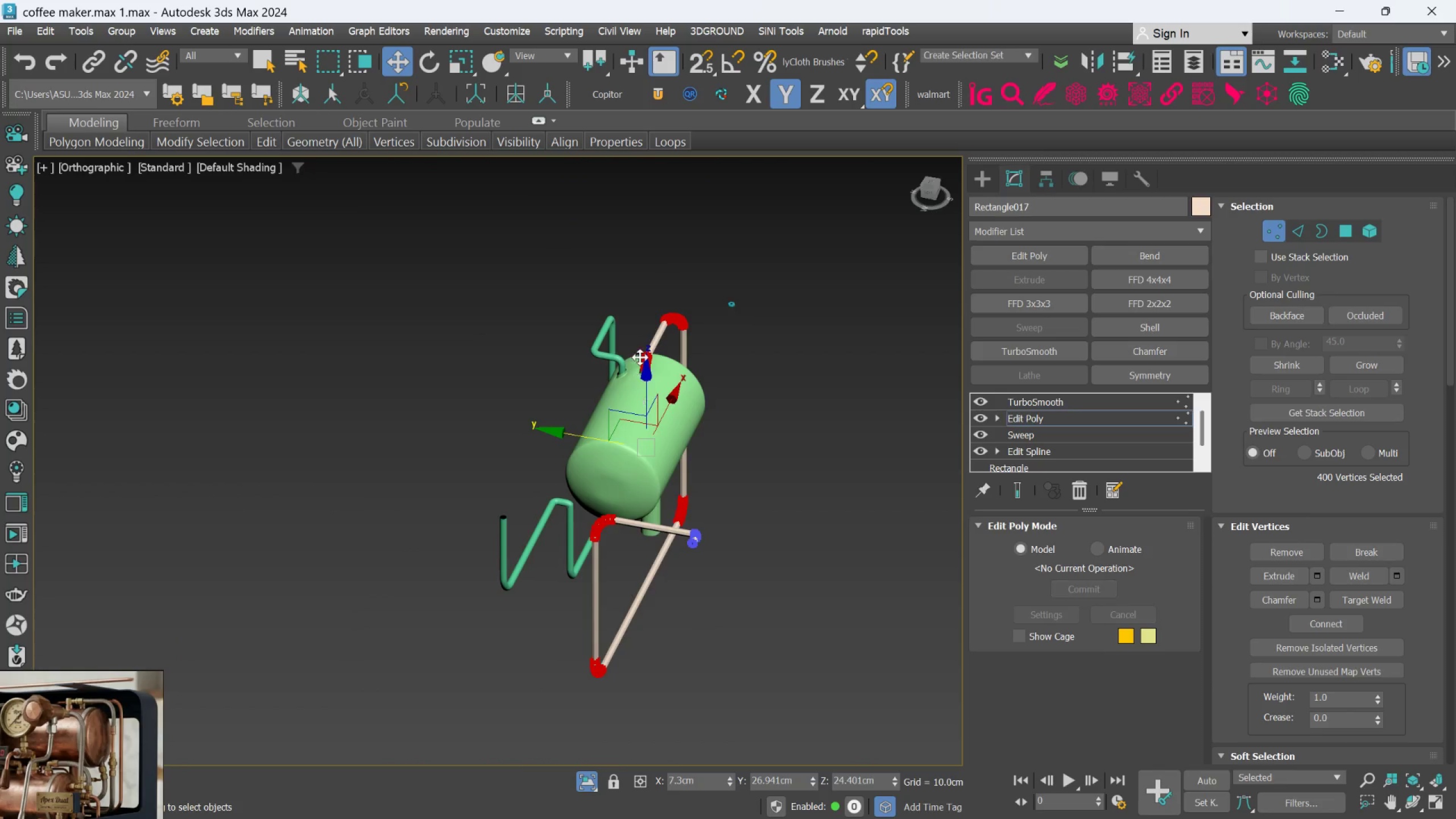 
scroll: coordinate [631, 350], scroll_direction: up, amount: 4.0
 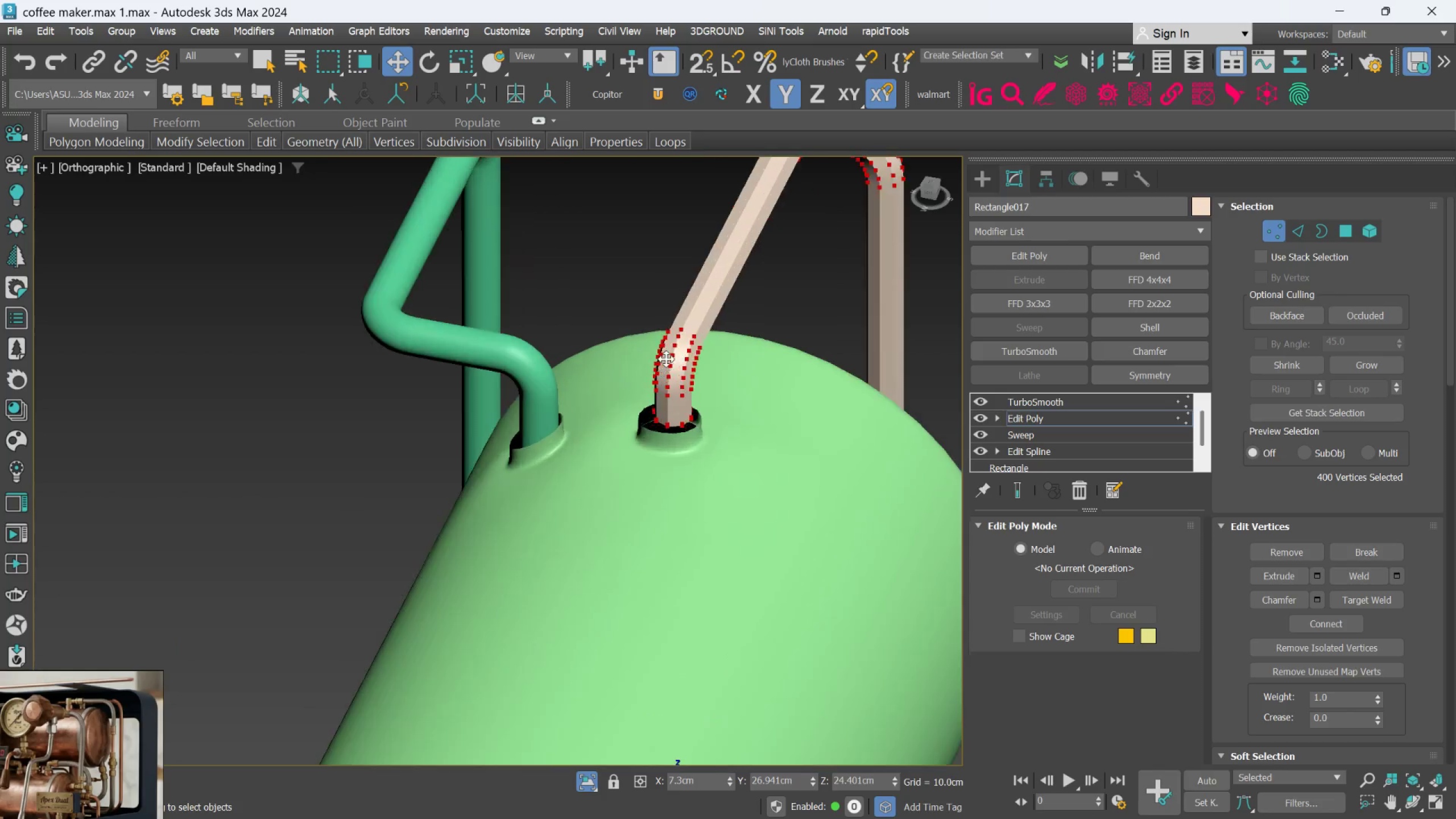 
scroll: coordinate [667, 357], scroll_direction: down, amount: 1.0
 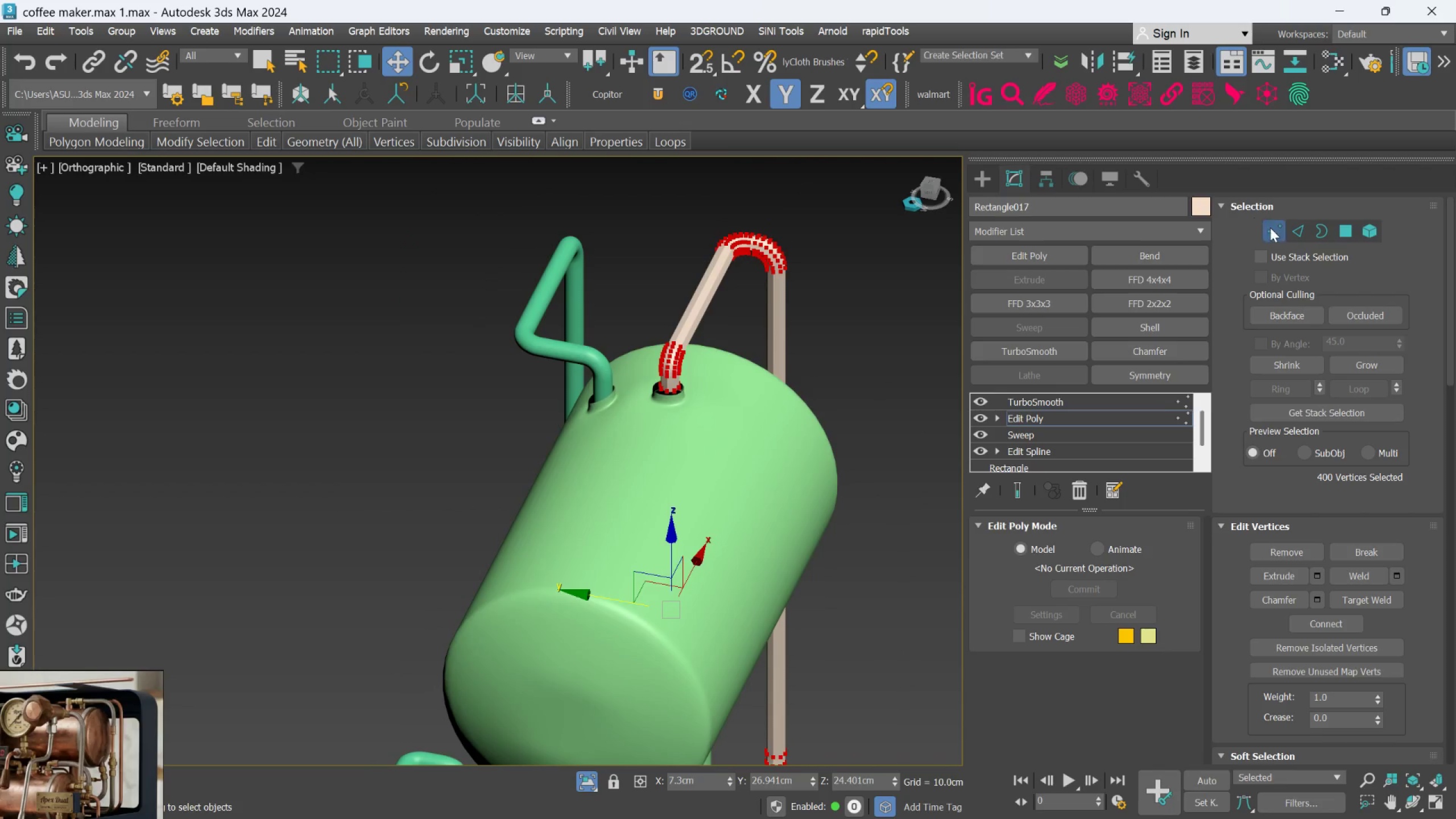 
left_click([1274, 230])
 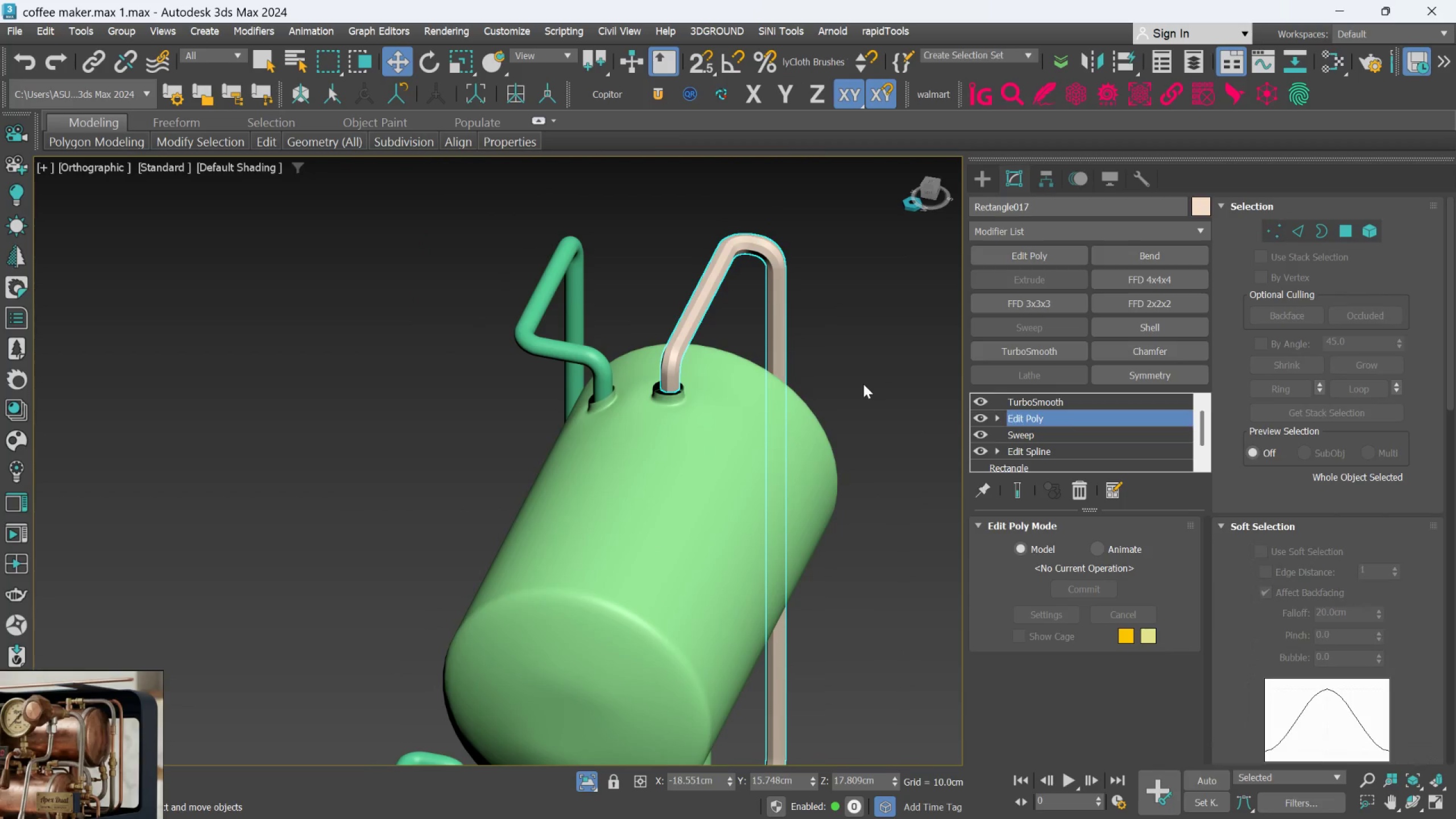 
scroll: coordinate [863, 384], scroll_direction: down, amount: 3.0
 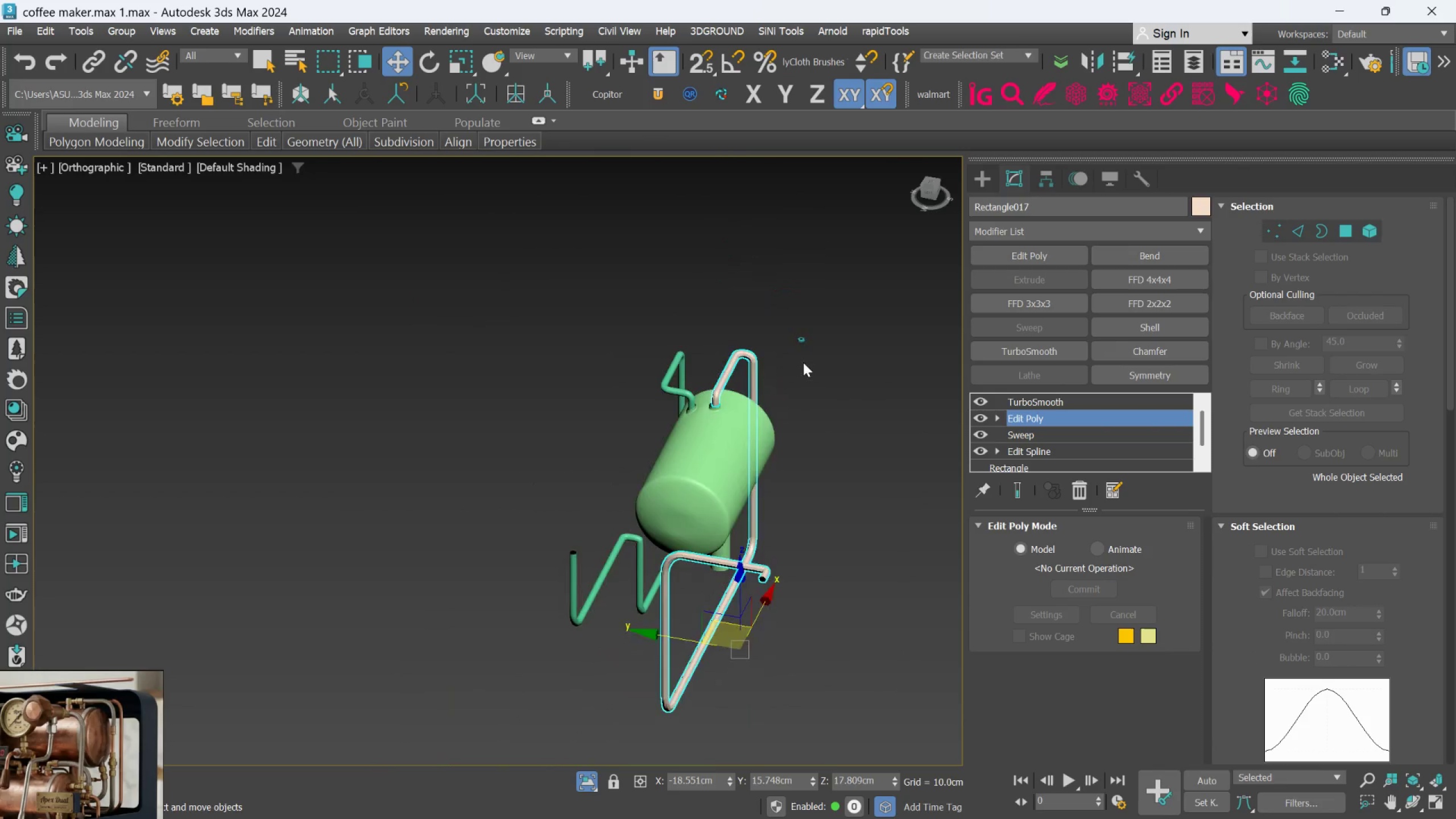 
scroll: coordinate [804, 349], scroll_direction: up, amount: 2.0
 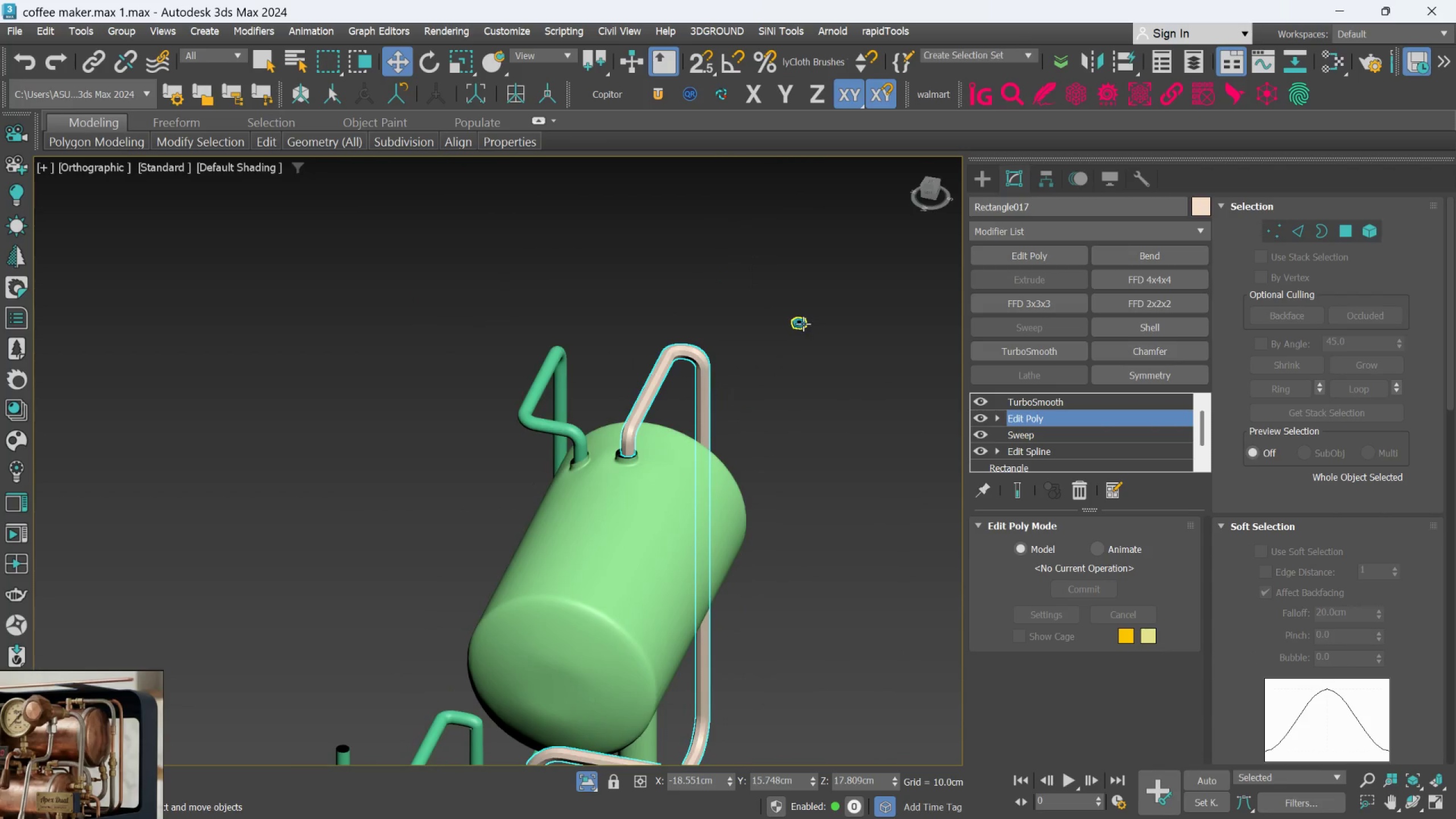 
left_click([803, 324])
 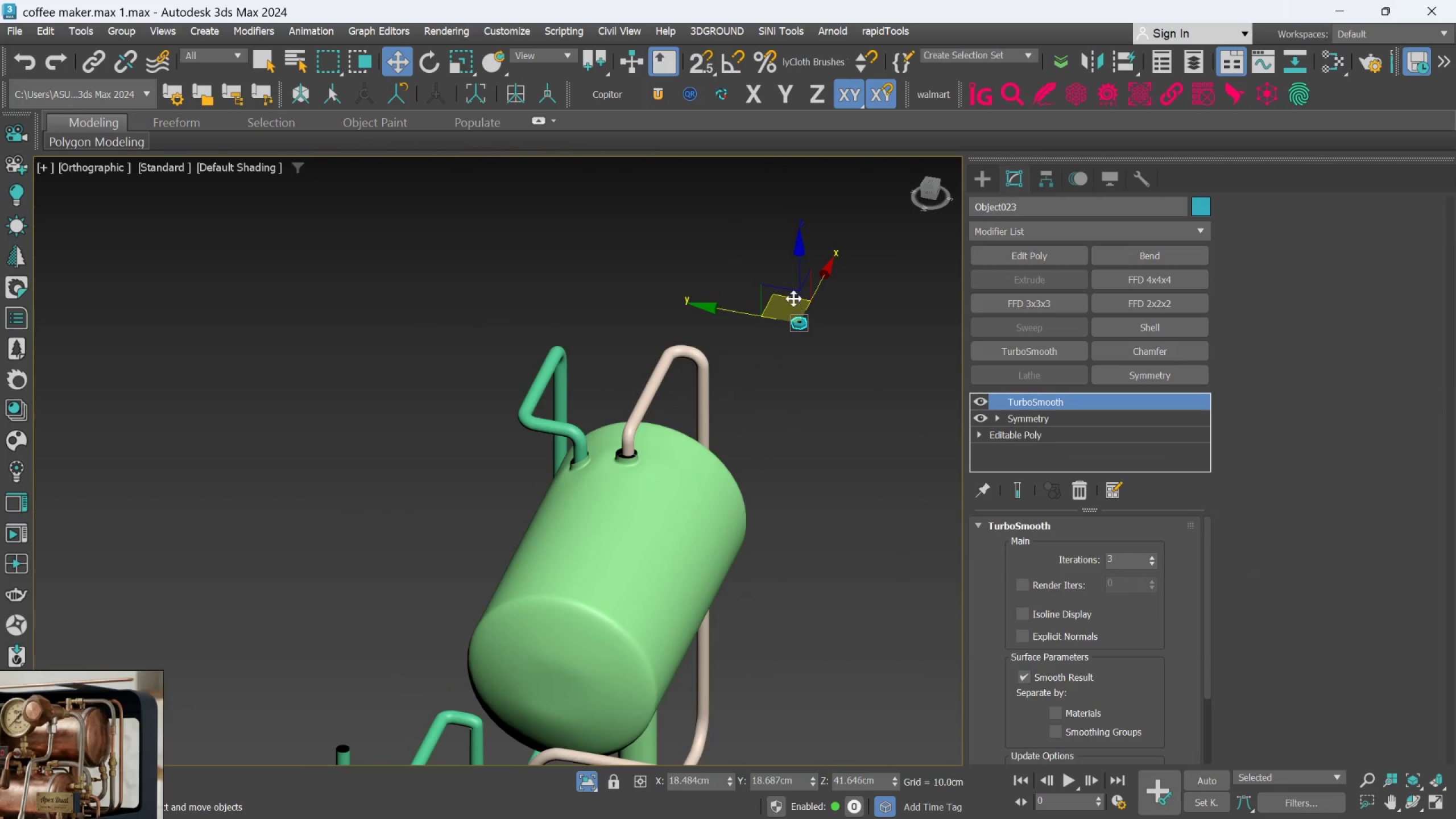 
left_click_drag(start_coordinate=[793, 299], to_coordinate=[624, 428])
 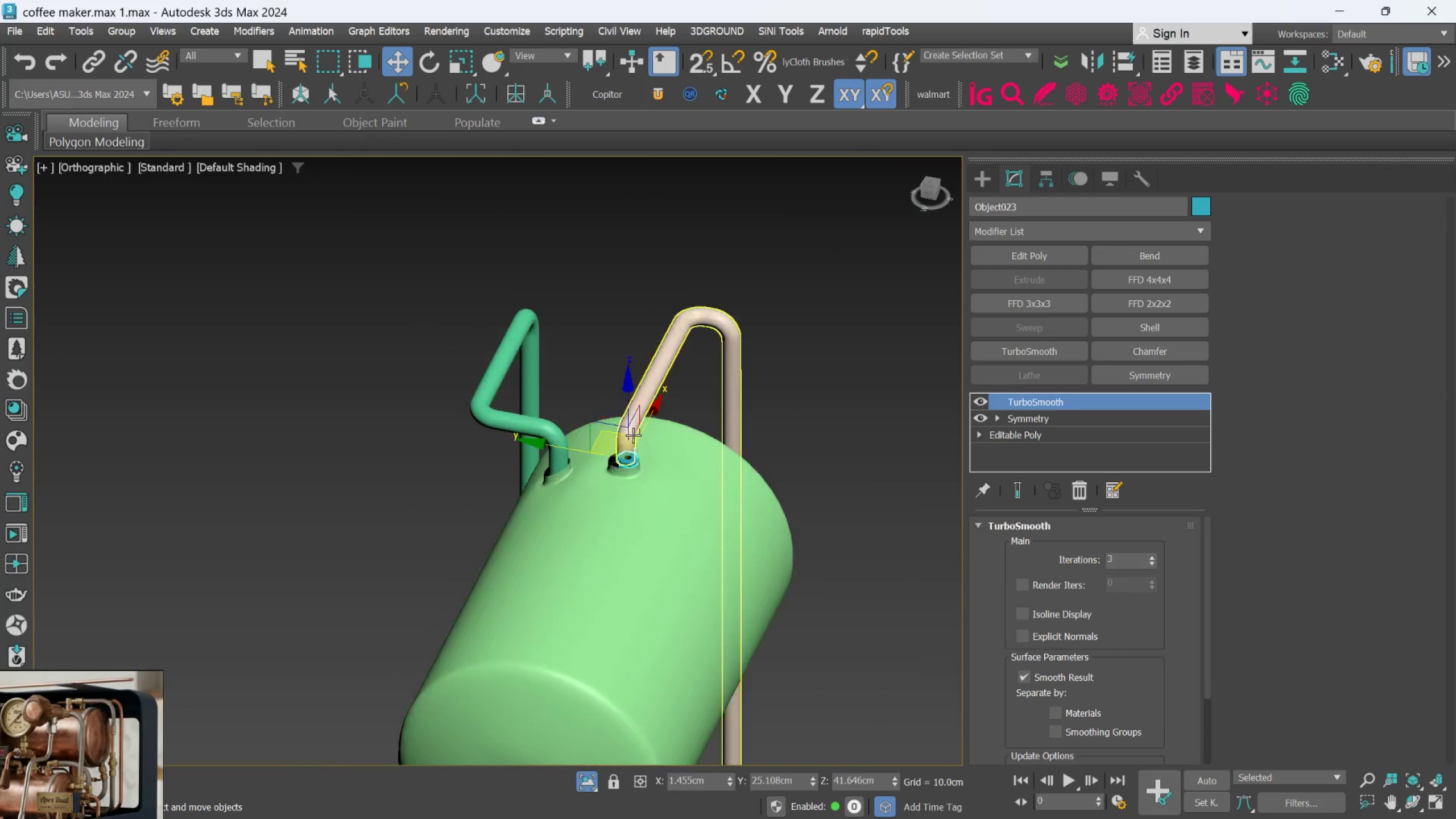 
scroll: coordinate [615, 474], scroll_direction: up, amount: 6.0
 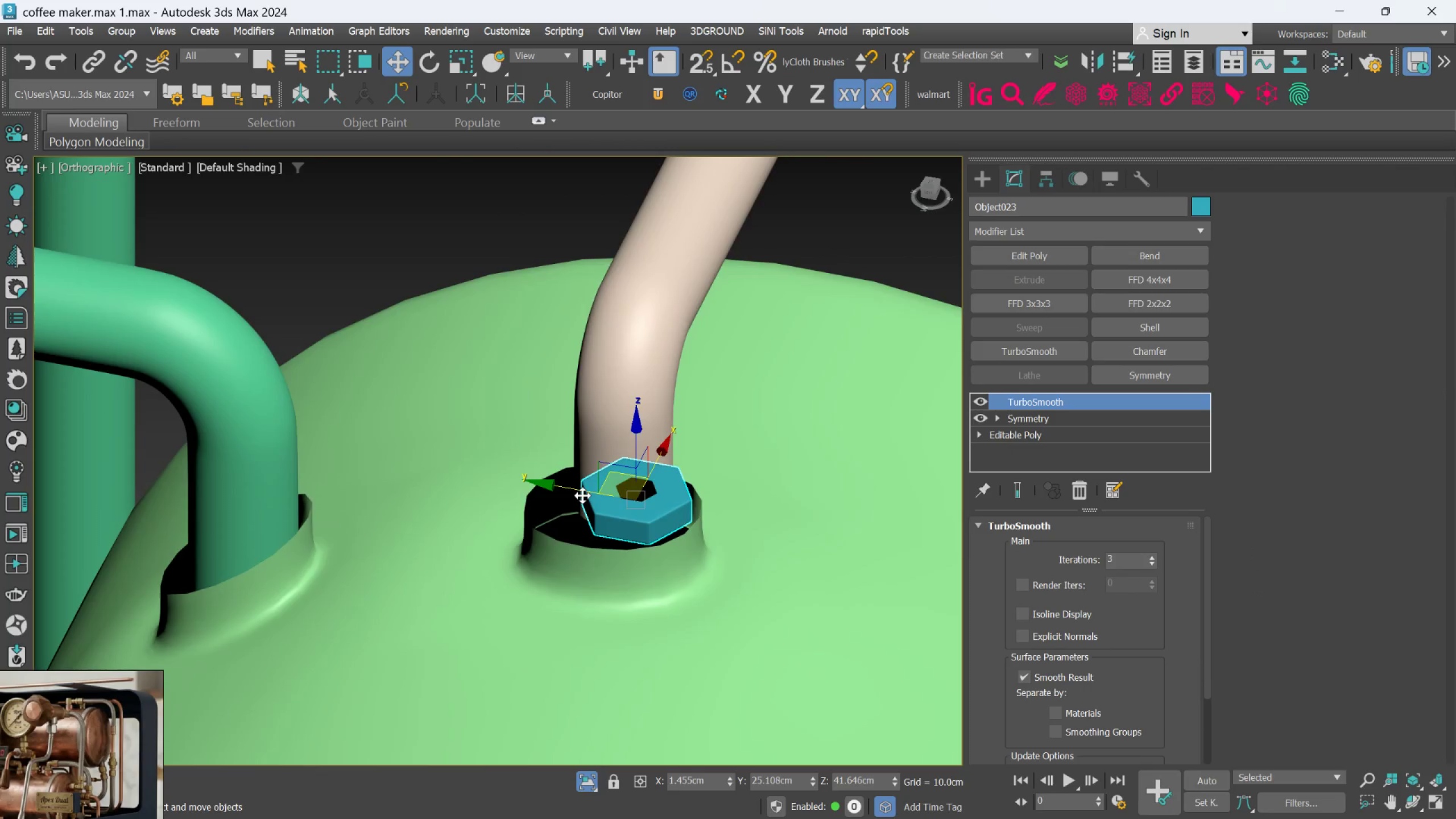 
left_click_drag(start_coordinate=[582, 493], to_coordinate=[565, 493])
 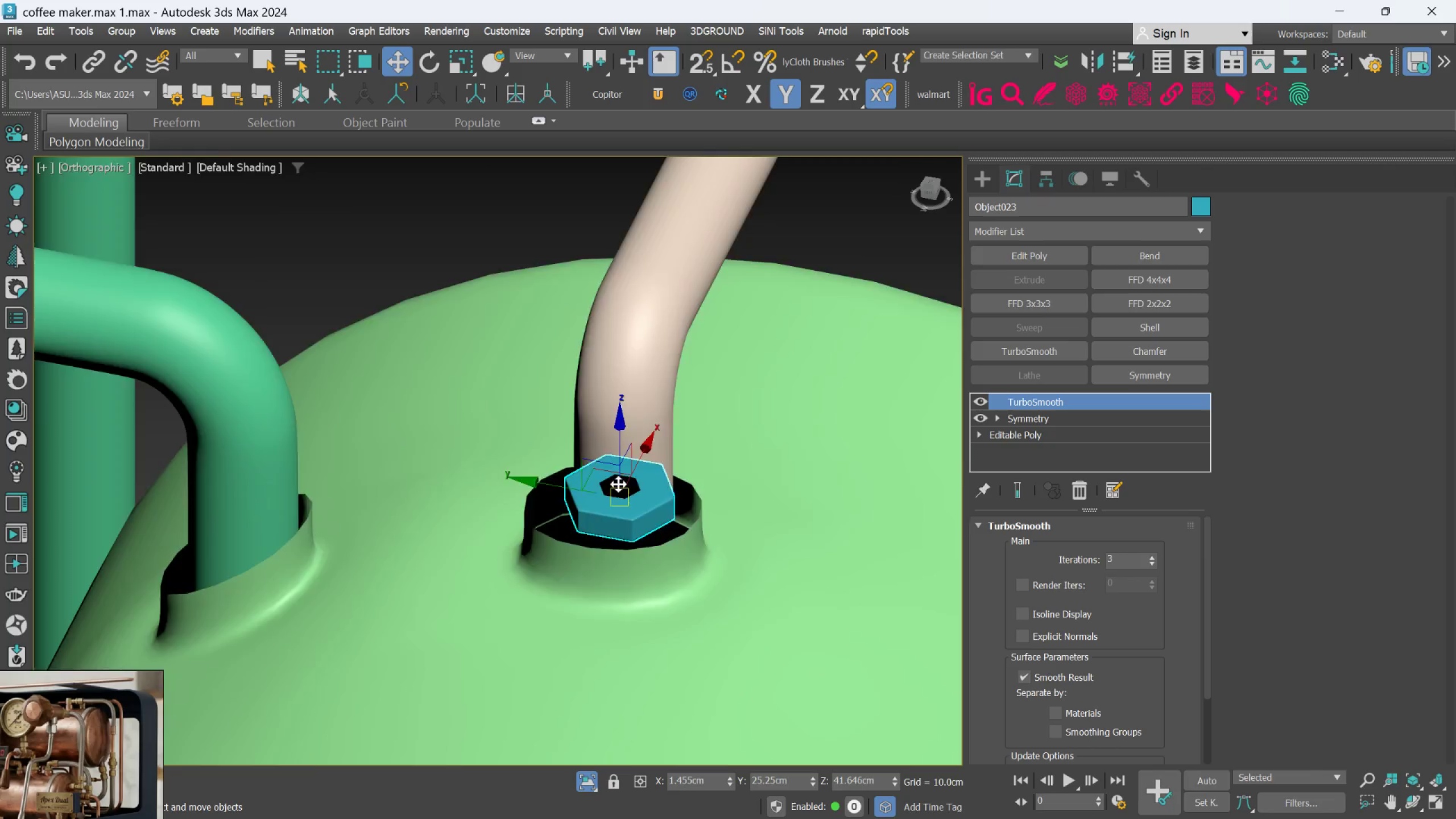 
hold_key(key=AltLeft, duration=0.7)
 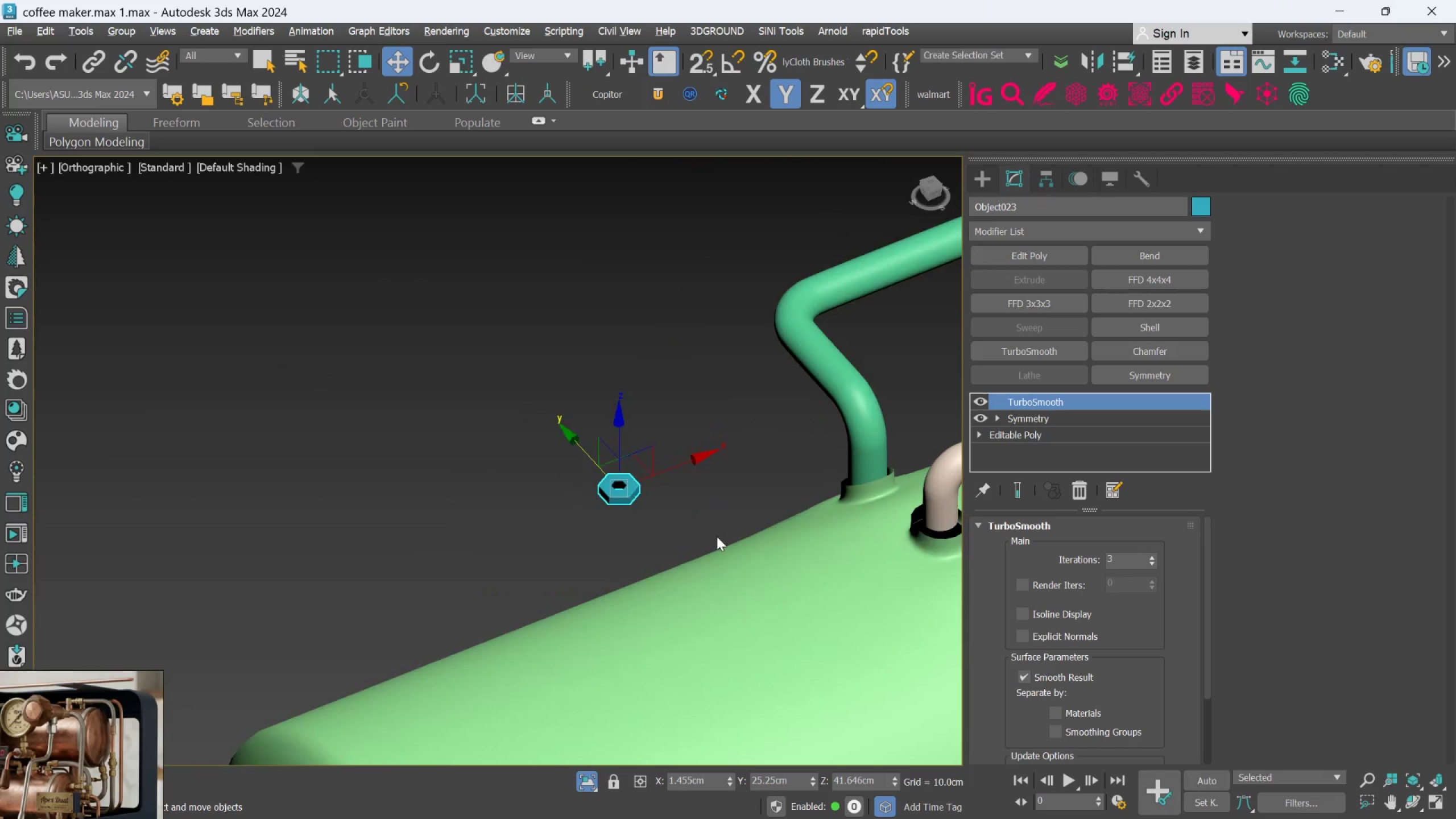 
scroll: coordinate [717, 536], scroll_direction: down, amount: 5.0
 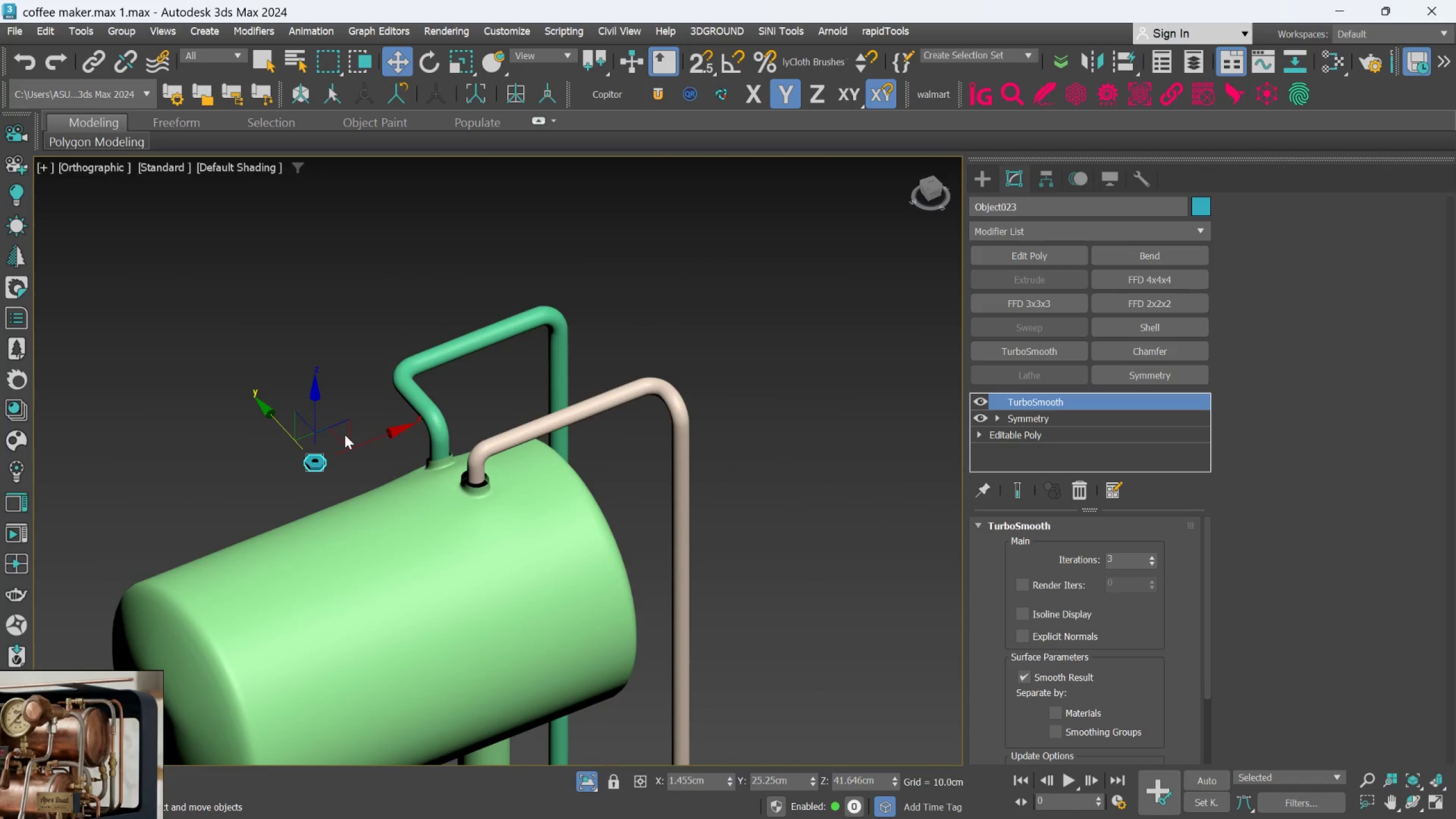 
left_click_drag(start_coordinate=[336, 433], to_coordinate=[500, 452])
 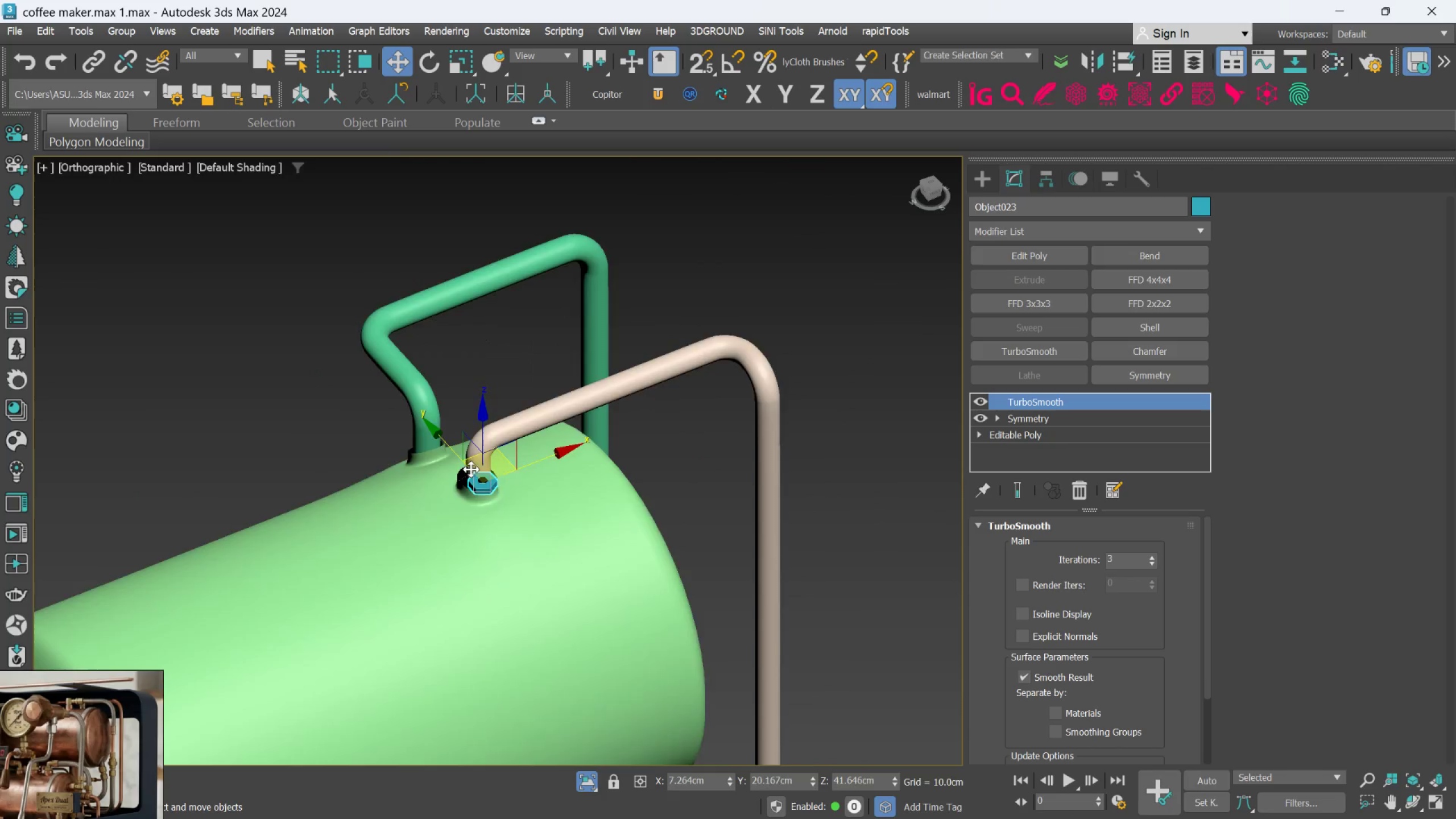 
scroll: coordinate [480, 458], scroll_direction: up, amount: 6.0
 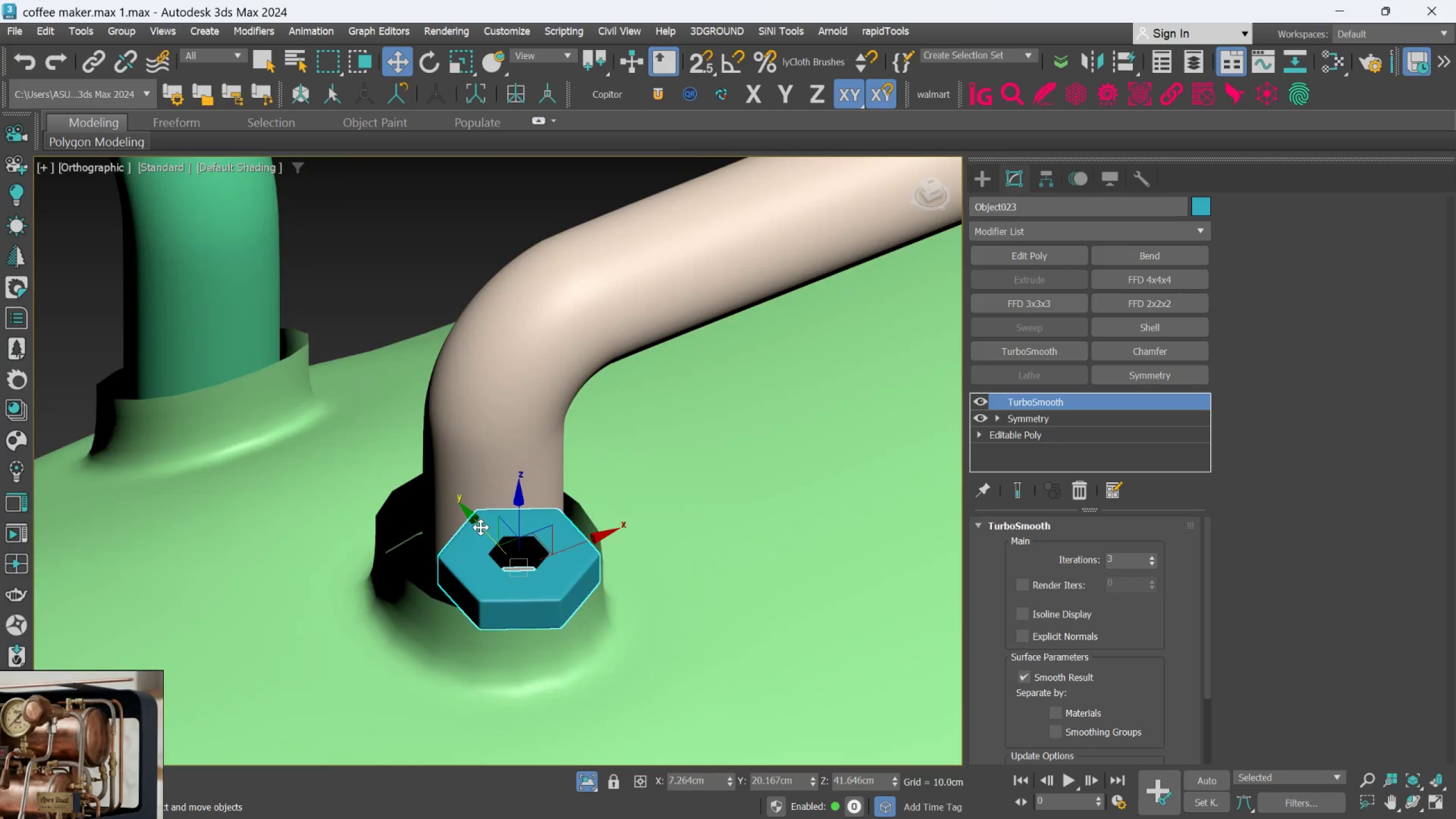 
left_click_drag(start_coordinate=[481, 527], to_coordinate=[459, 465])
 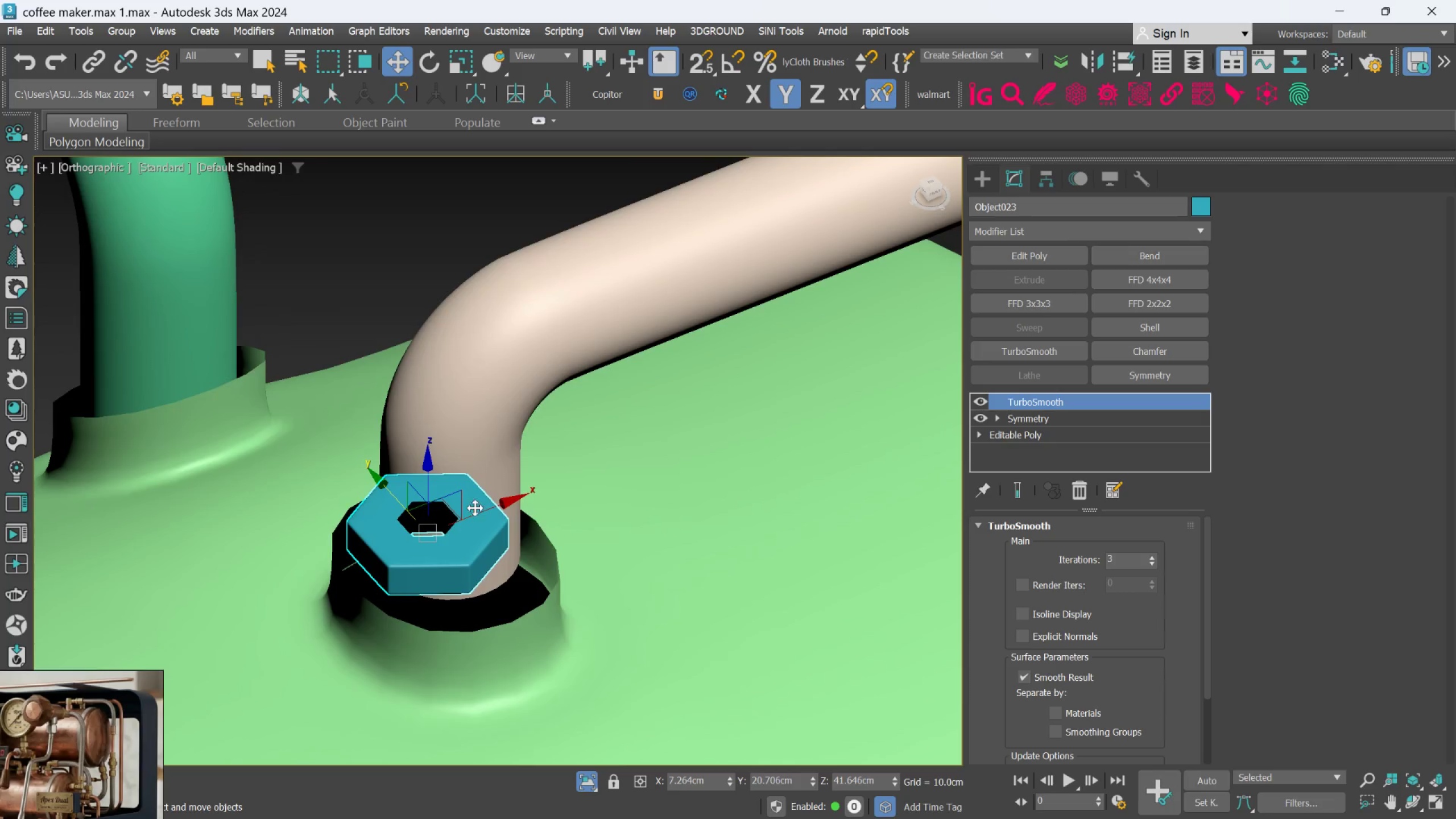 
hold_key(key=AltLeft, duration=0.61)
 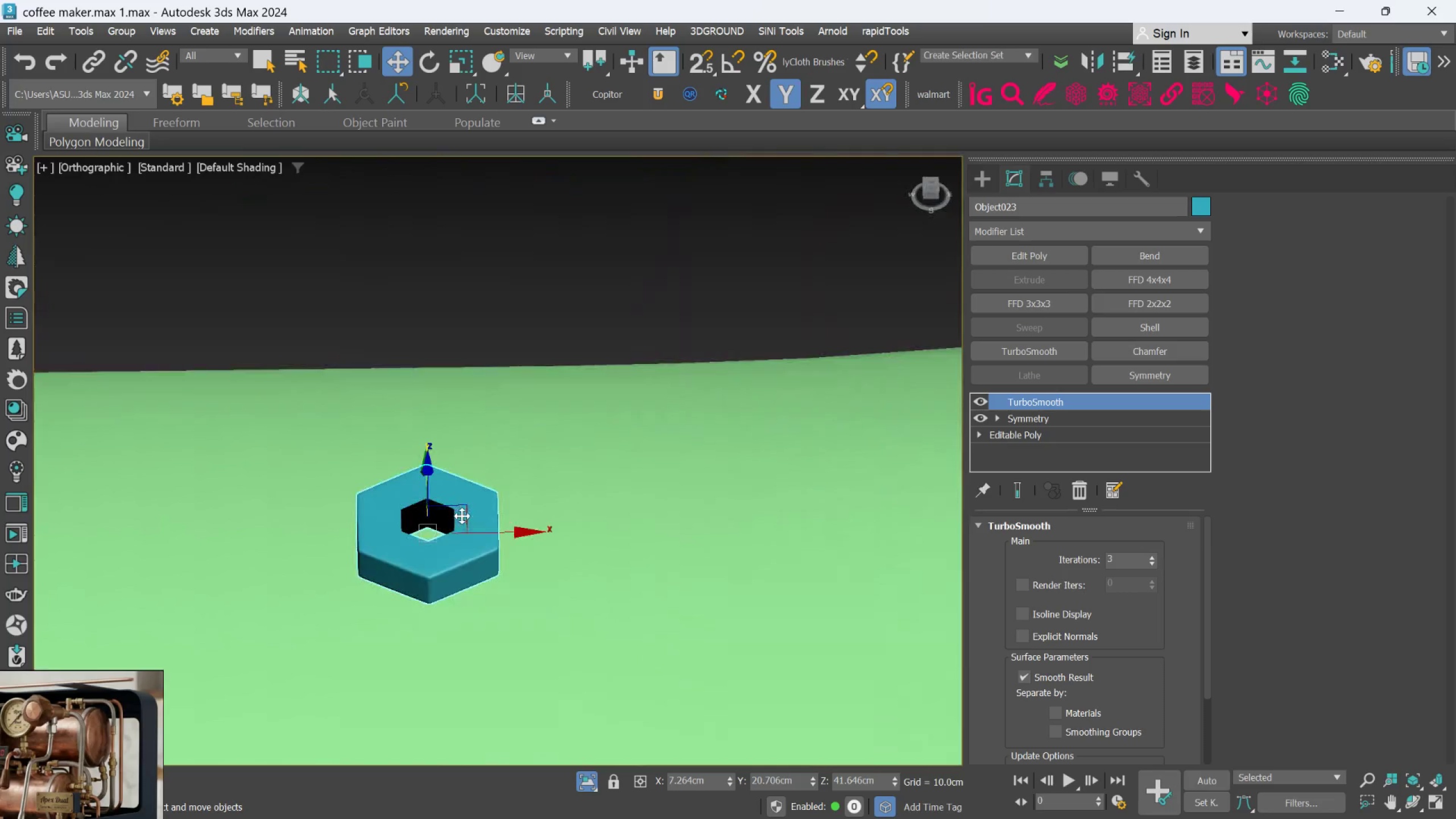 
scroll: coordinate [462, 515], scroll_direction: down, amount: 3.0
 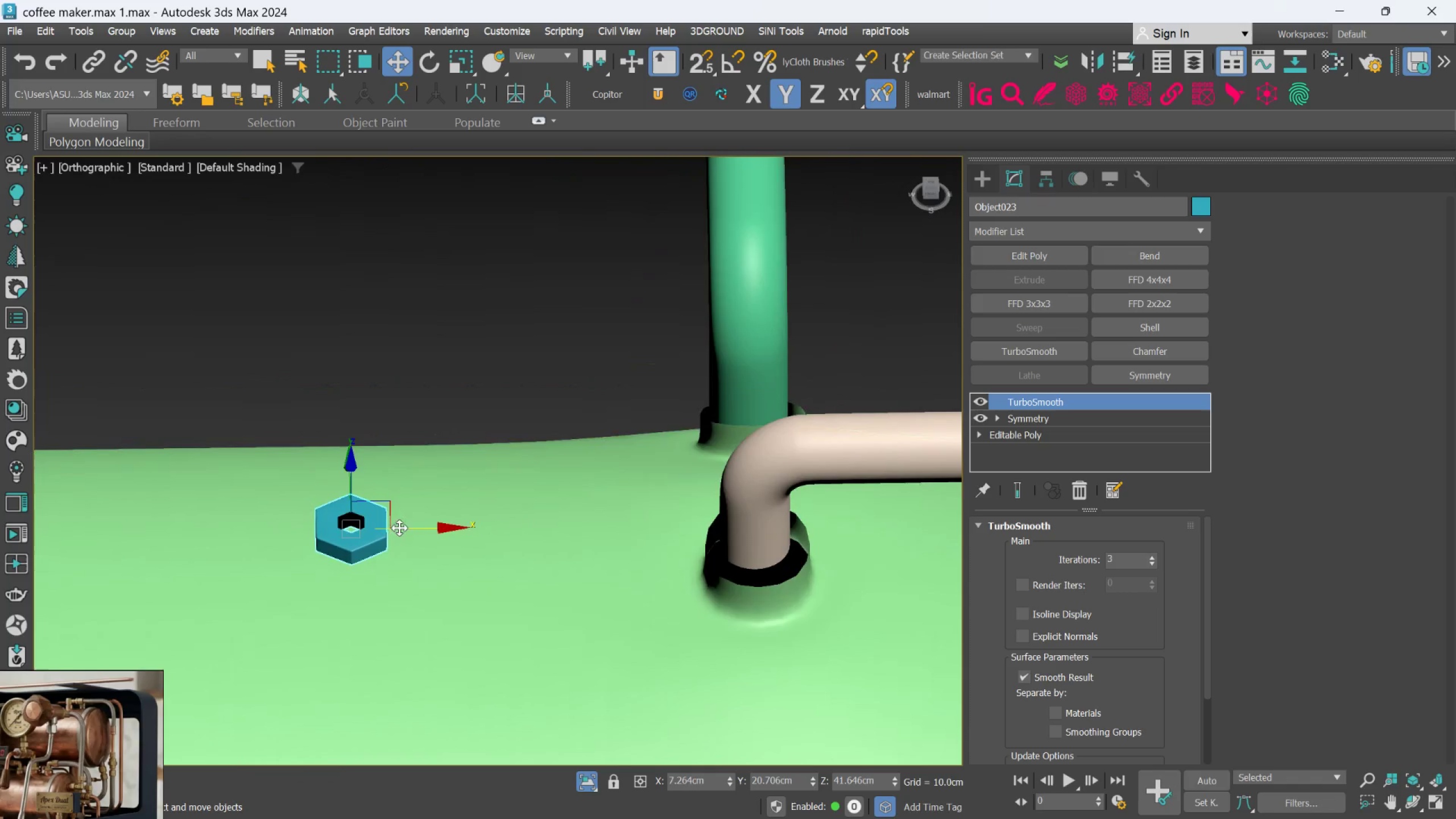 
left_click_drag(start_coordinate=[400, 527], to_coordinate=[822, 526])
 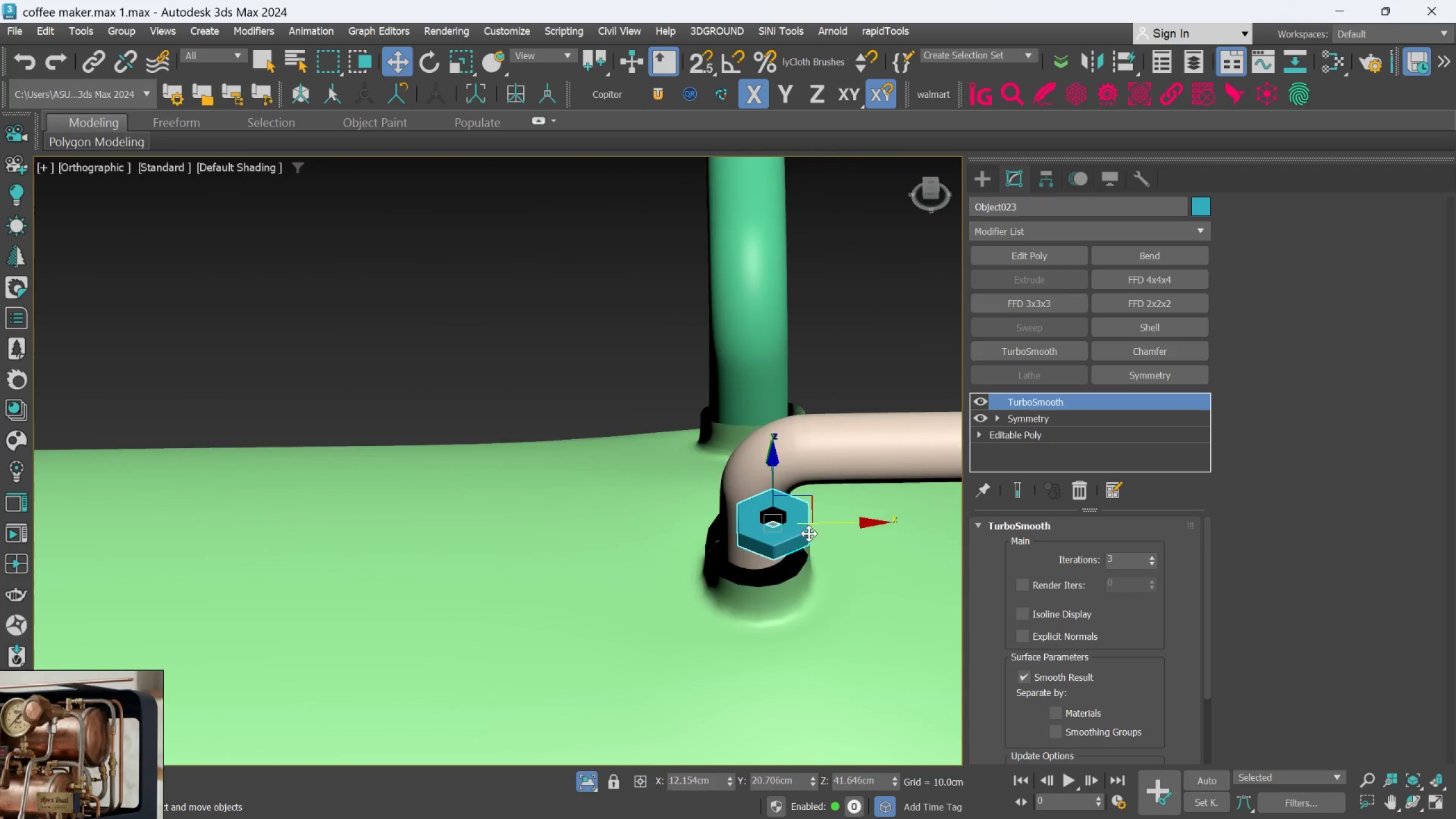 
hold_key(key=AltLeft, duration=0.59)
 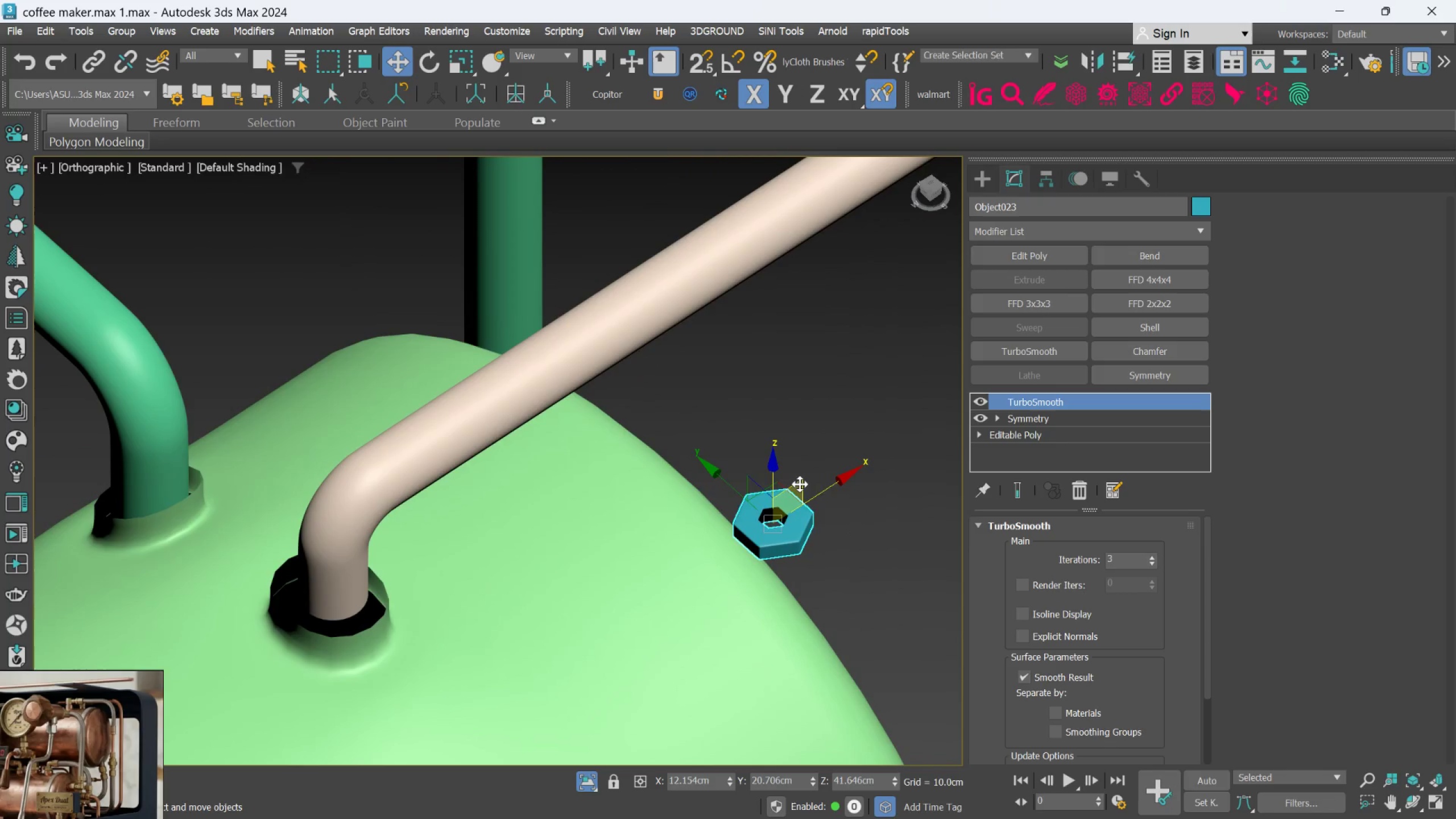 
left_click_drag(start_coordinate=[800, 481], to_coordinate=[361, 520])
 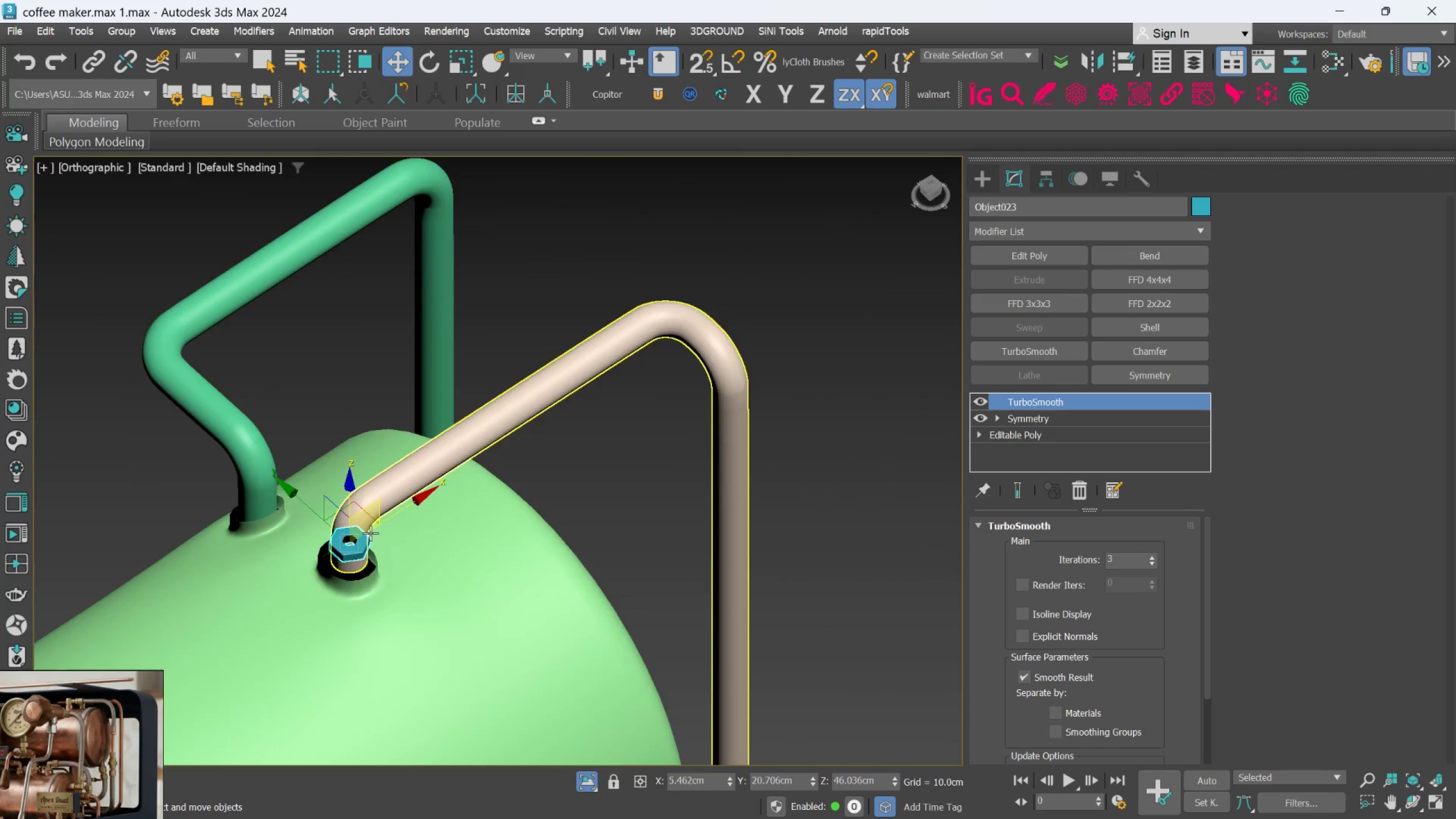 
hold_key(key=AltLeft, duration=0.92)
scroll: coordinate [399, 532], scroll_direction: down, amount: 5.0
 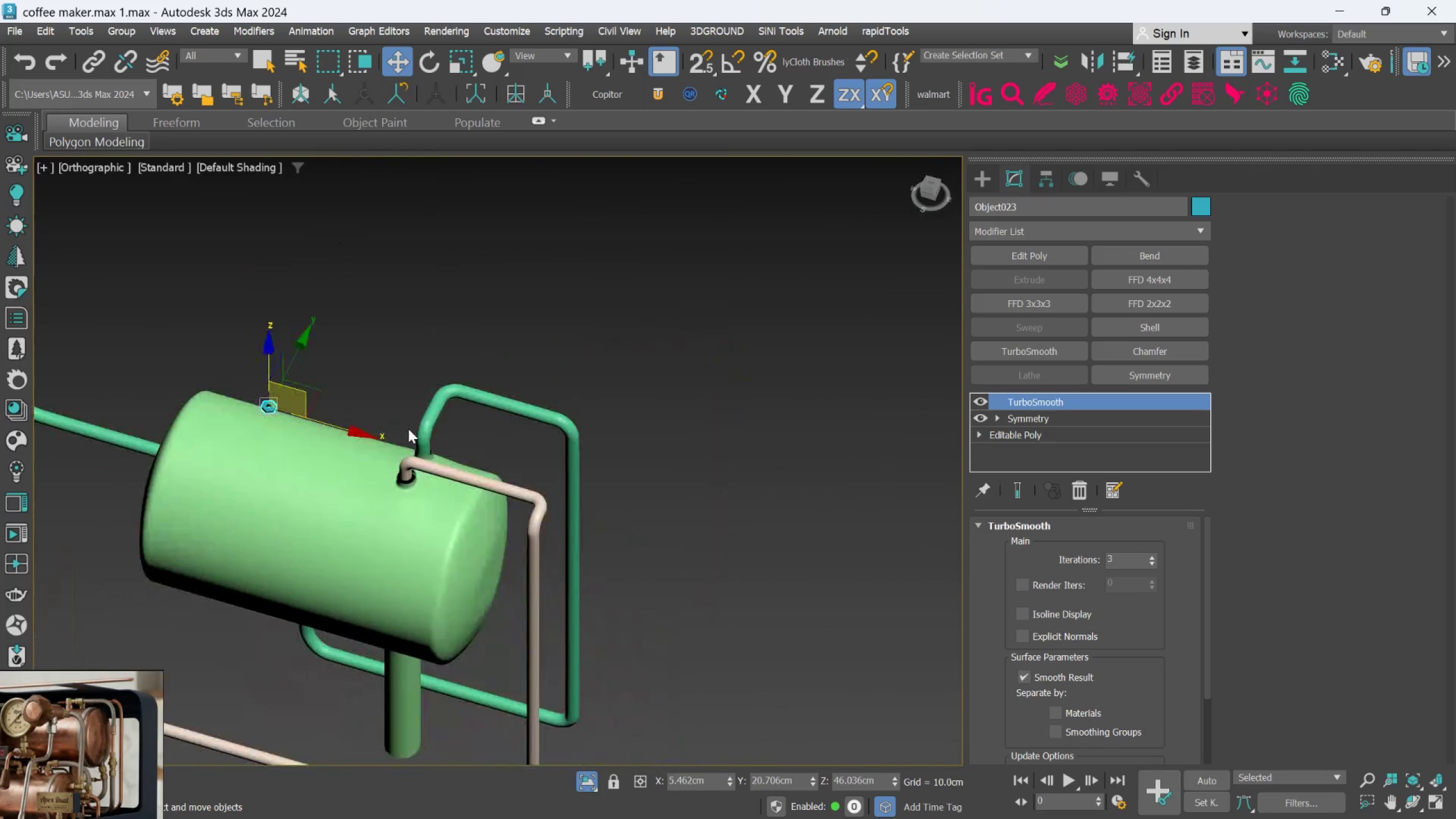 
scroll: coordinate [408, 429], scroll_direction: up, amount: 2.0
 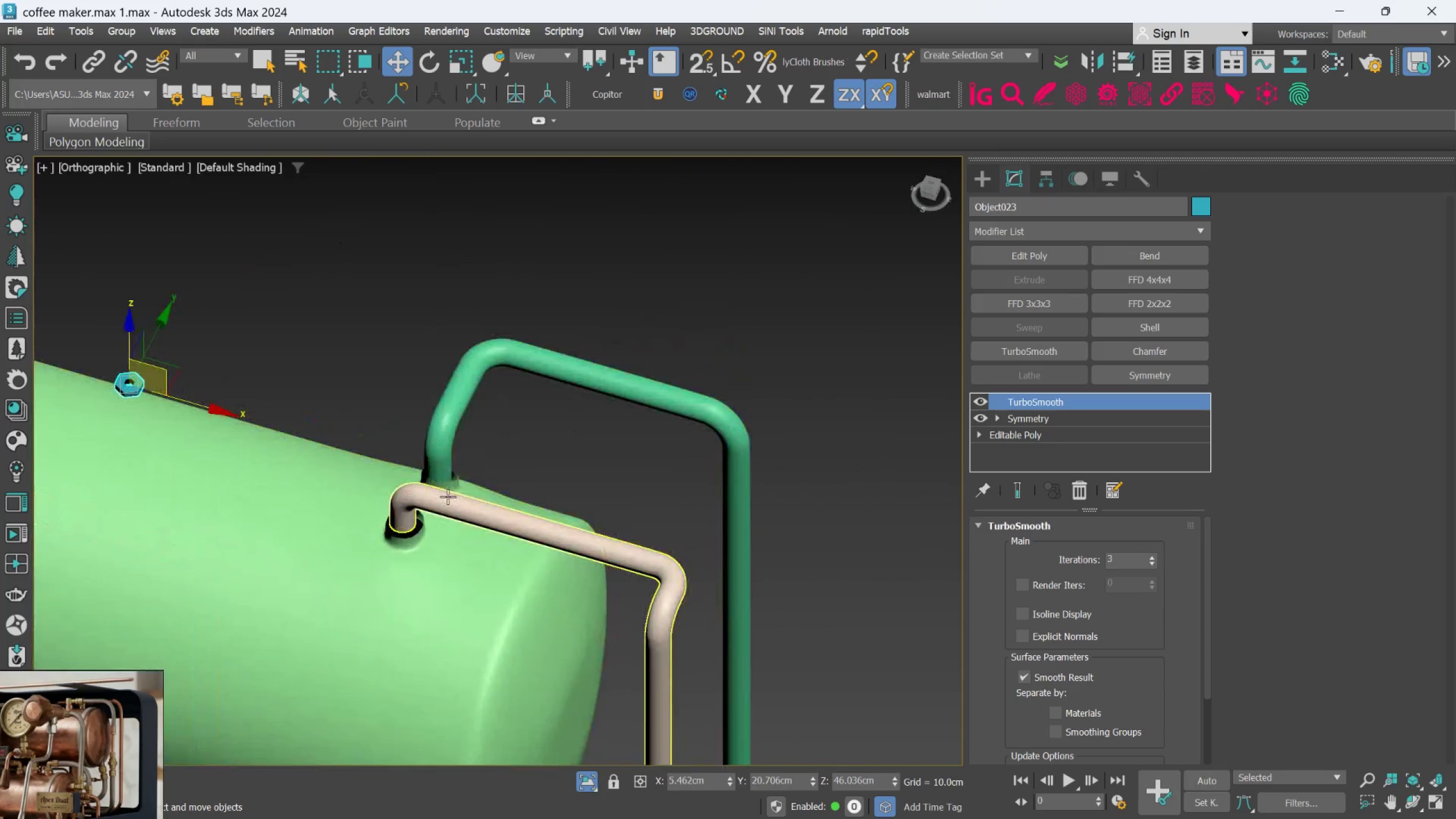 
left_click([448, 497])
 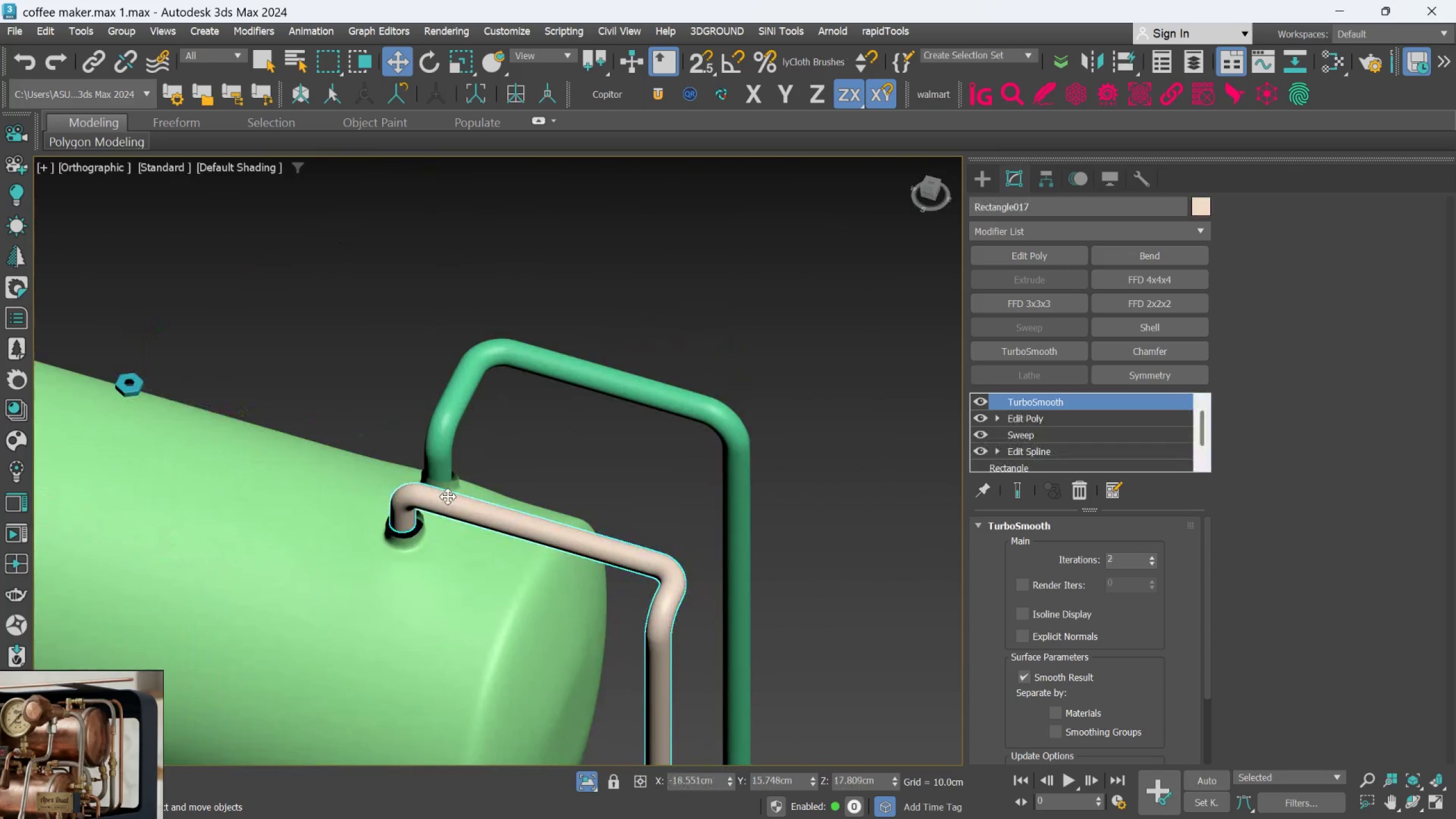 
scroll: coordinate [457, 489], scroll_direction: down, amount: 6.0
 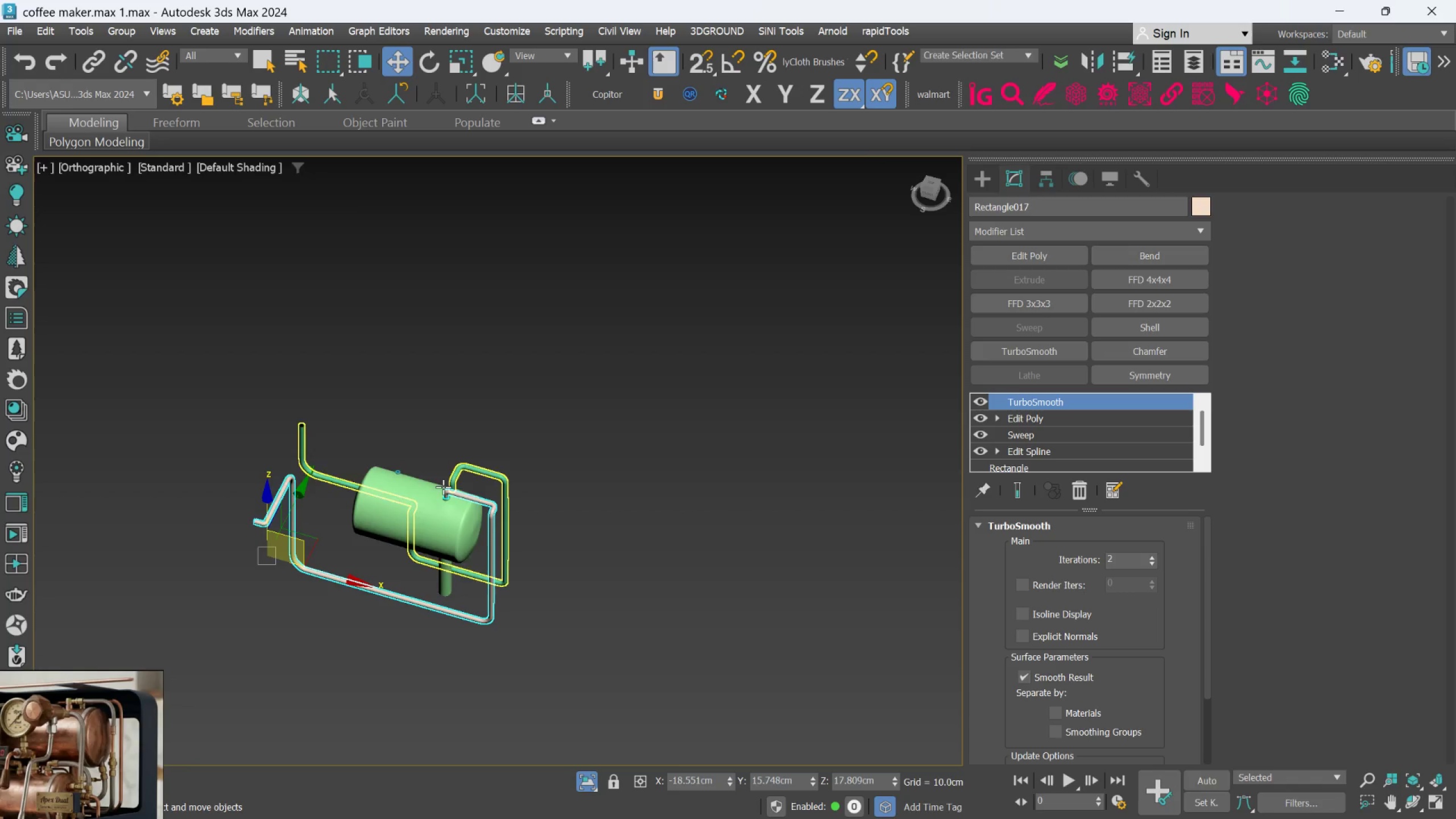 
scroll: coordinate [440, 487], scroll_direction: up, amount: 1.0
 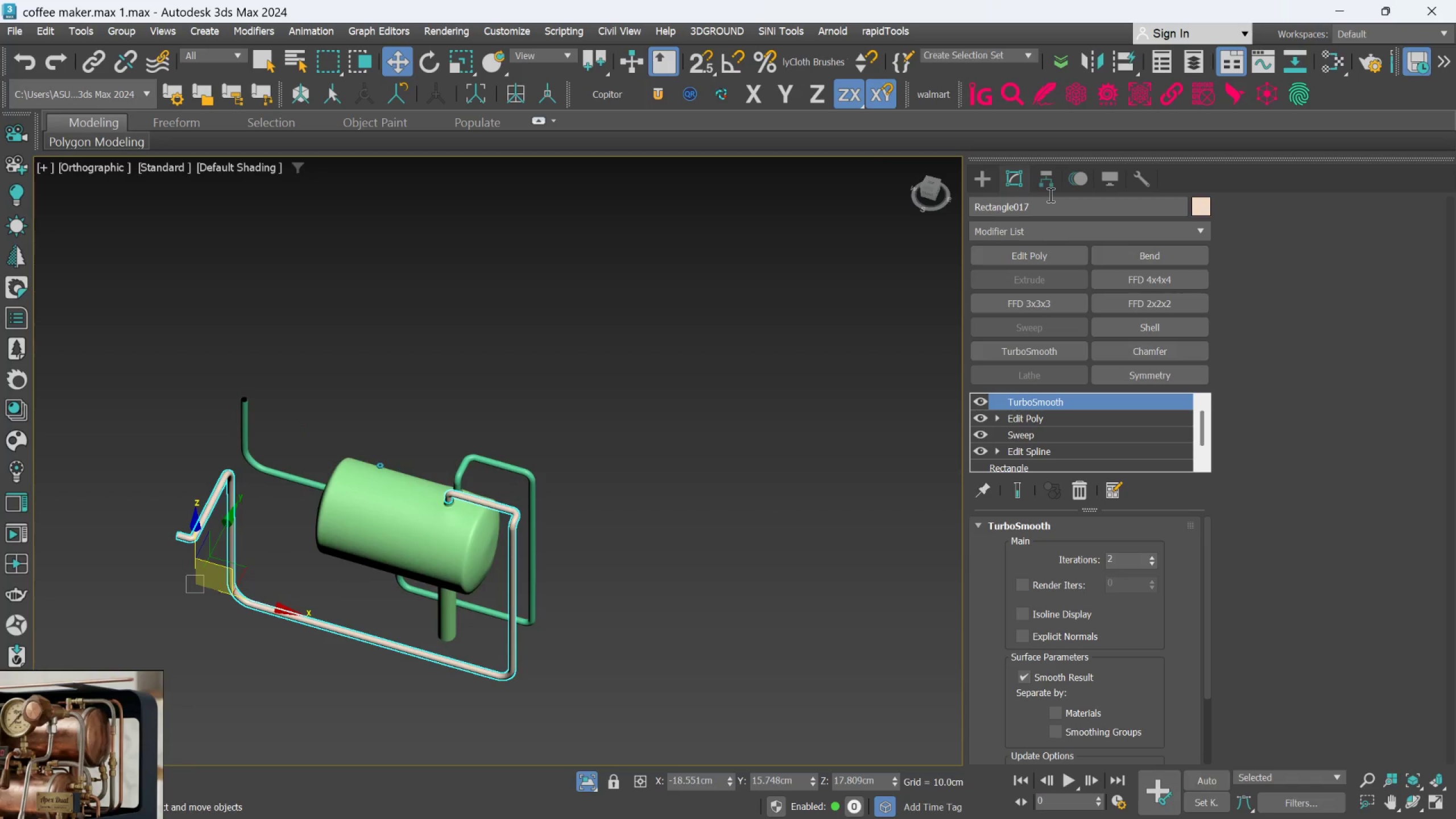 
left_click([1041, 179])
 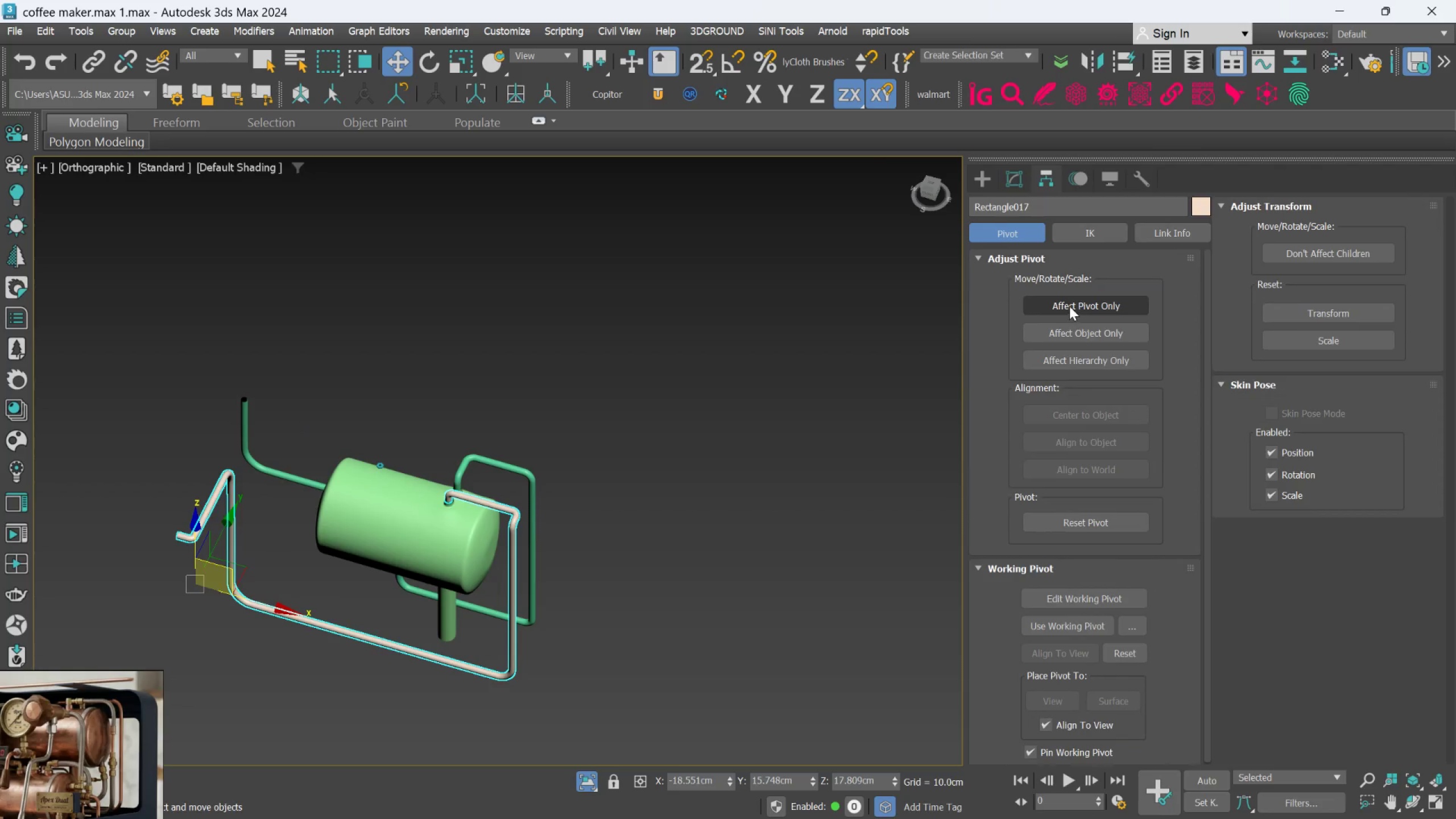 
left_click([1069, 303])
 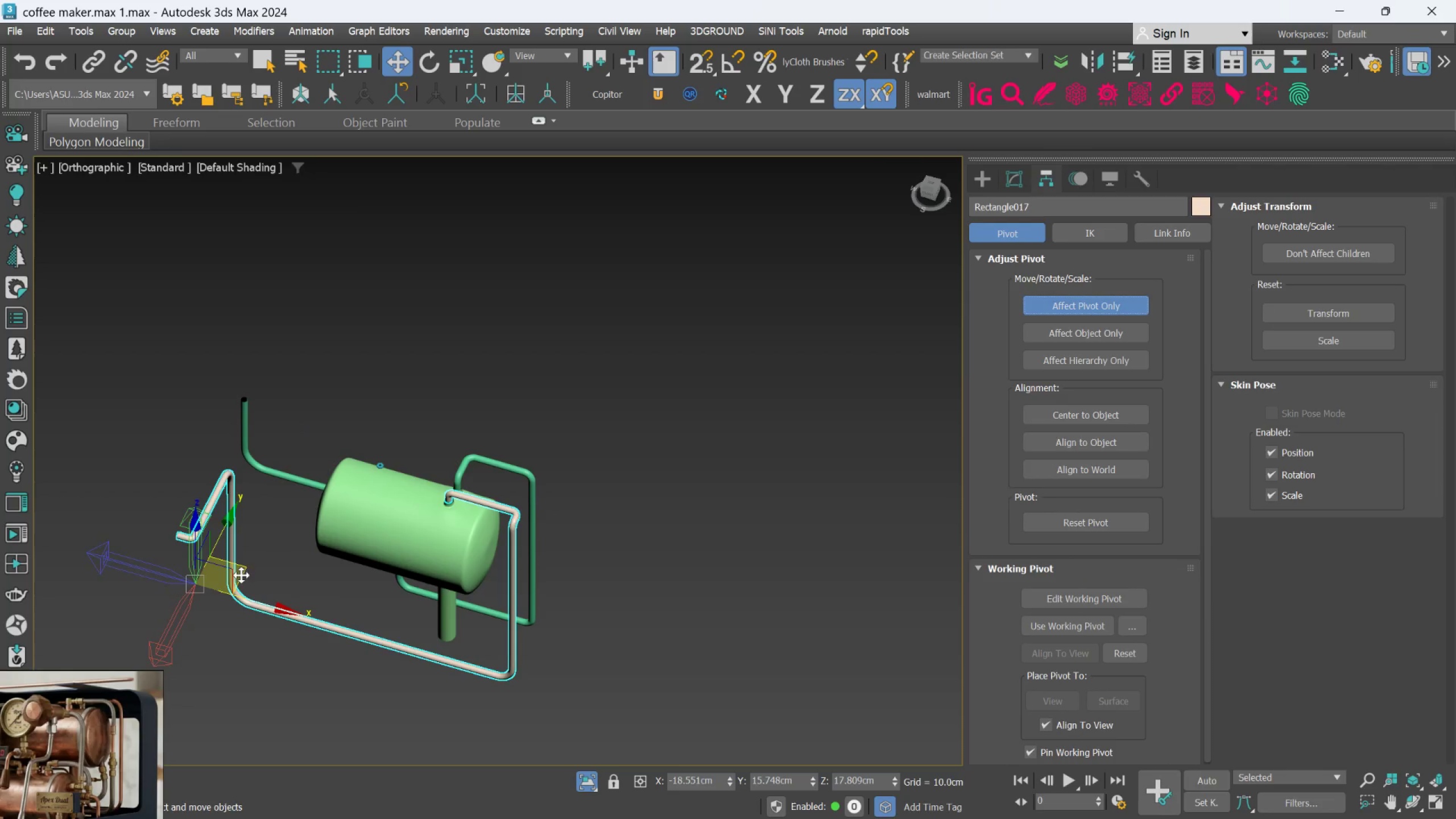 
left_click_drag(start_coordinate=[242, 572], to_coordinate=[485, 494])
 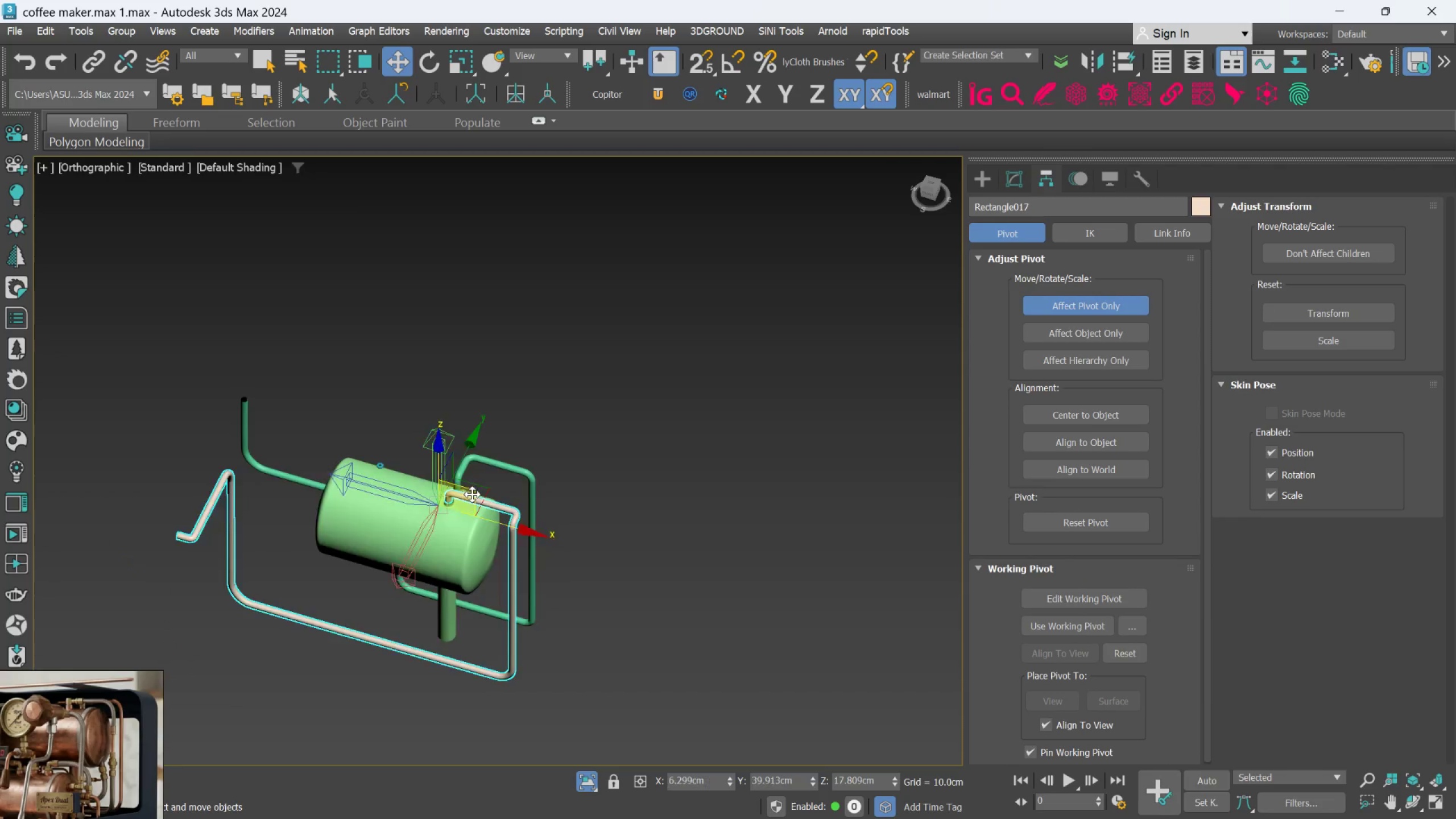 
scroll: coordinate [427, 523], scroll_direction: up, amount: 5.0
 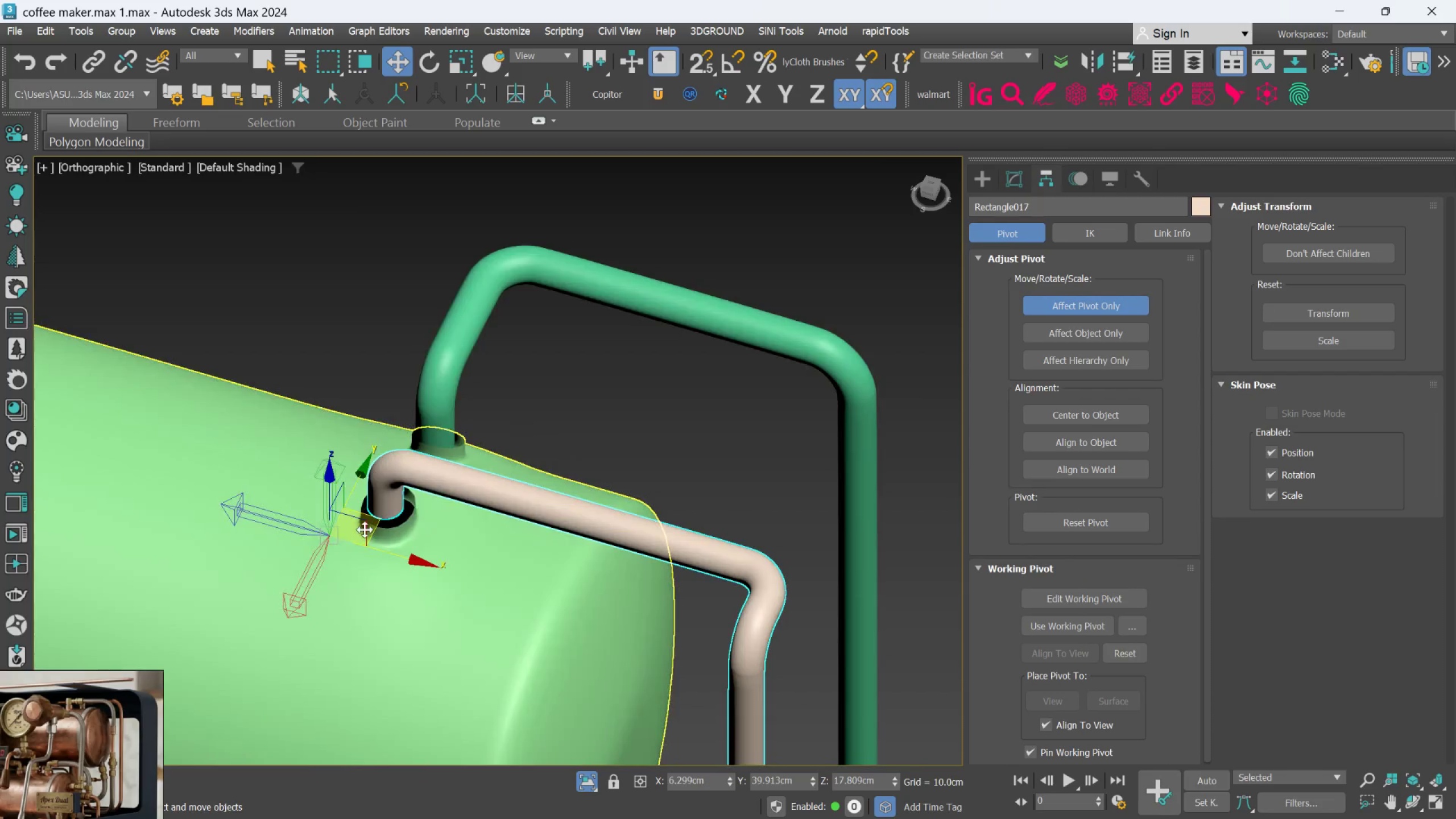 
left_click_drag(start_coordinate=[365, 530], to_coordinate=[421, 500])
 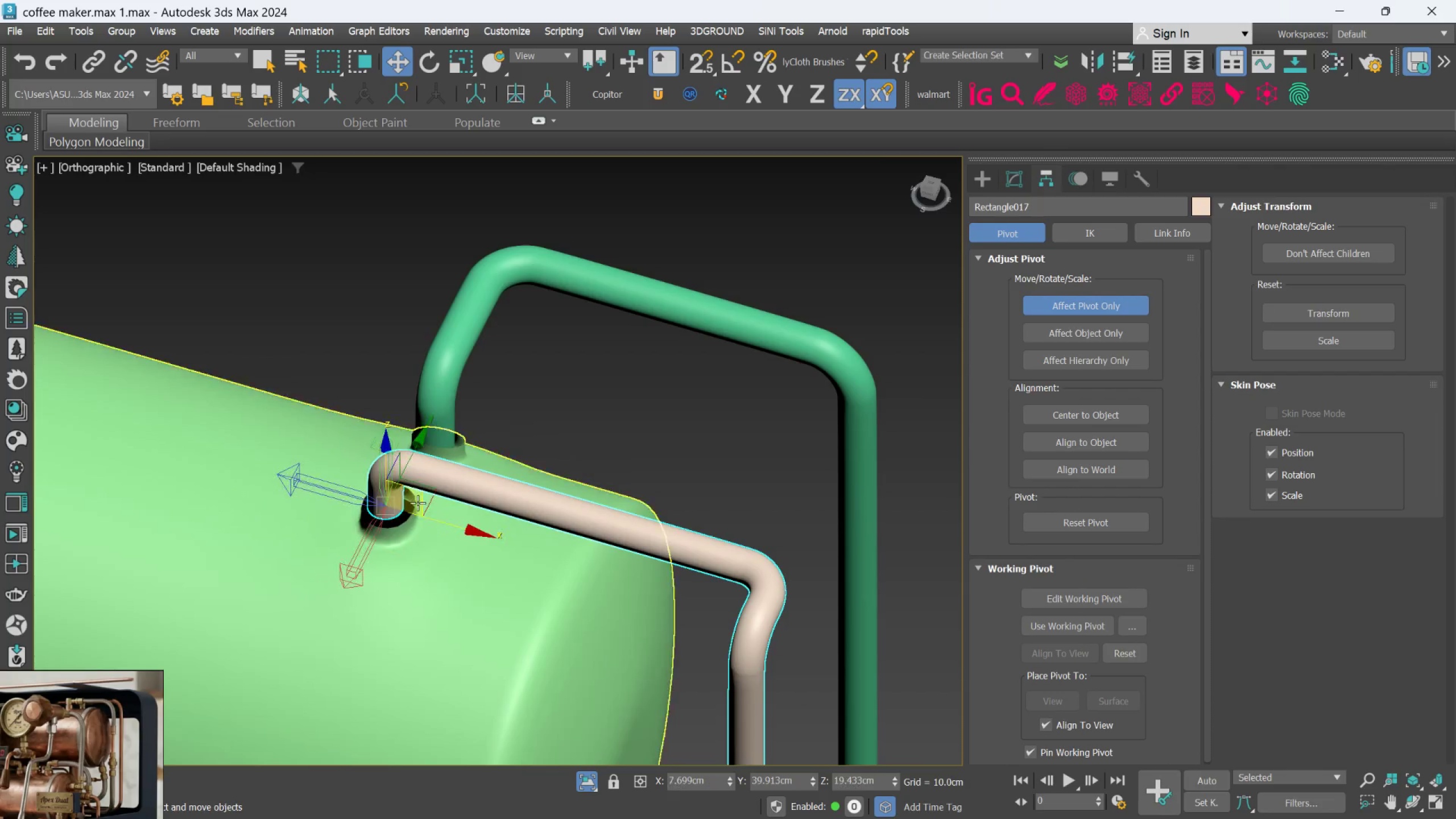 
hold_key(key=AltLeft, duration=0.5)
 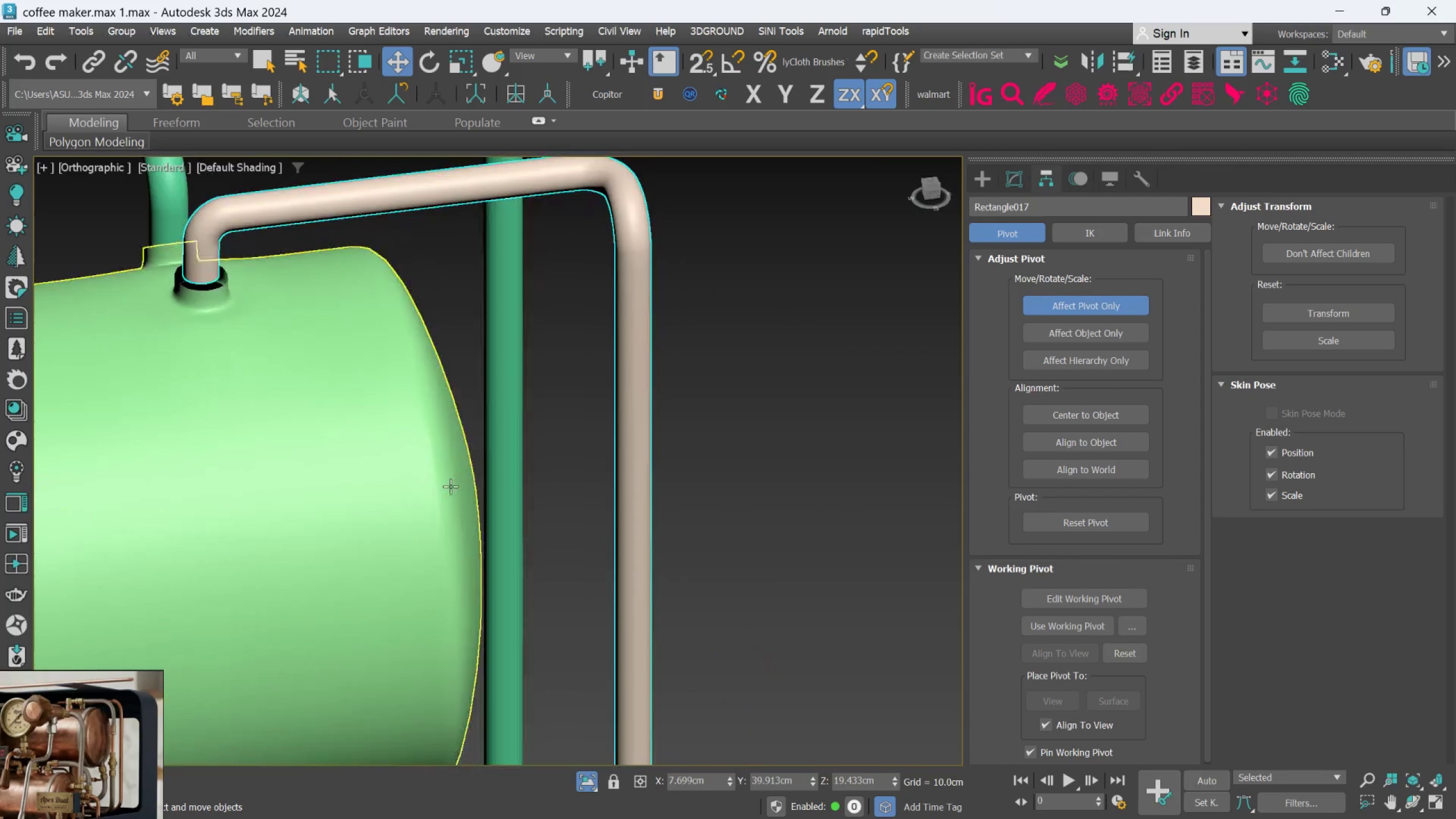 
scroll: coordinate [450, 487], scroll_direction: down, amount: 5.0
 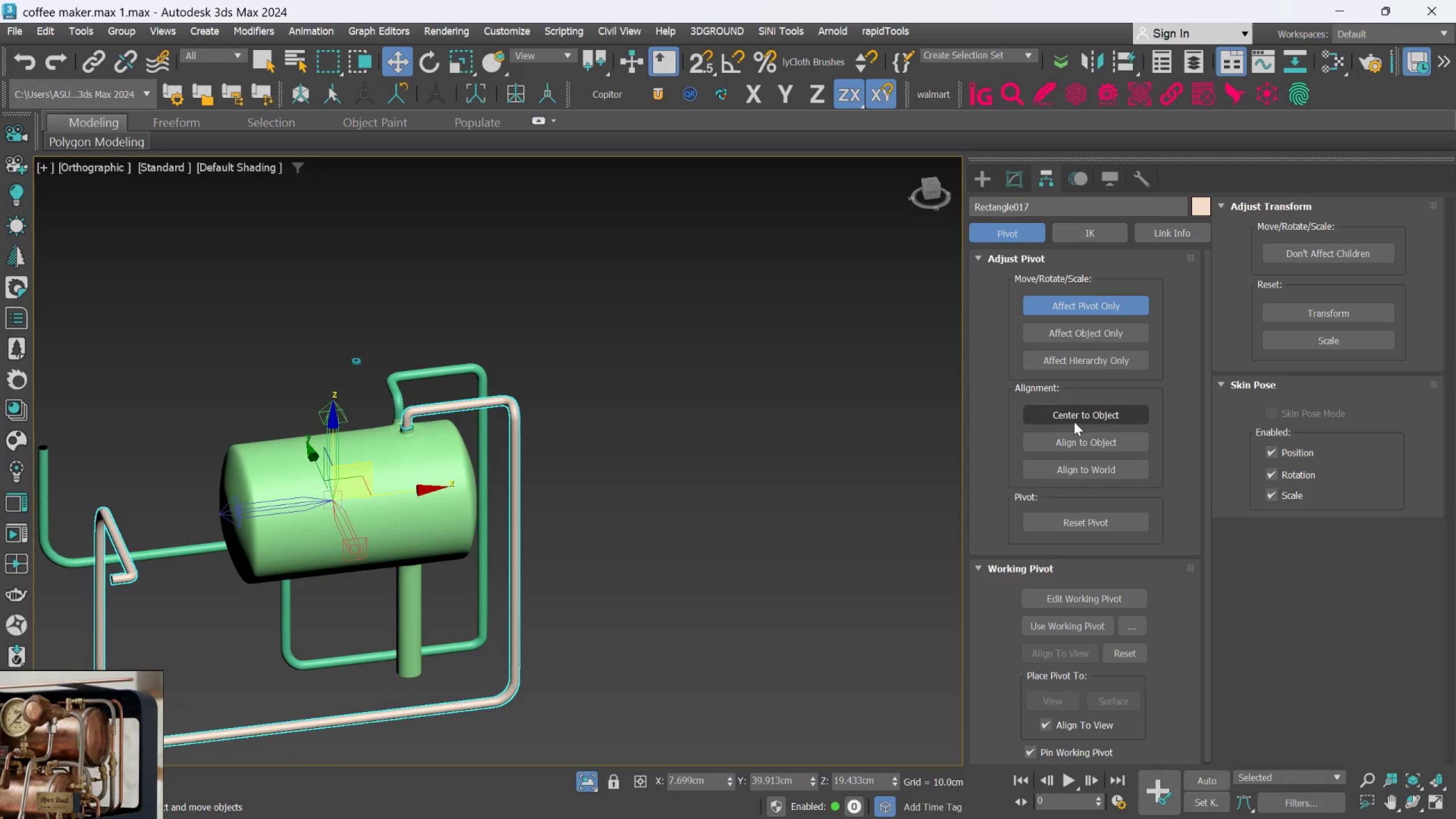 
left_click([1078, 415])
 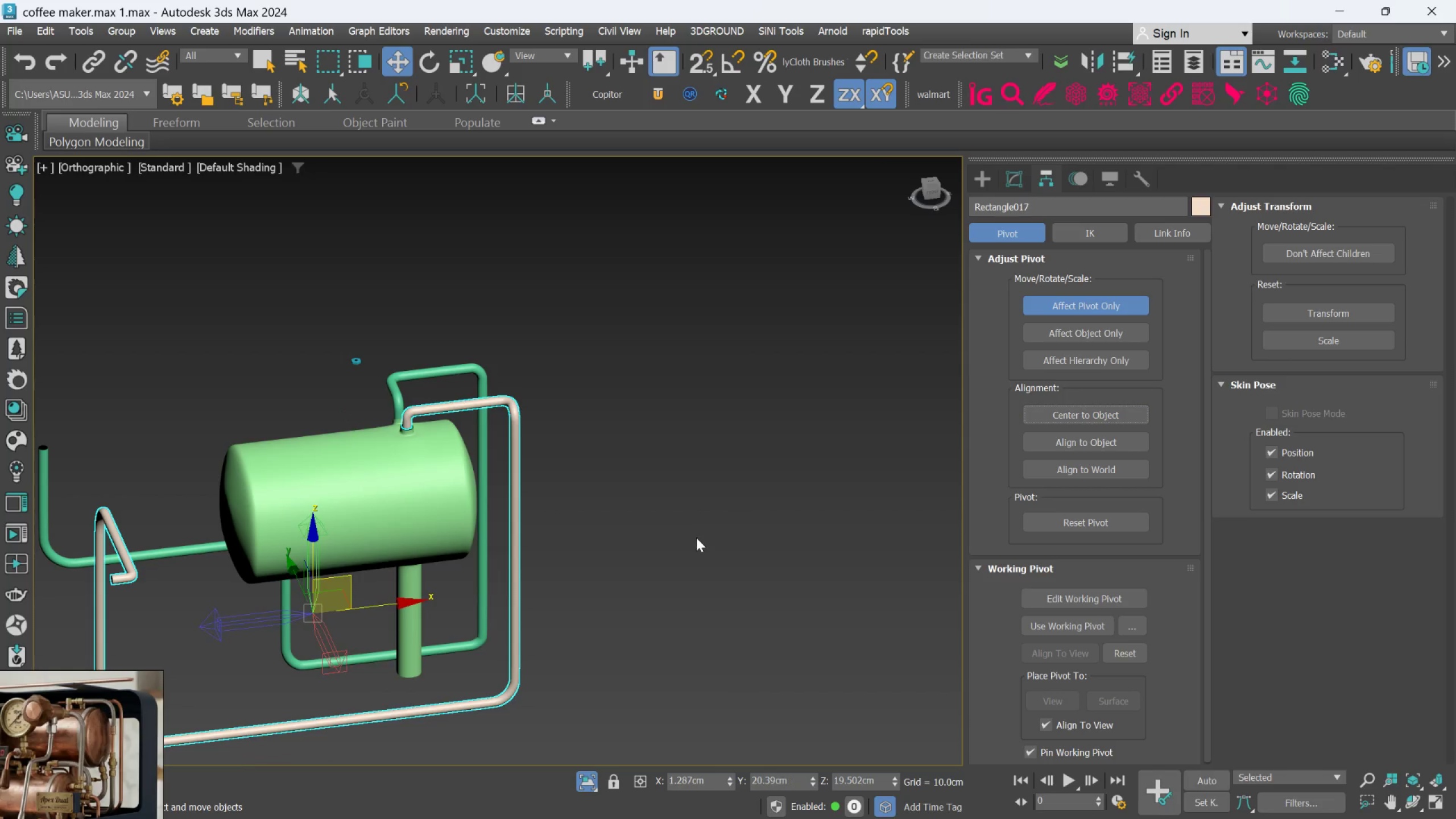 
key(Control+Z)
 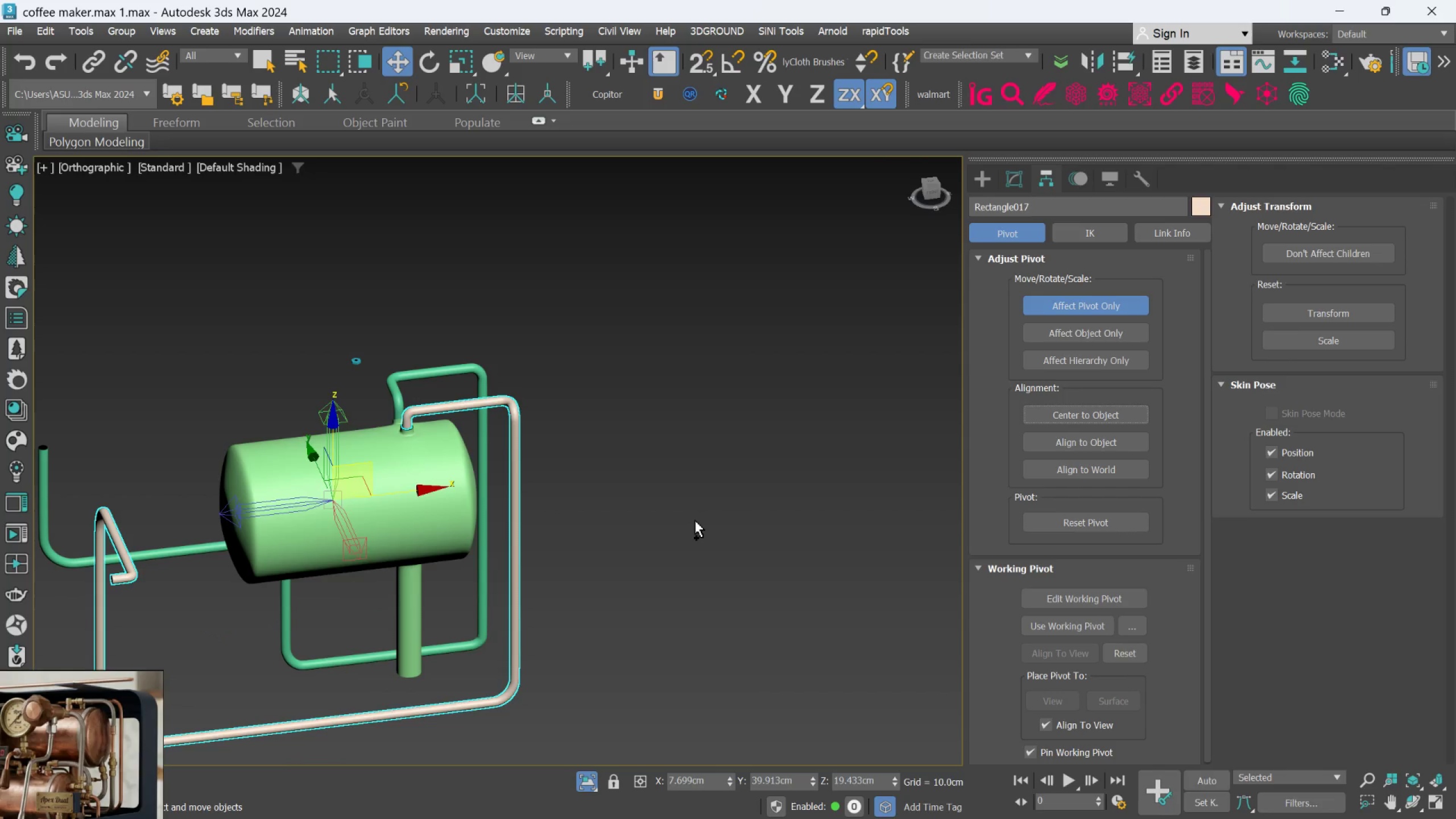 
key(Control+Z)
 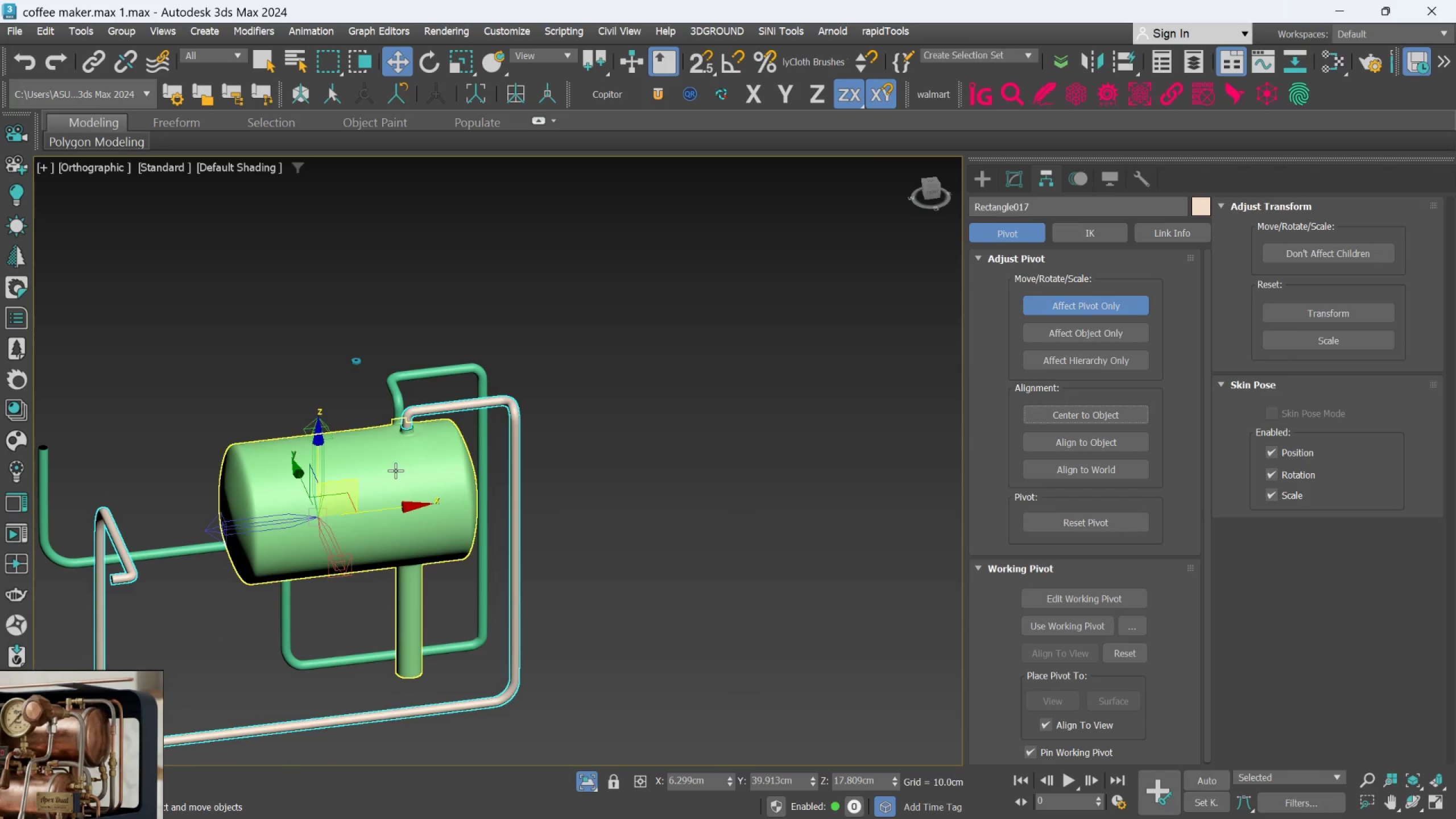 
scroll: coordinate [375, 470], scroll_direction: up, amount: 1.0
 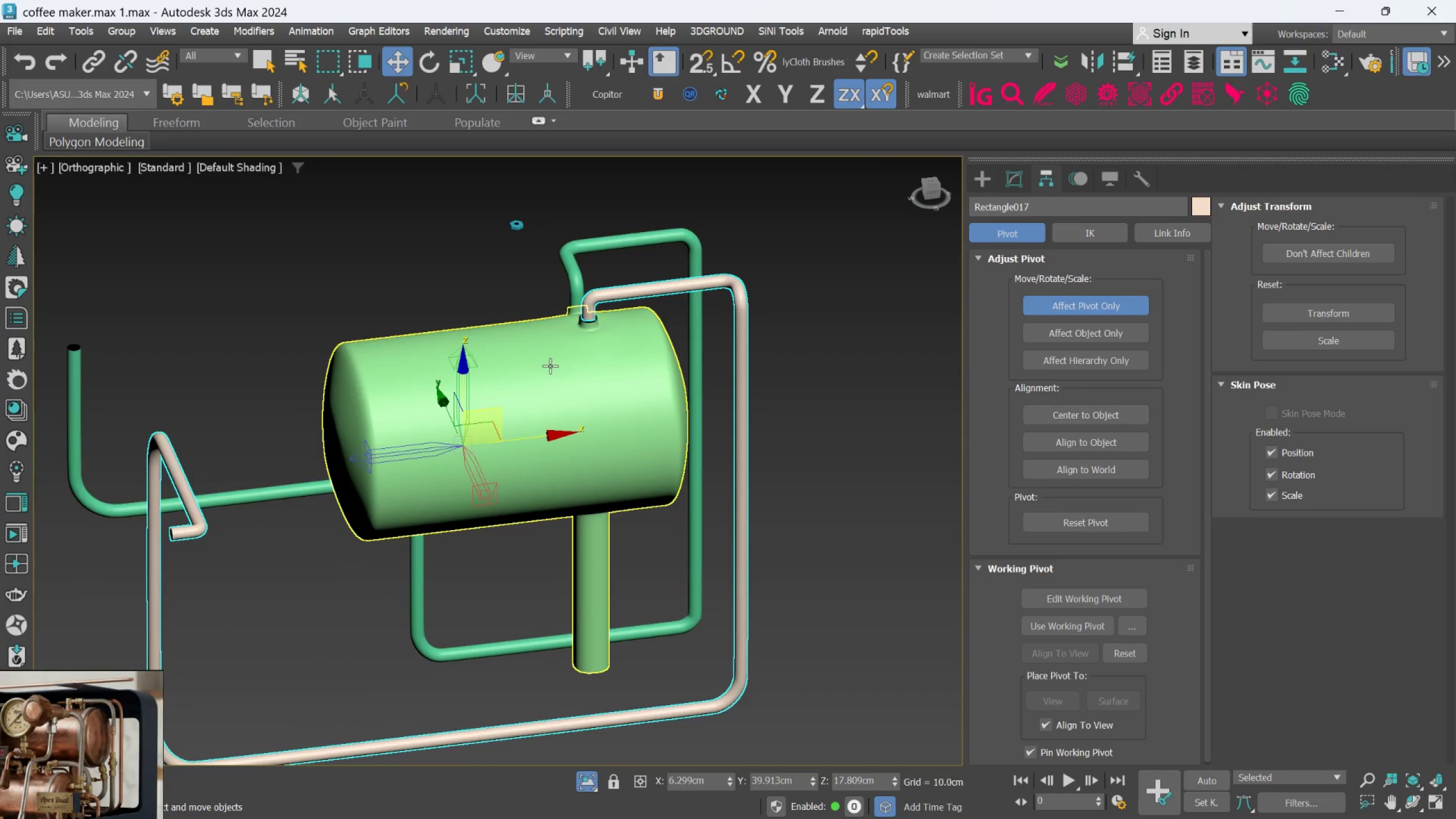 
key(S)
 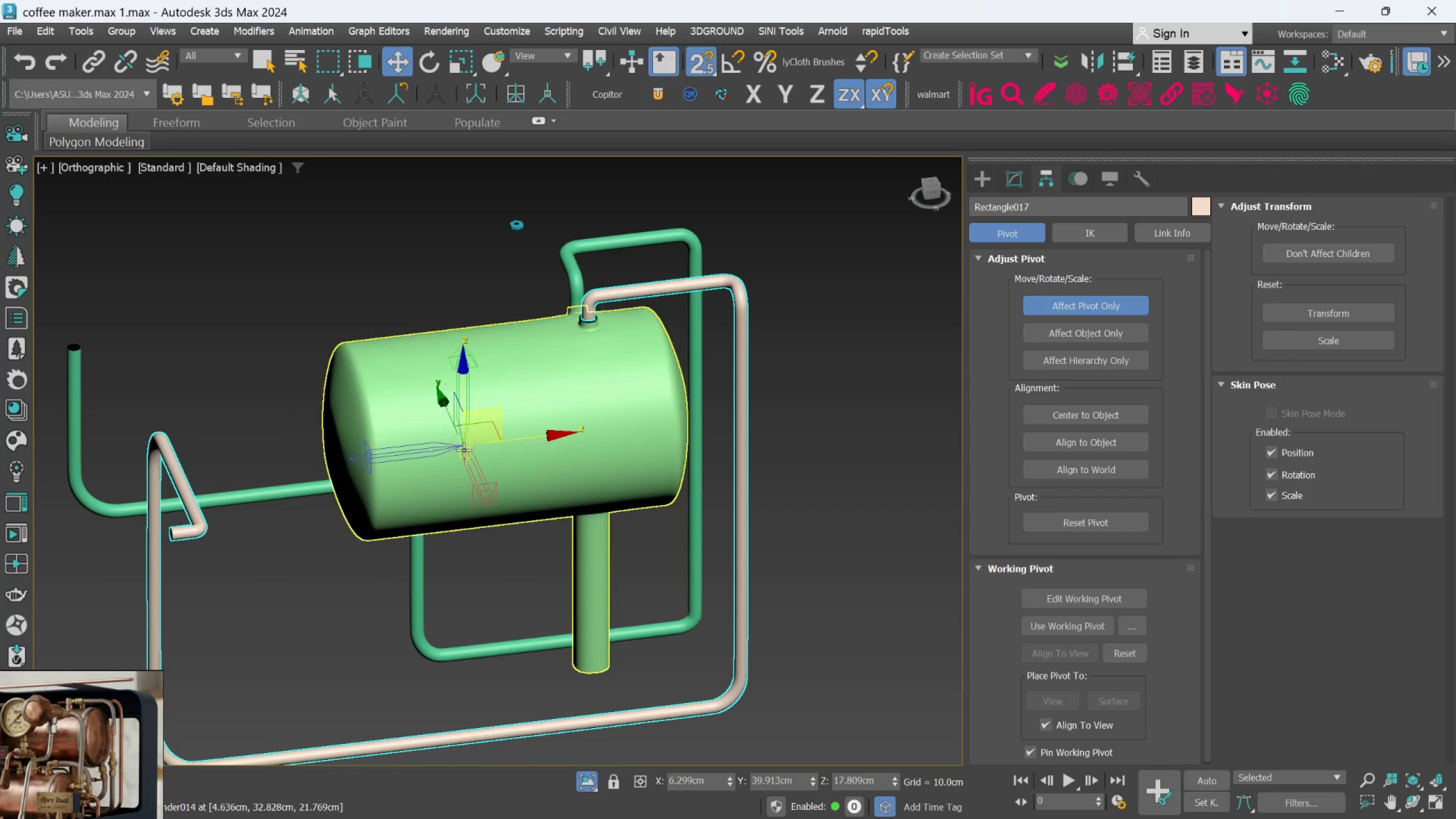 
left_click_drag(start_coordinate=[464, 450], to_coordinate=[524, 336])
 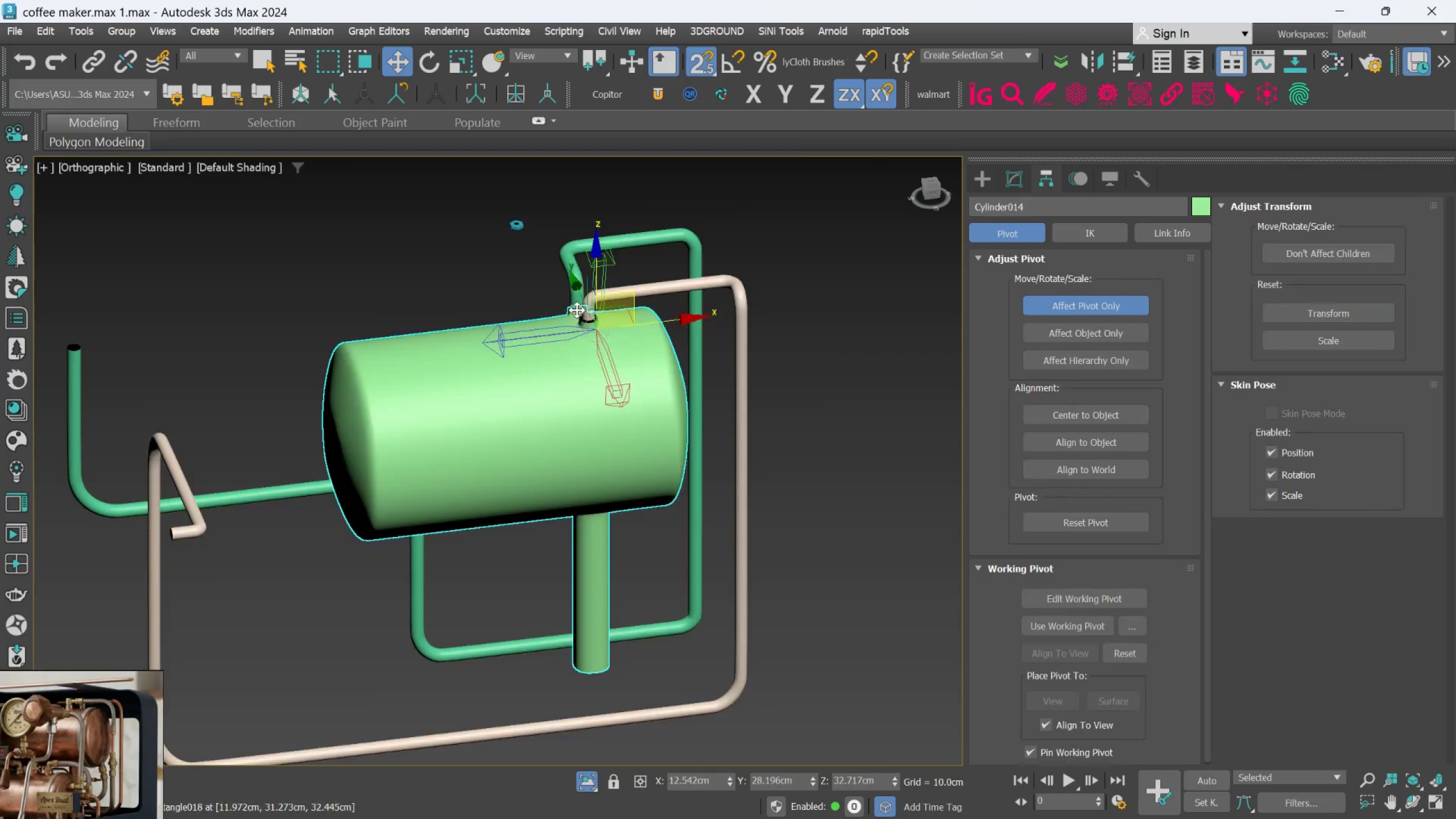 
scroll: coordinate [635, 356], scroll_direction: up, amount: 8.0
 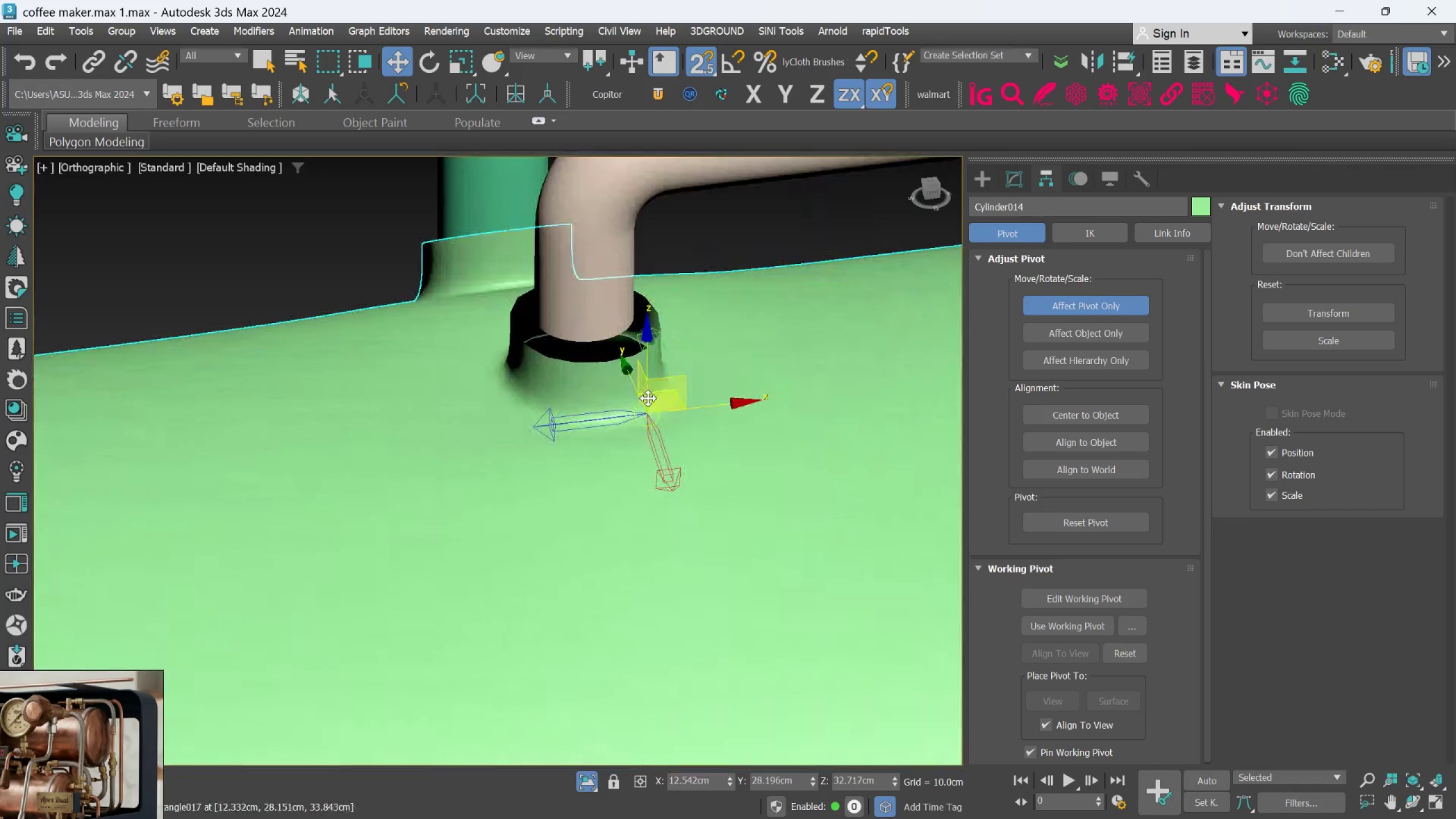 
left_click_drag(start_coordinate=[648, 398], to_coordinate=[601, 322])
 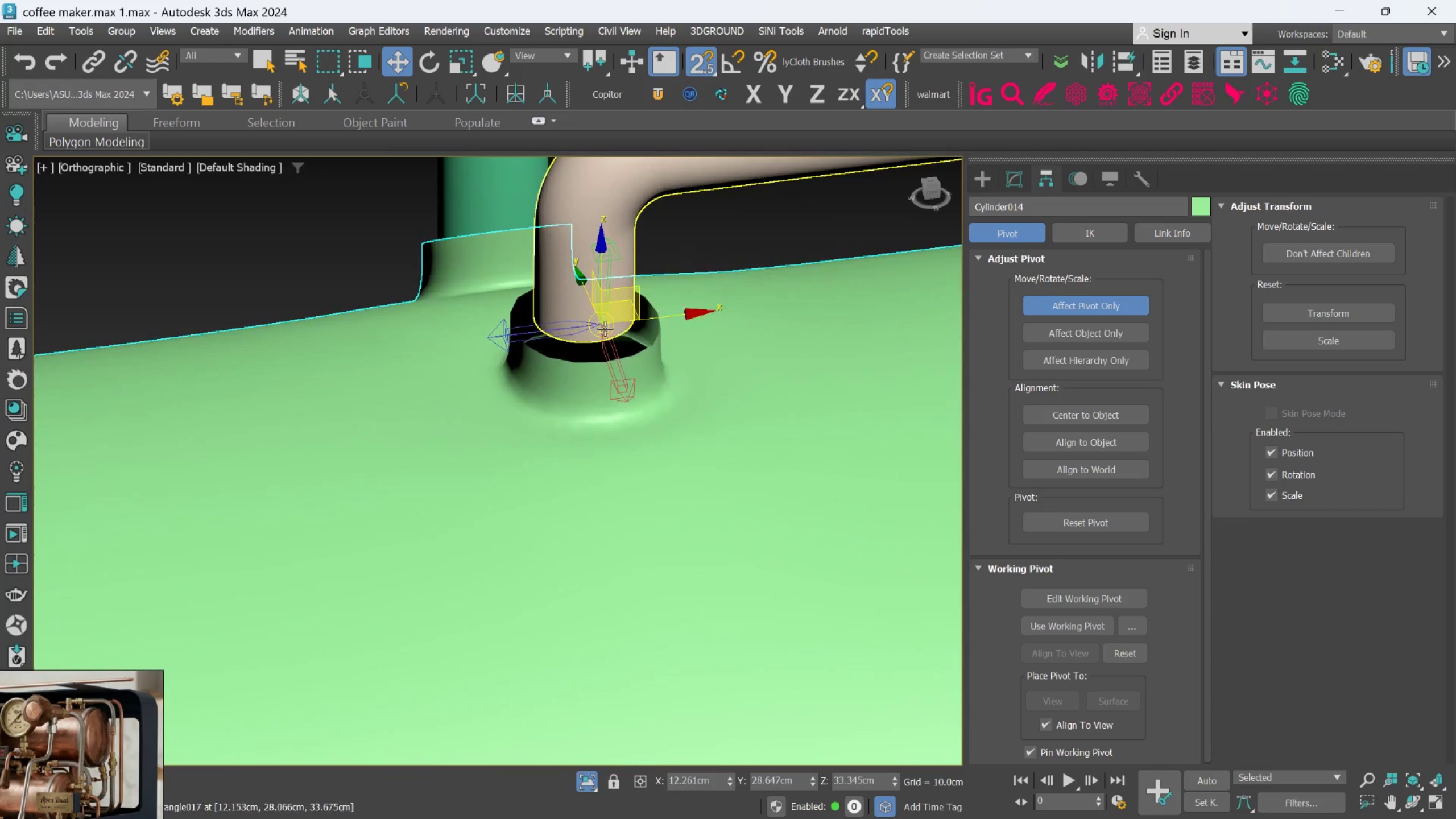 
key(X)
 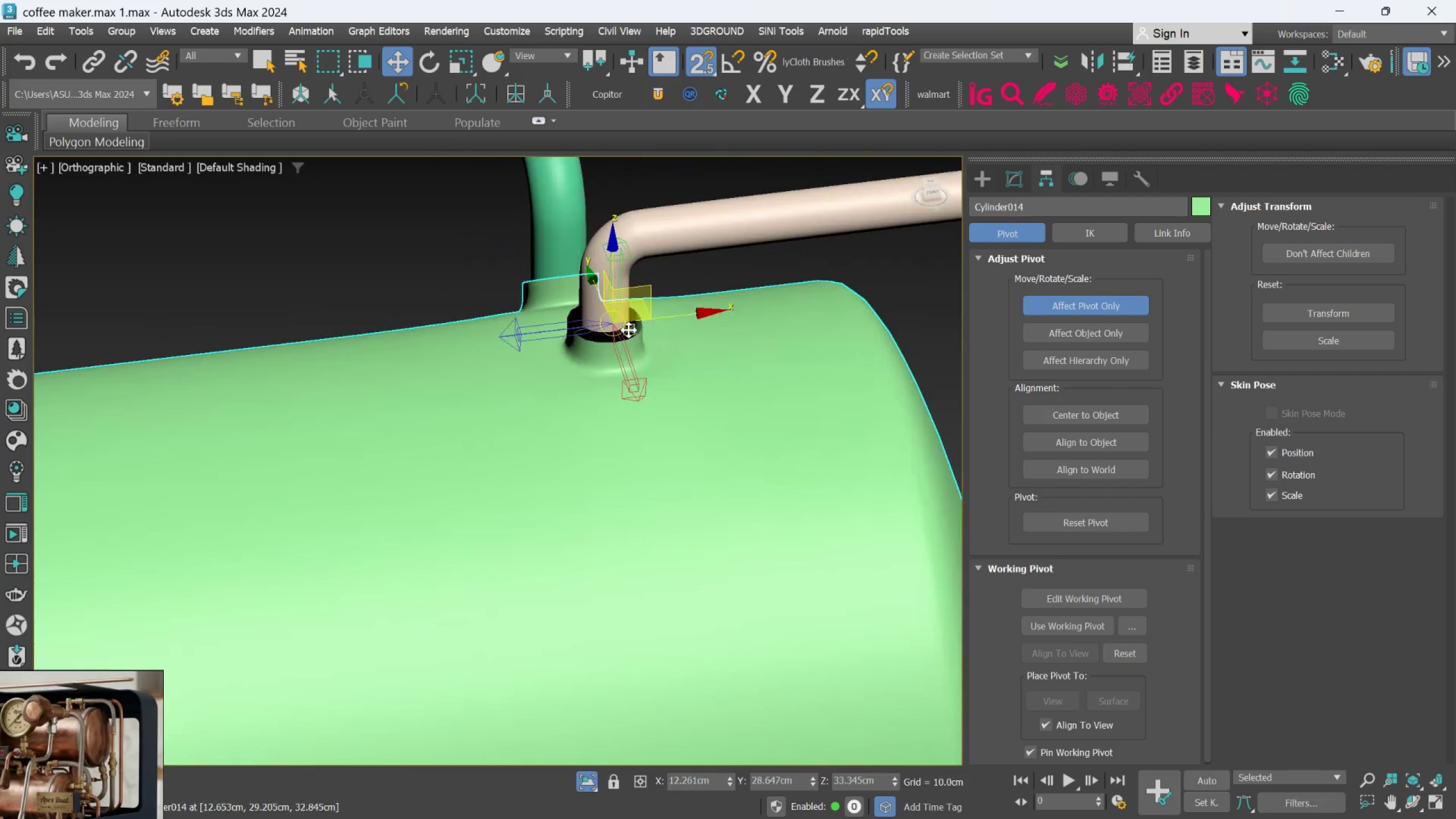 
scroll: coordinate [605, 328], scroll_direction: down, amount: 3.0
 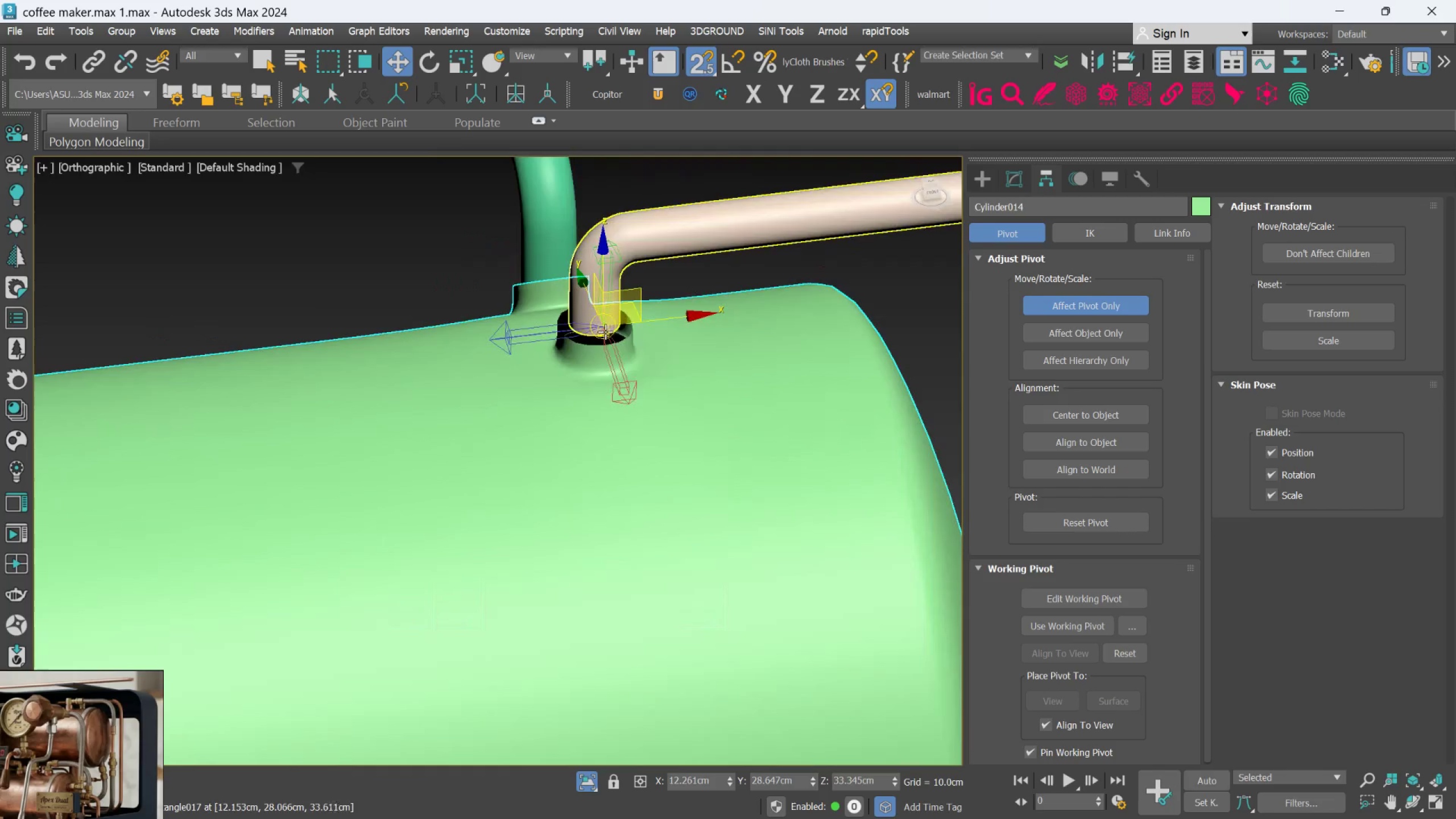 
hold_key(key=AltLeft, duration=0.77)
 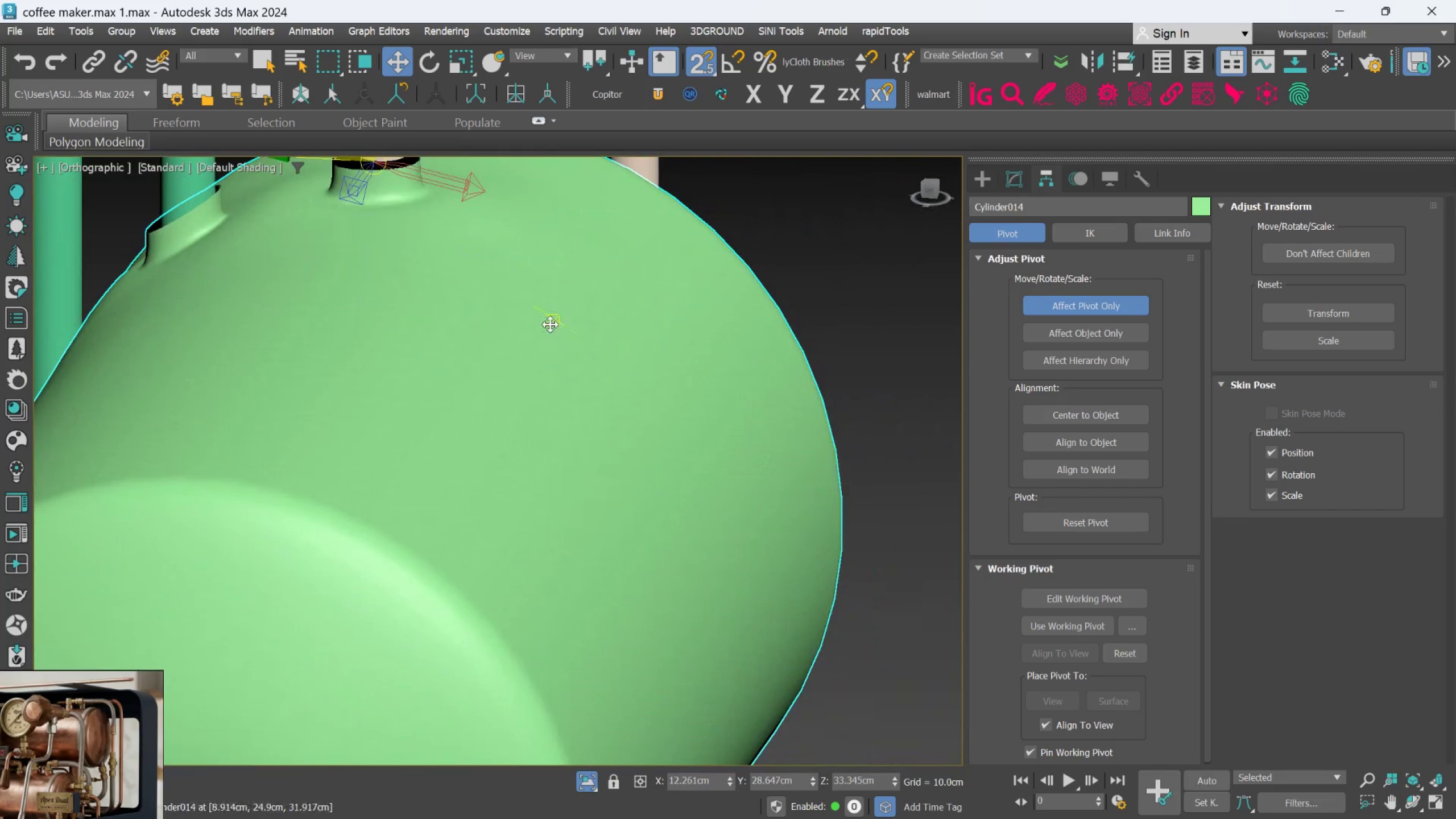 
scroll: coordinate [550, 324], scroll_direction: down, amount: 3.0
 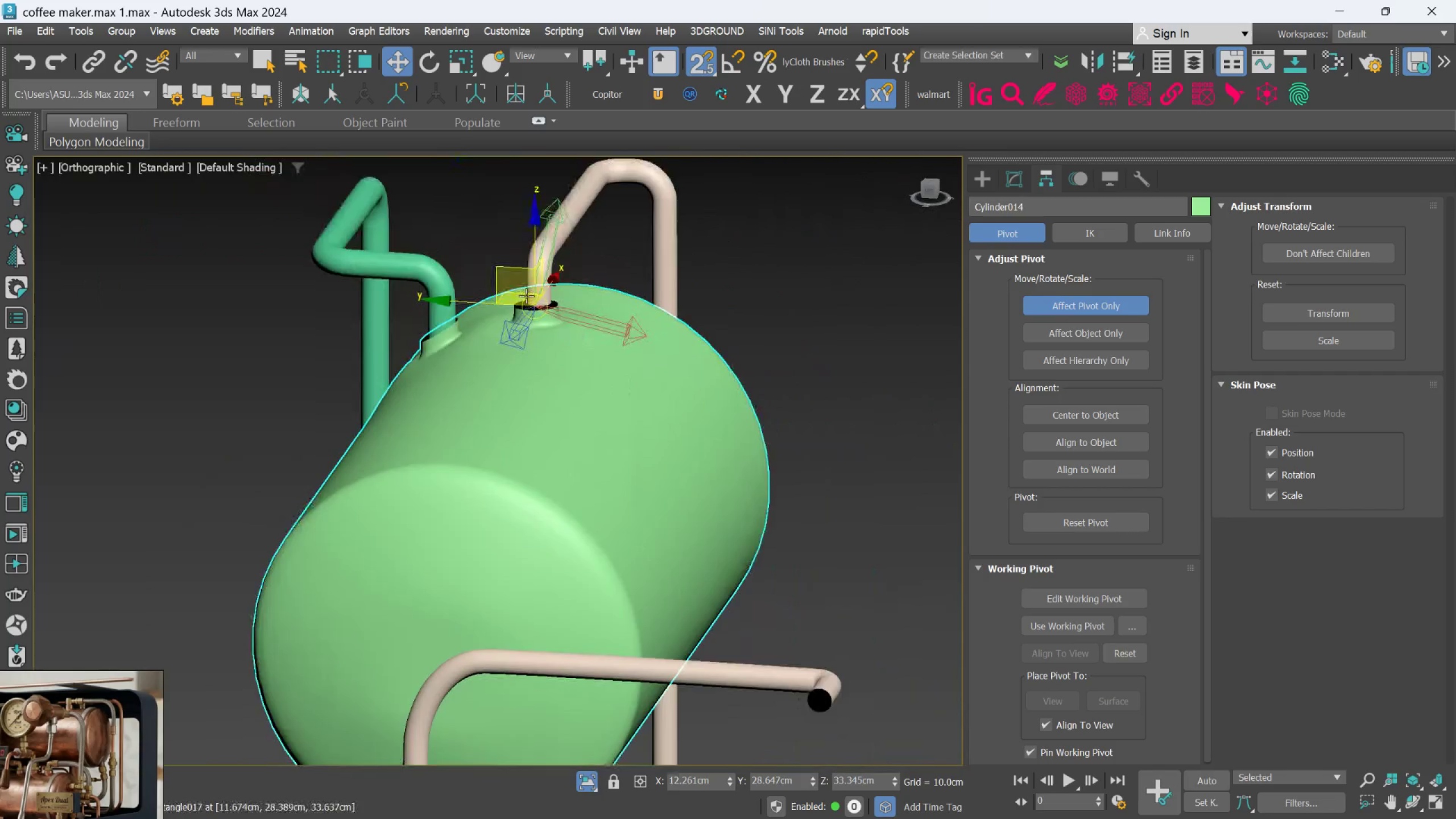 
left_click_drag(start_coordinate=[548, 326], to_coordinate=[553, 318])
 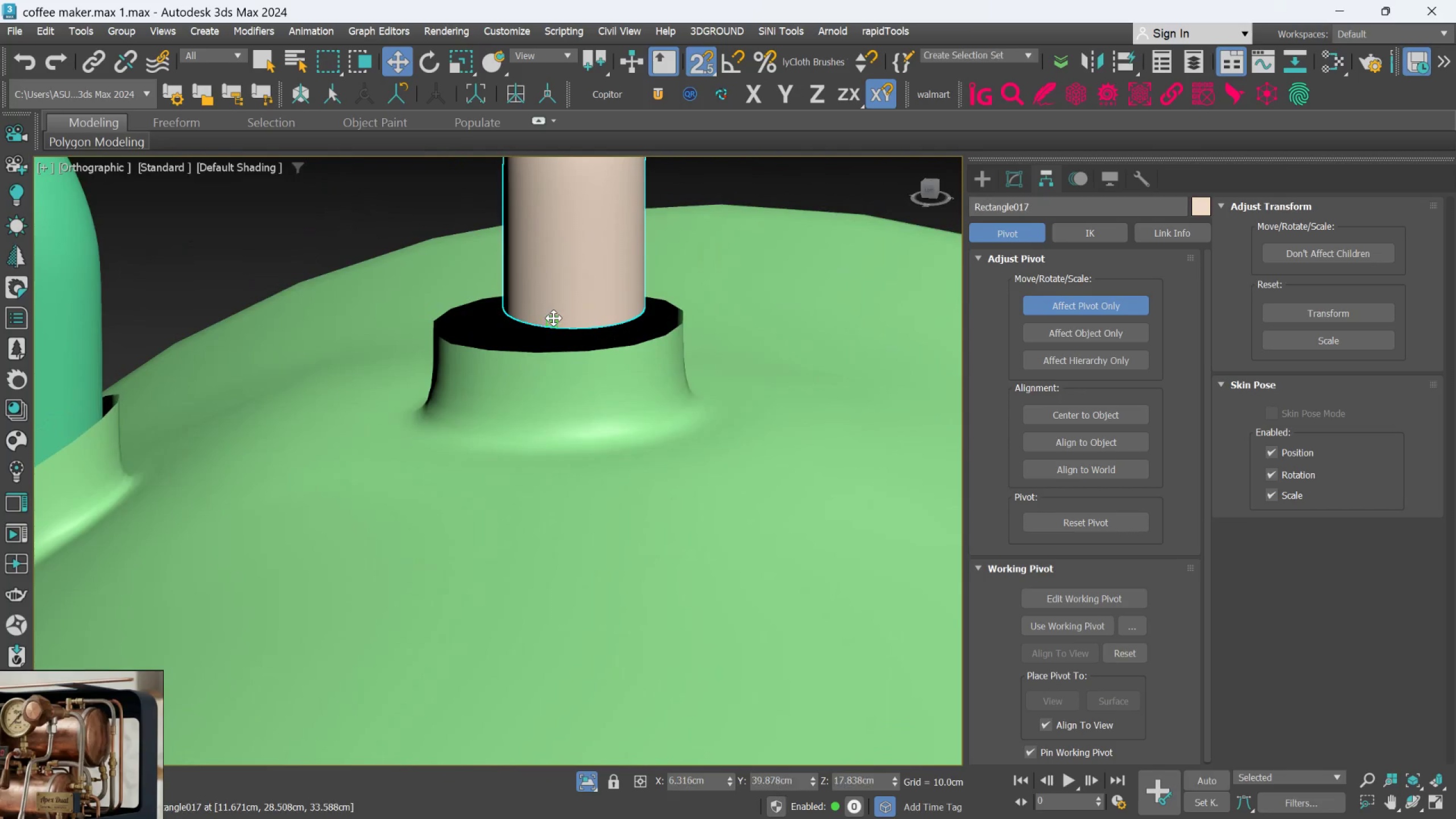 
scroll: coordinate [549, 325], scroll_direction: up, amount: 6.0
 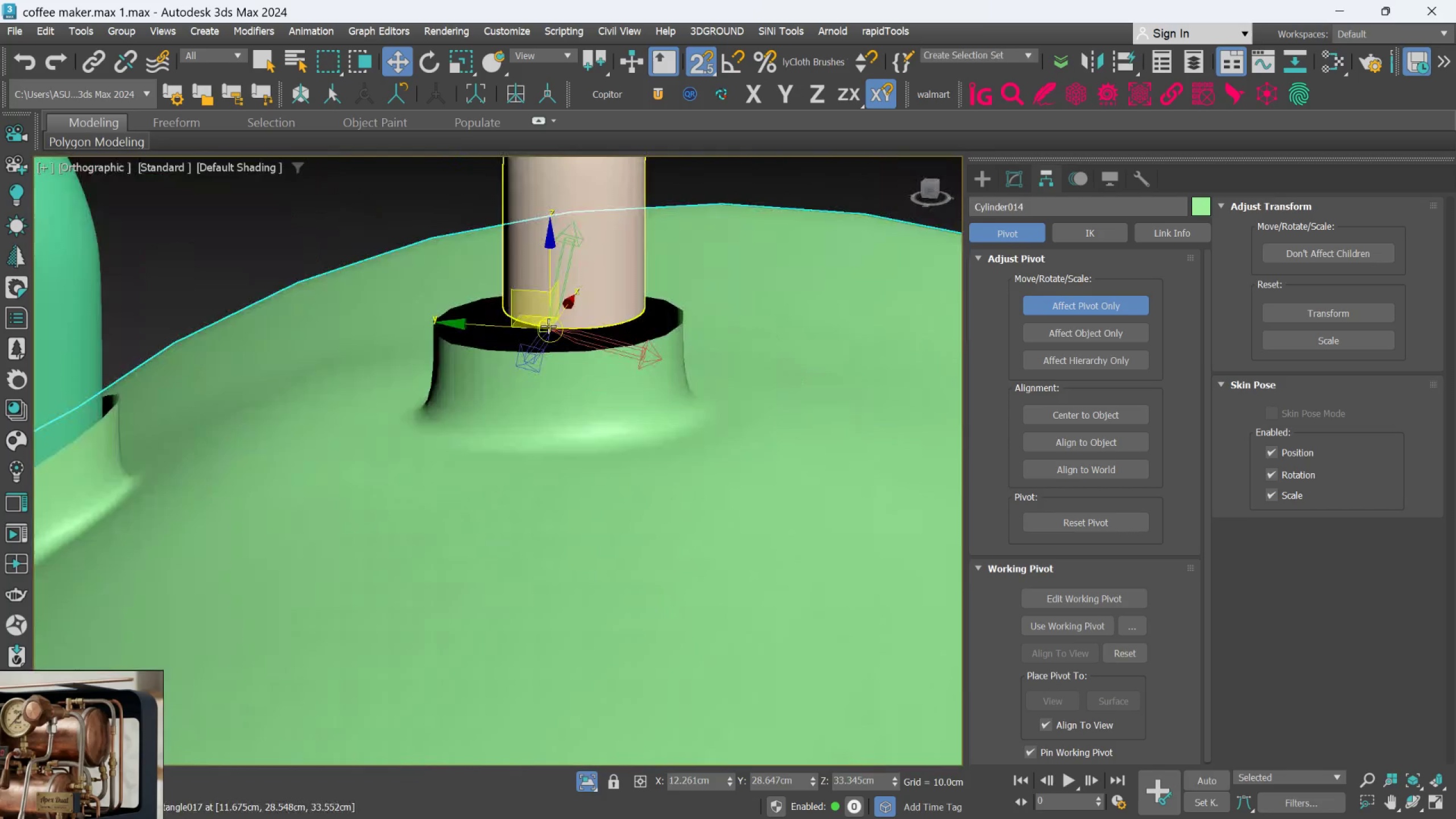 
key(Control+Z)
 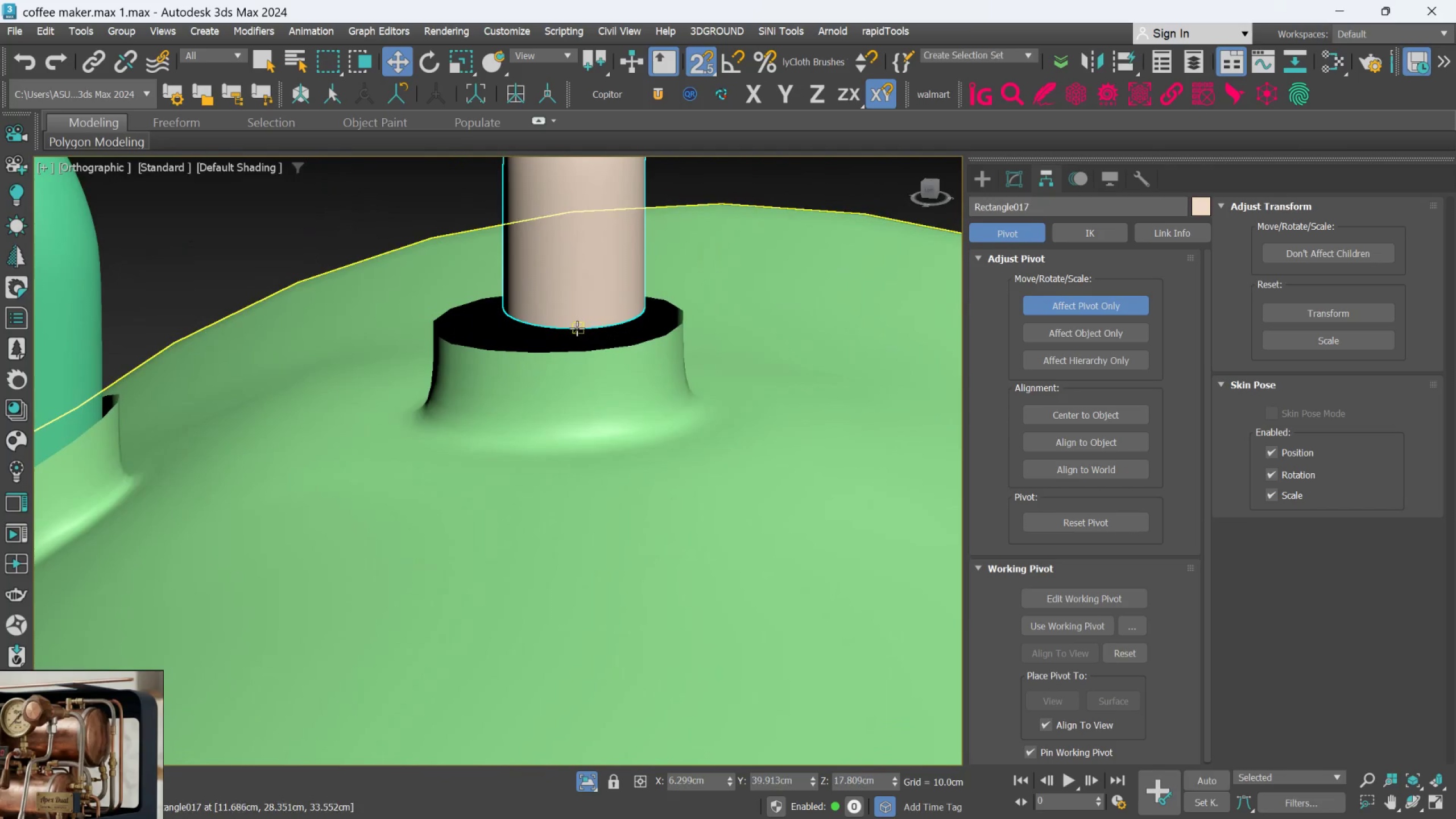 
scroll: coordinate [663, 544], scroll_direction: down, amount: 17.0
 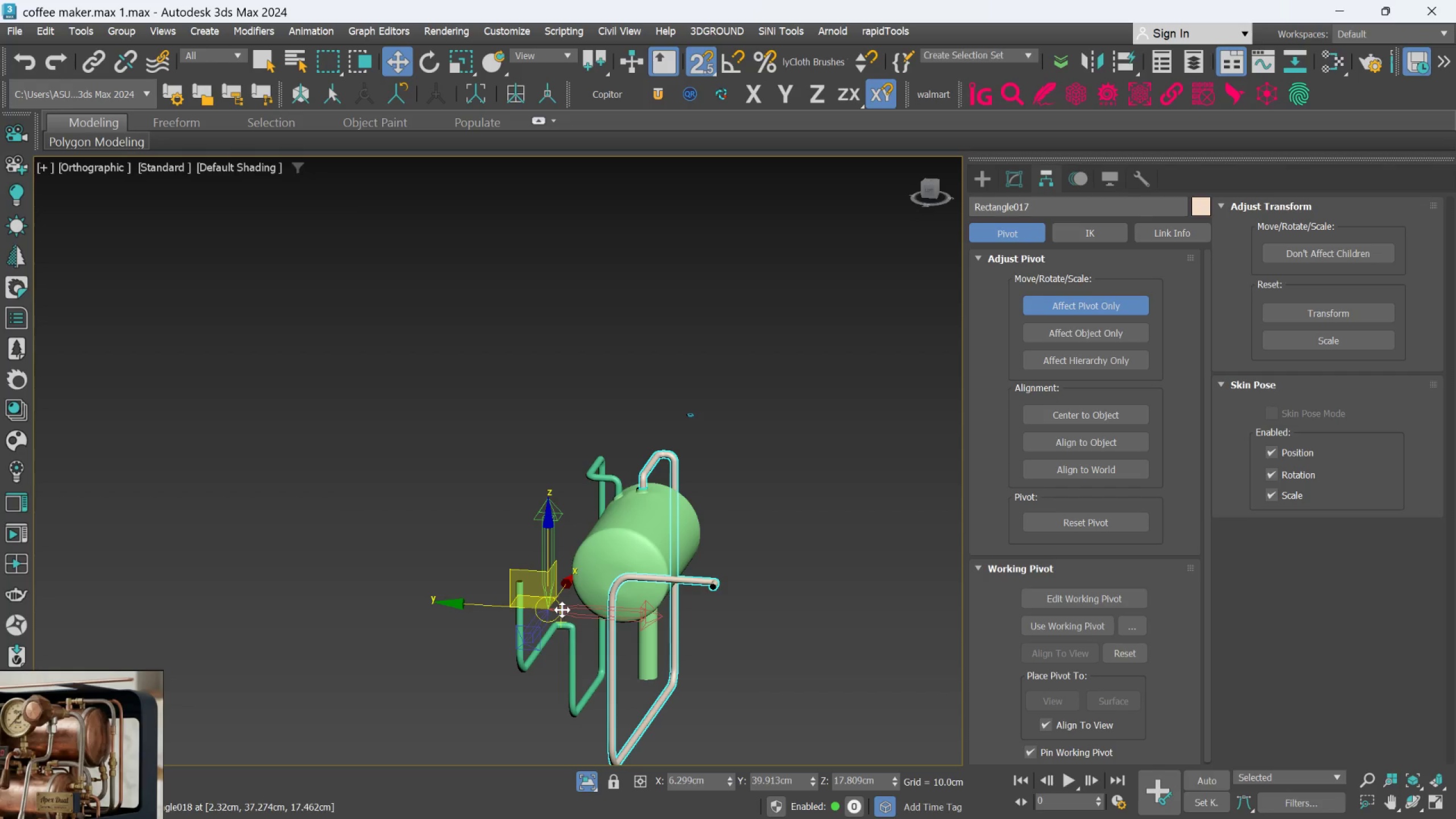 
scroll: coordinate [562, 610], scroll_direction: up, amount: 2.0
 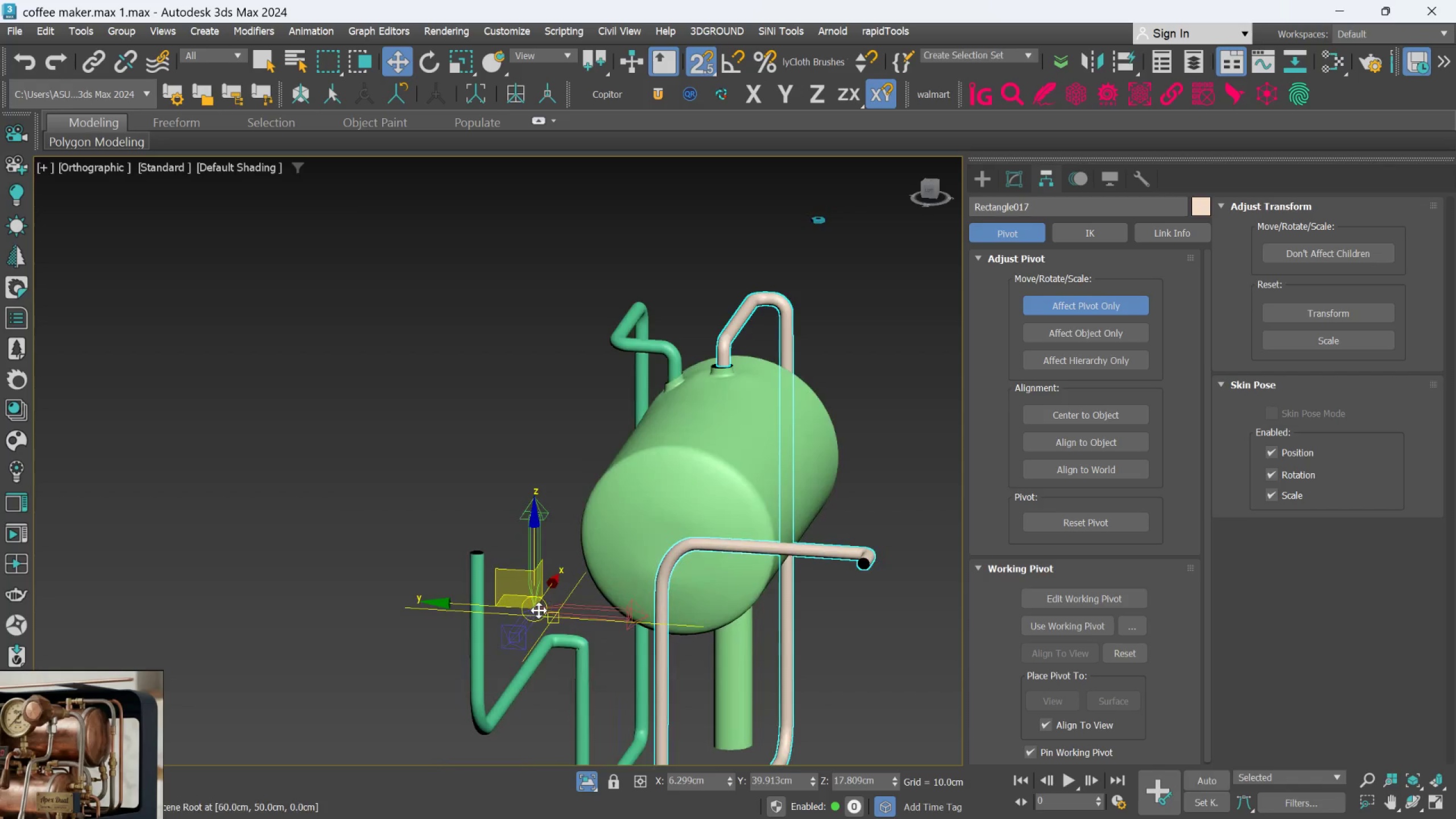 
key(Control+Z)
 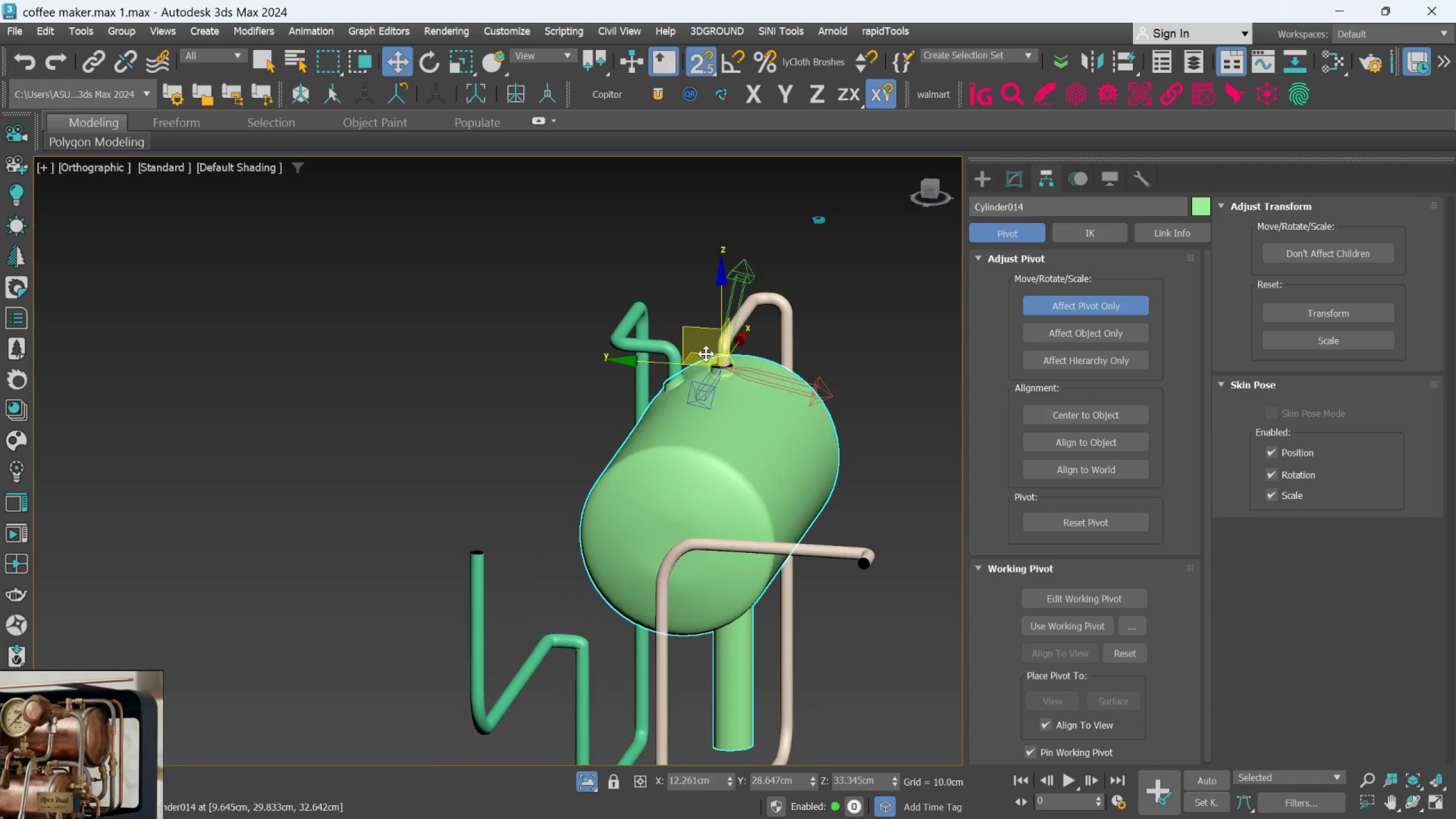 
scroll: coordinate [713, 369], scroll_direction: up, amount: 6.0
 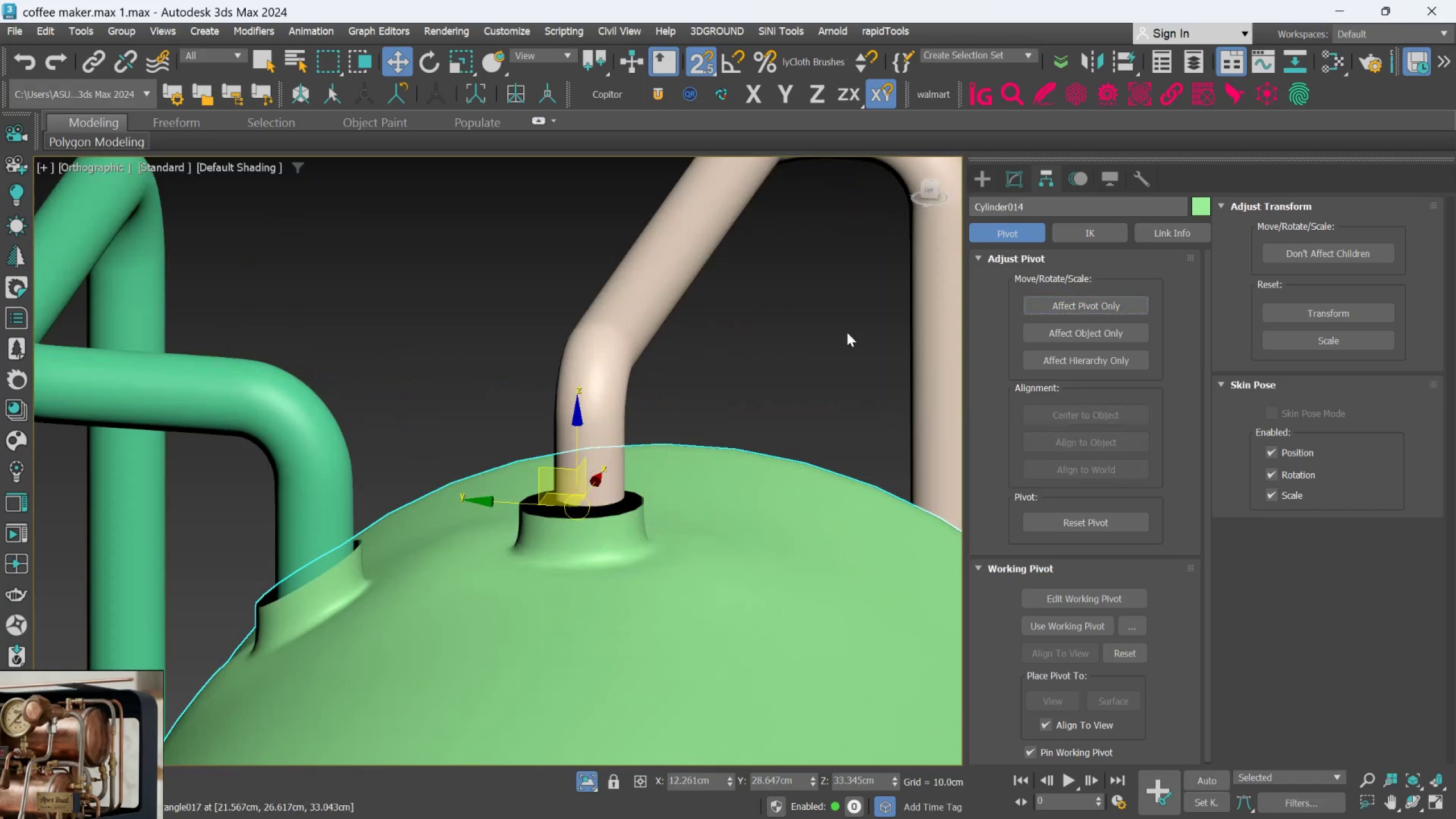 
key(S)
 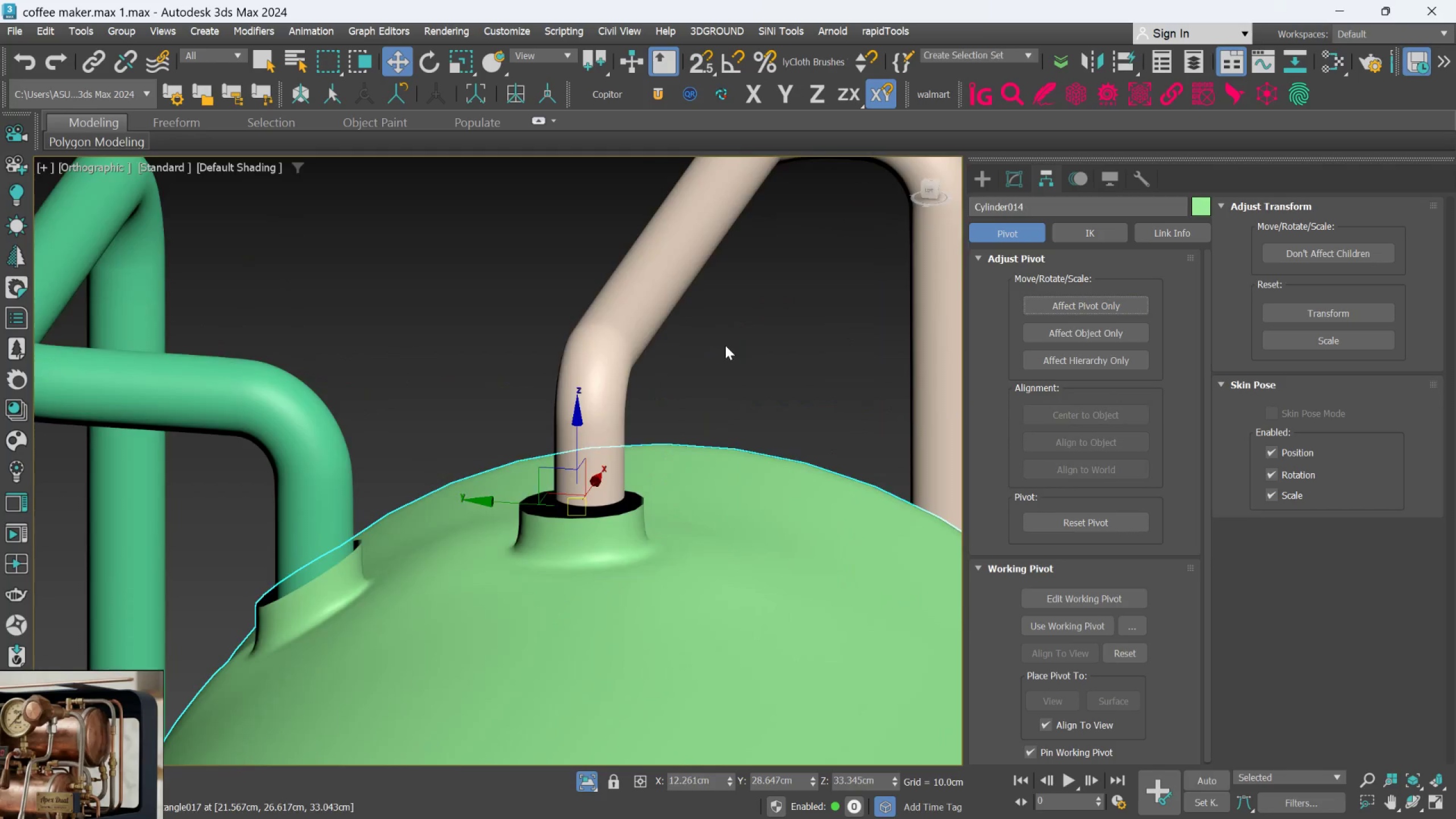 
scroll: coordinate [725, 345], scroll_direction: down, amount: 3.0
 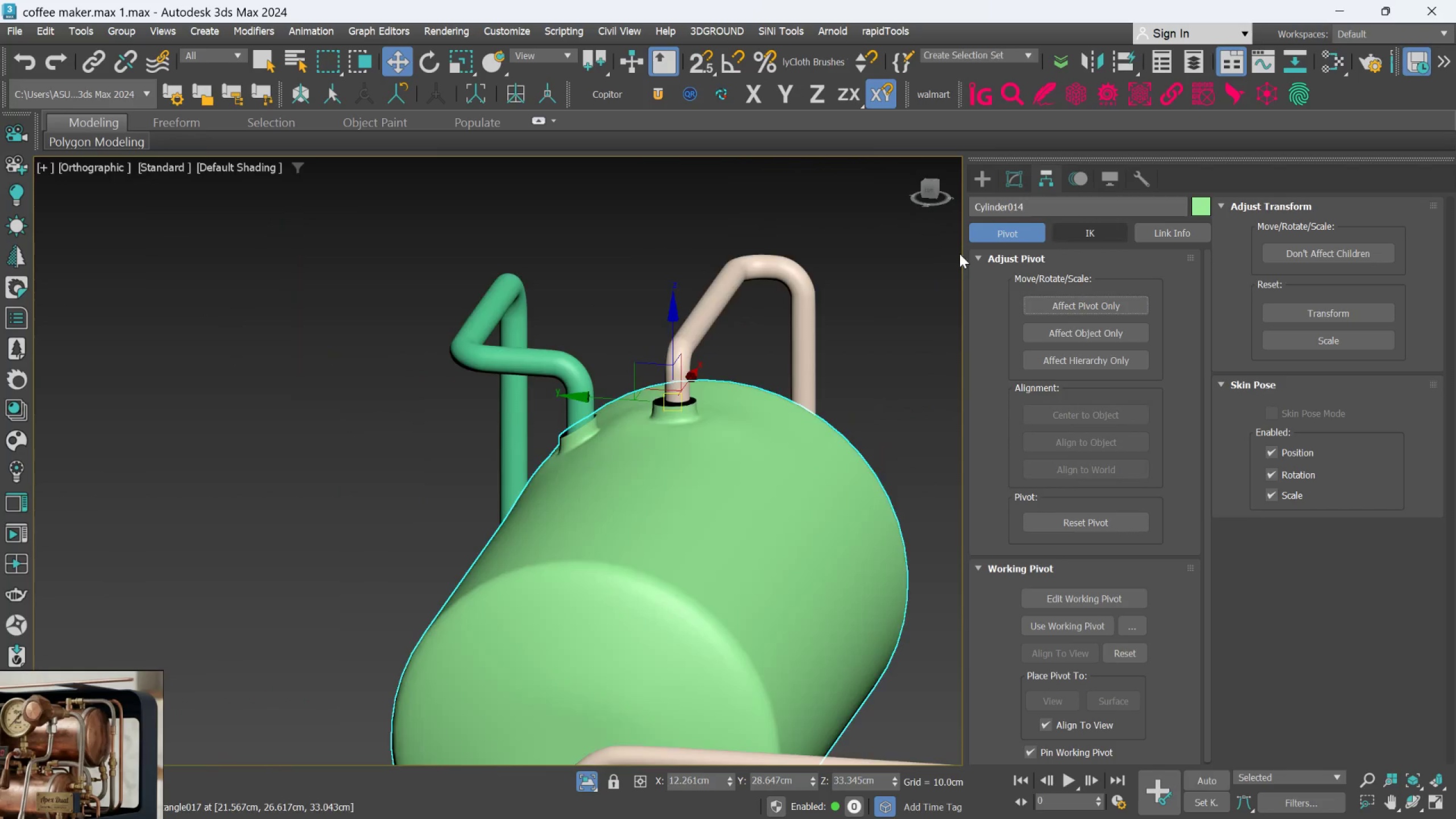 
hold_key(key=AltLeft, duration=0.66)
 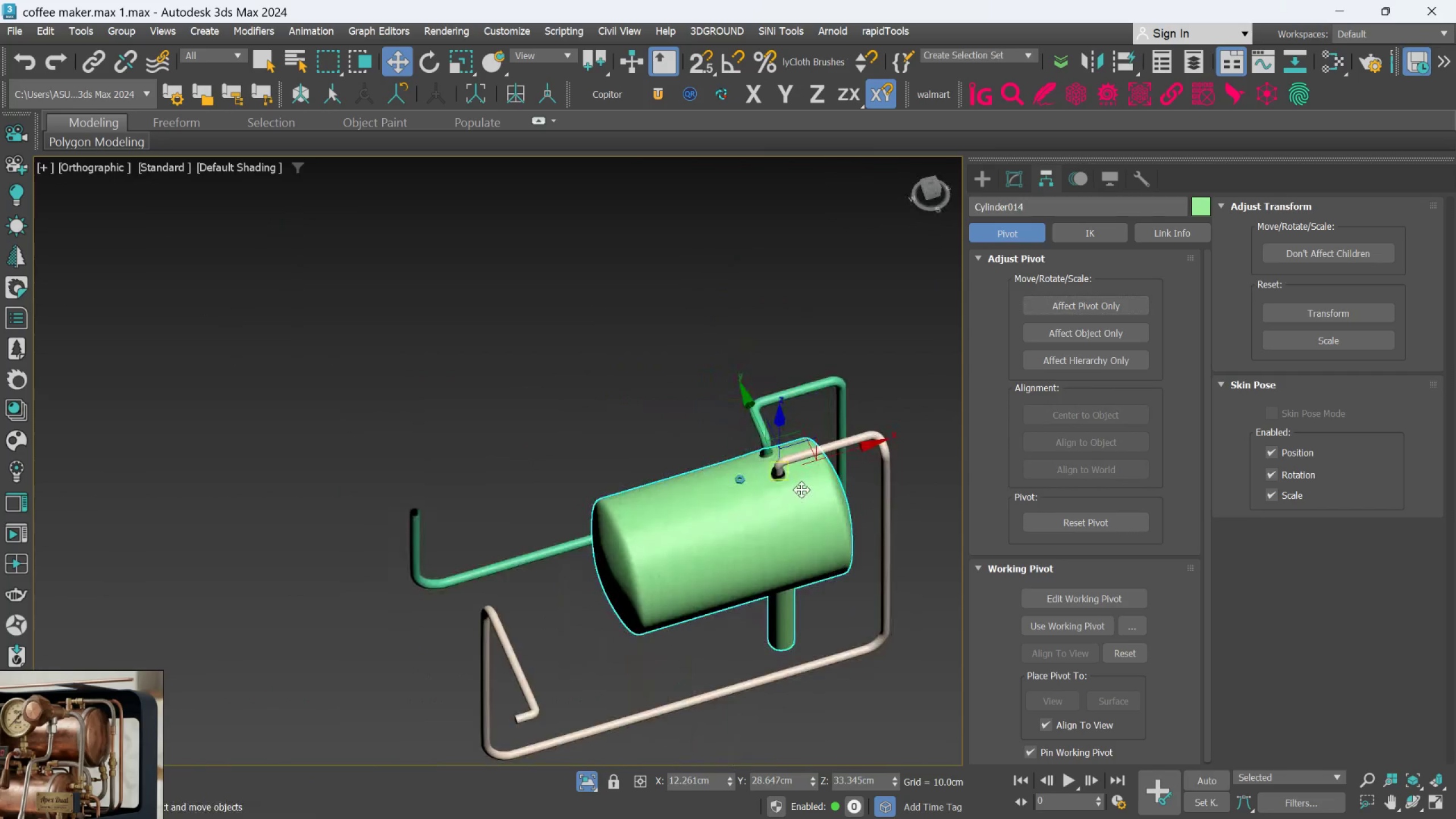 
scroll: coordinate [774, 418], scroll_direction: down, amount: 3.0
 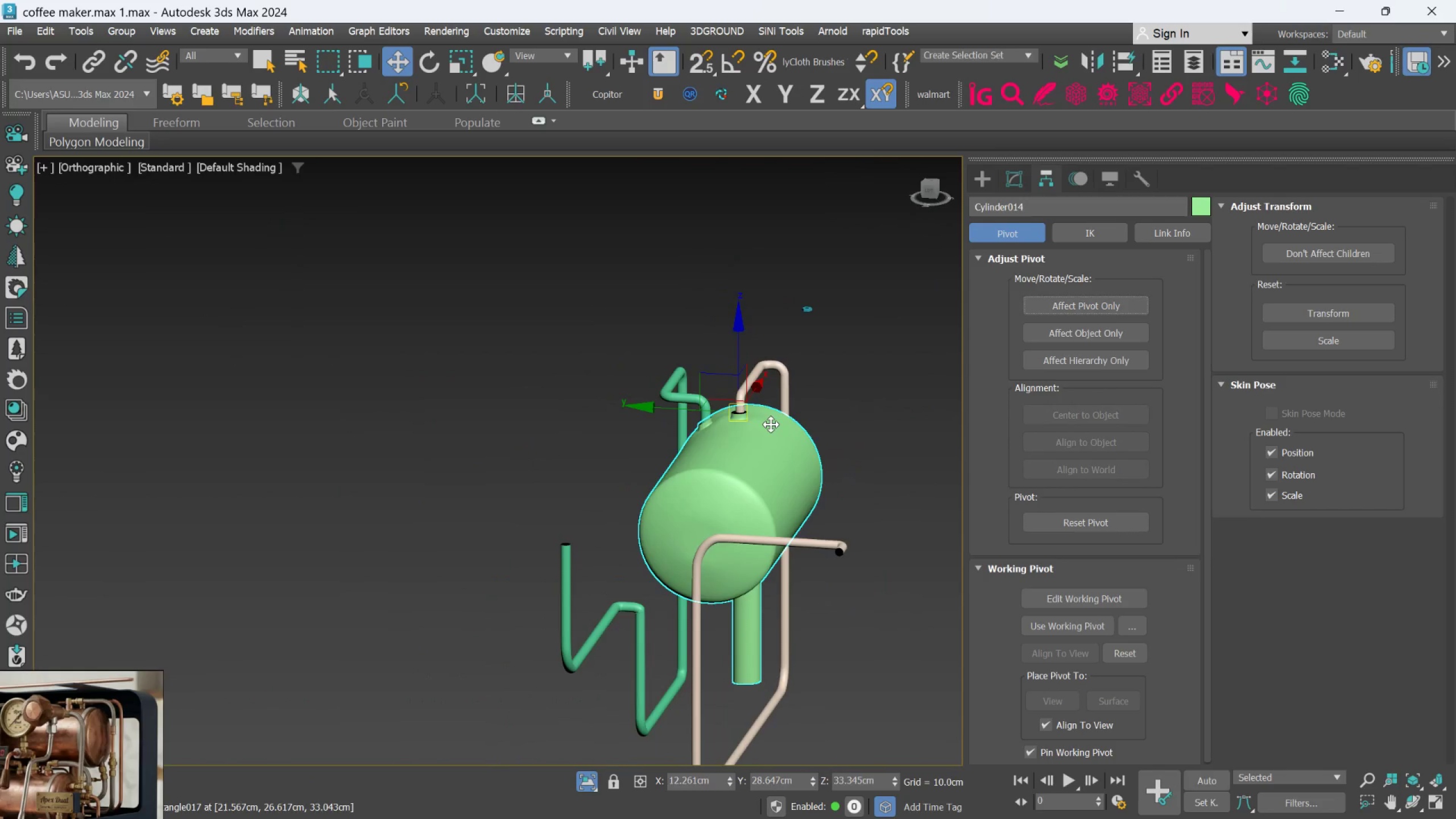 
scroll: coordinate [760, 495], scroll_direction: up, amount: 2.0
 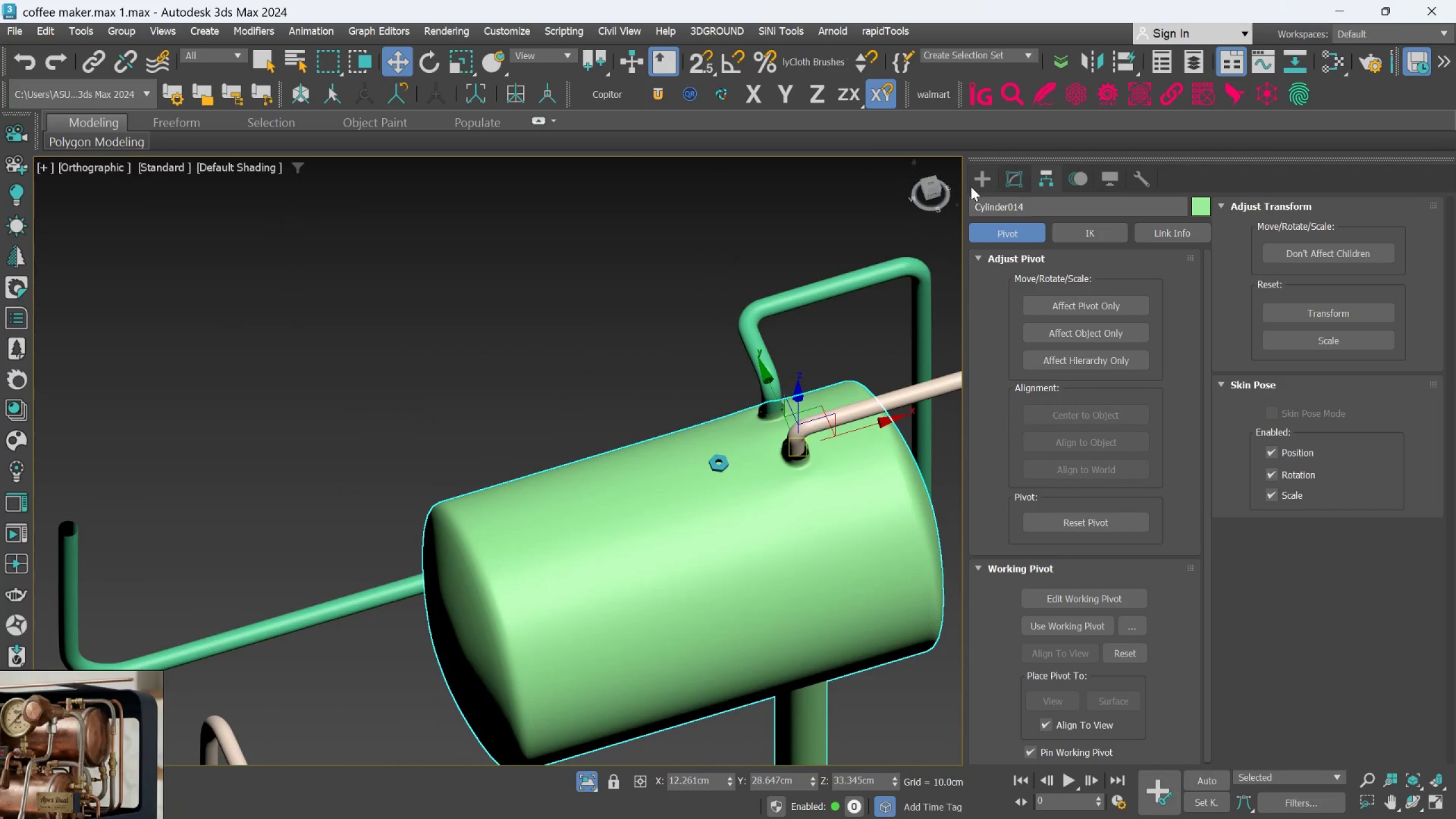 
left_click([977, 179])
 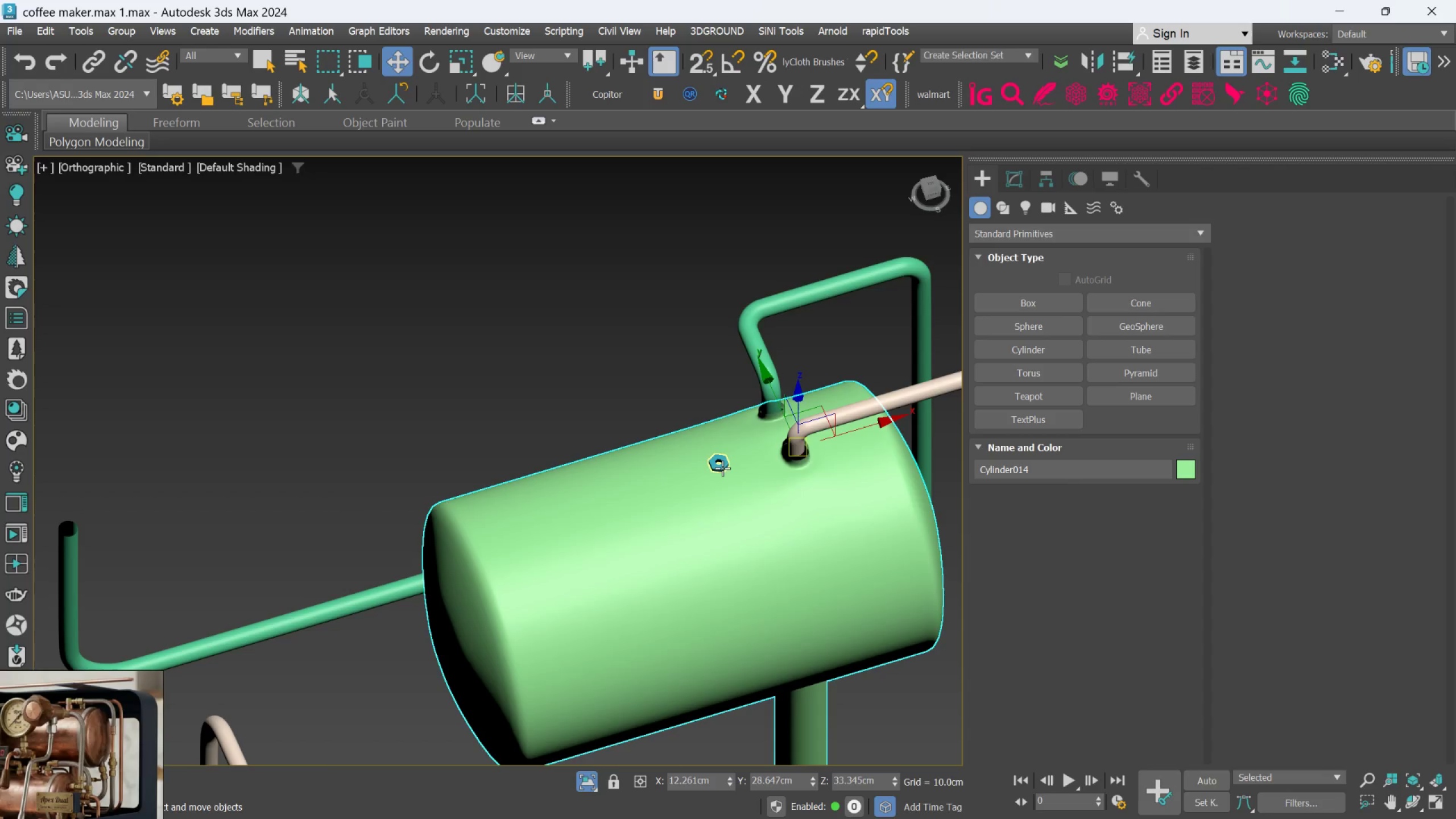 
left_click([722, 467])
 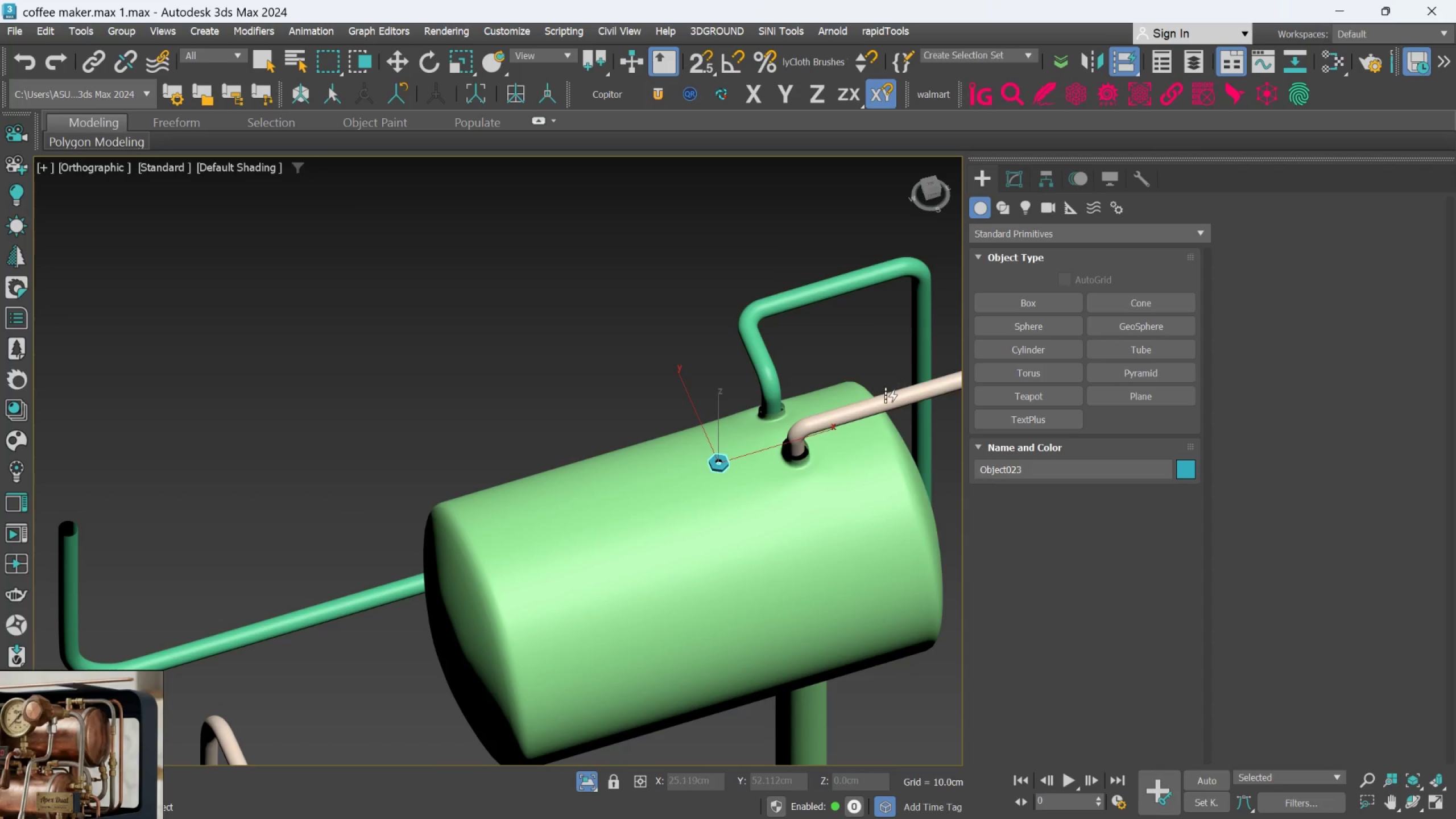 
left_click([884, 400])
 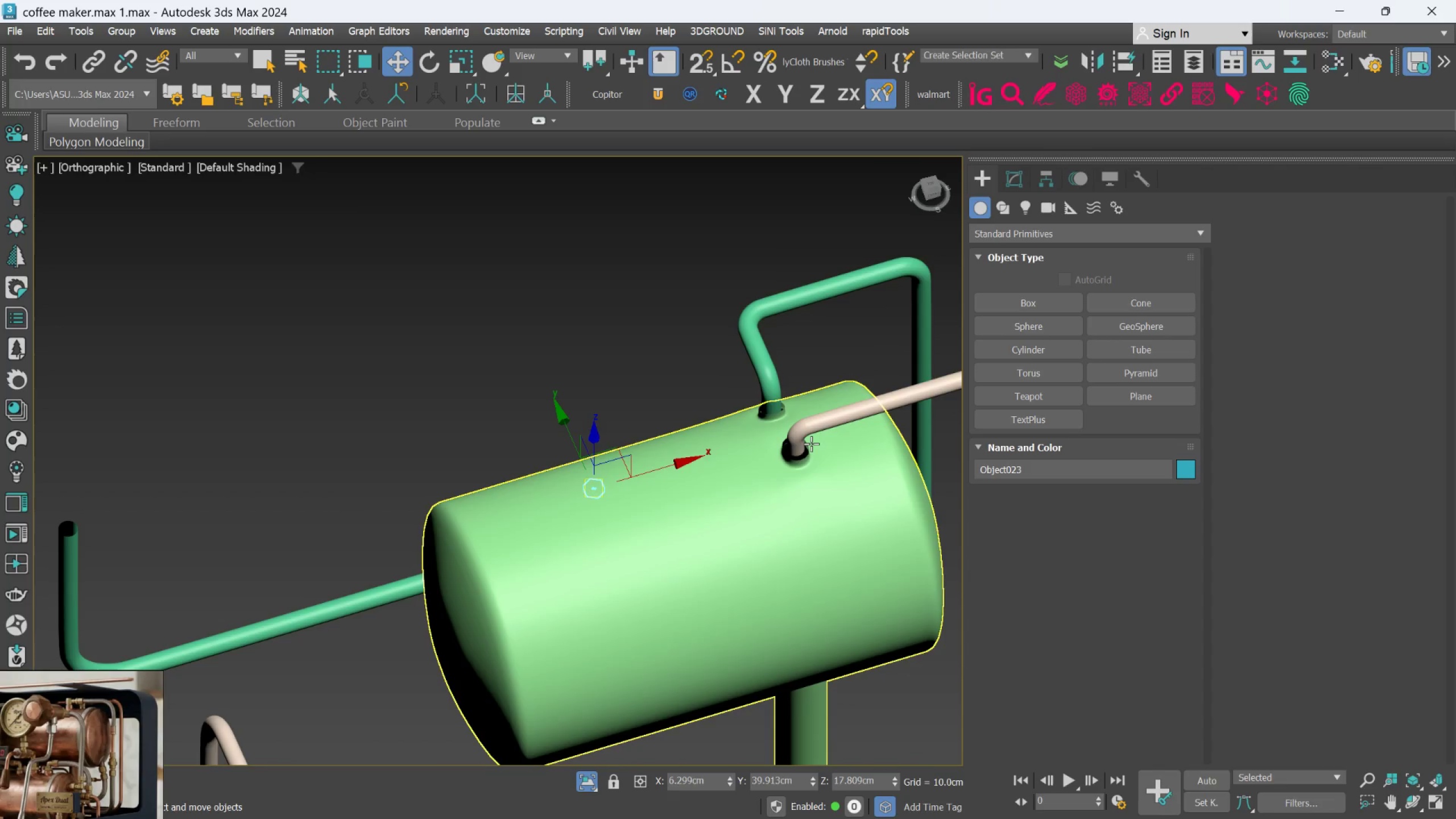 
key(Control+Z)
 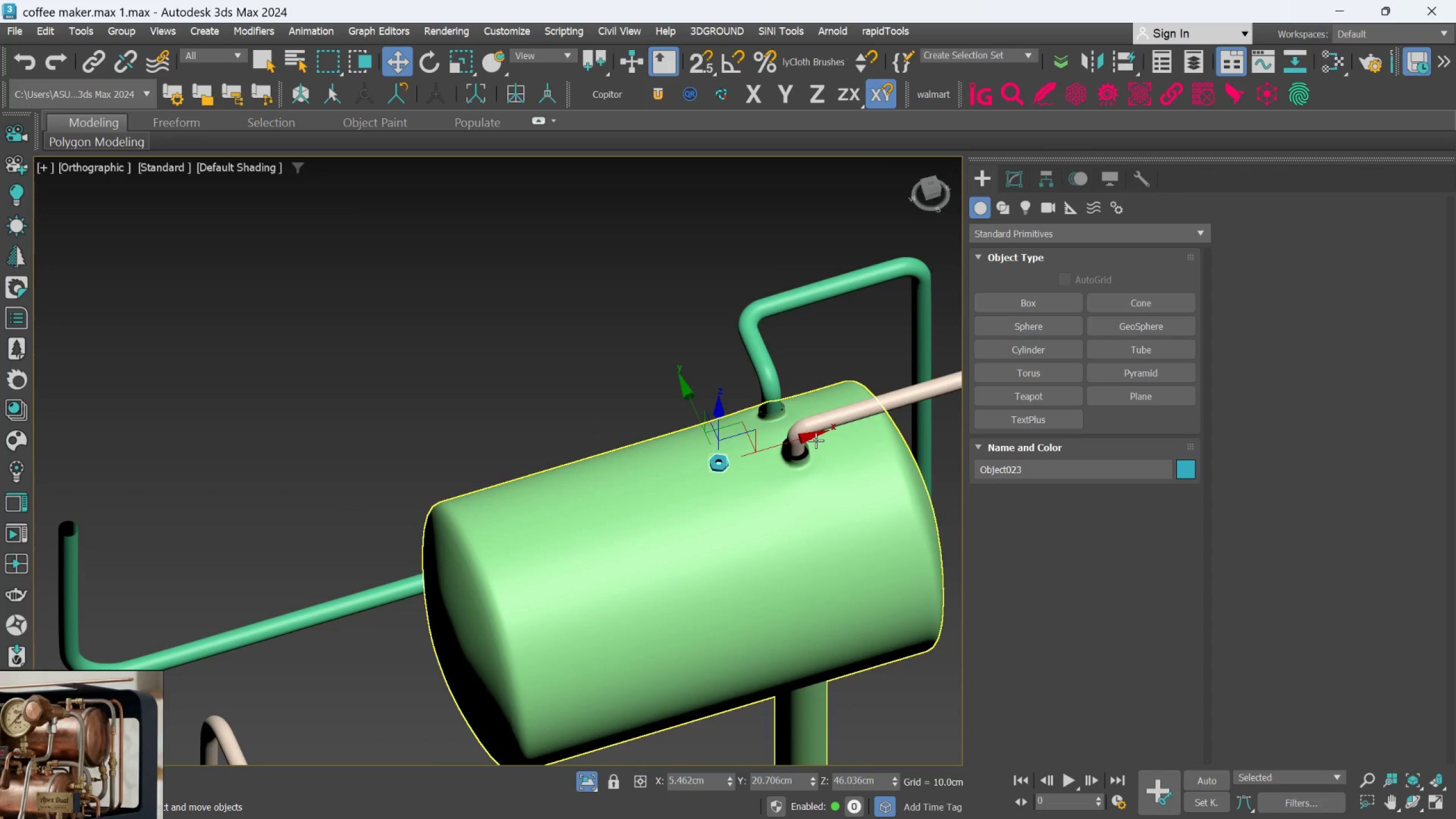 
hold_key(key=AltLeft, duration=0.8)
 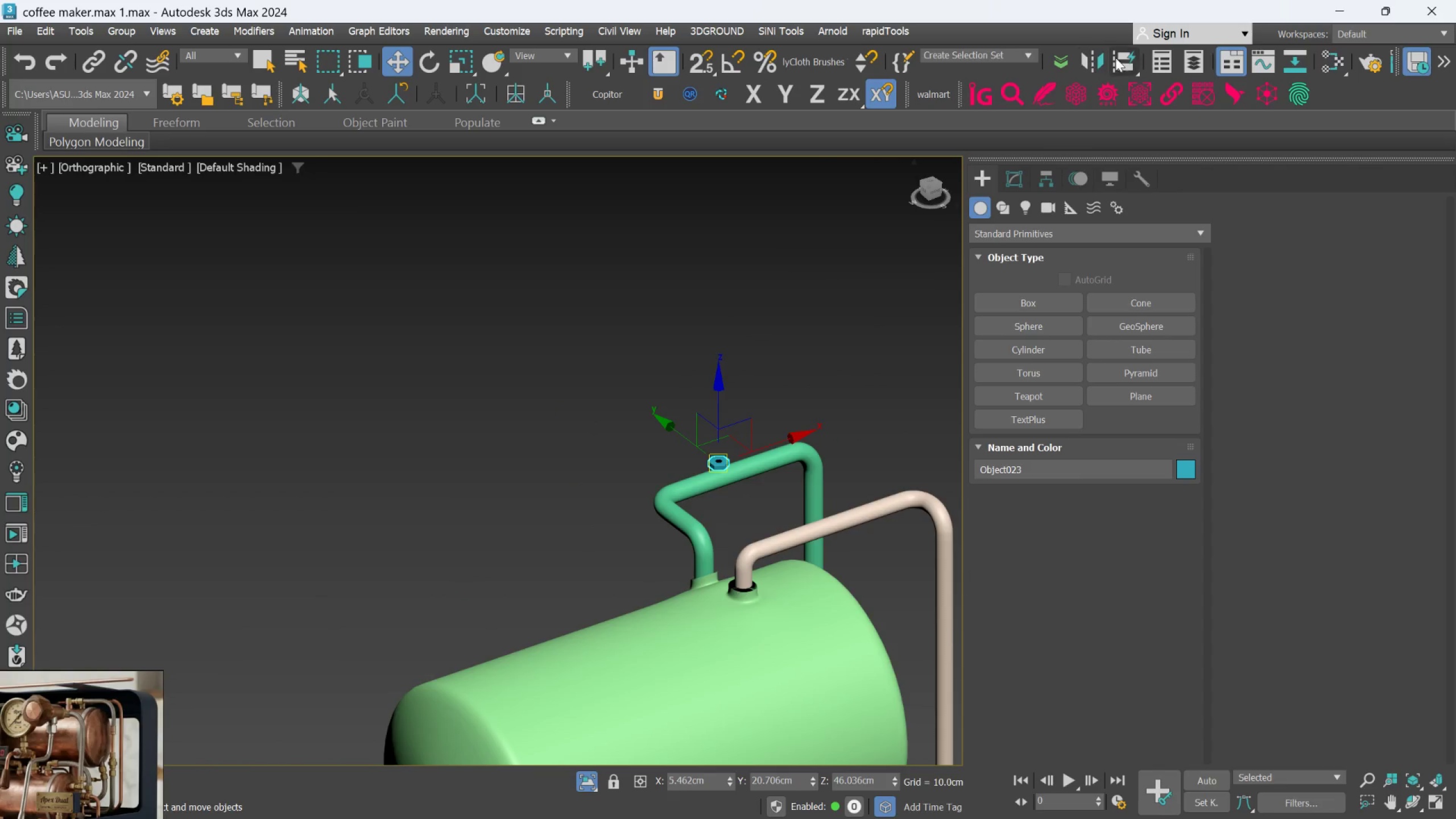 
left_click([1118, 57])
 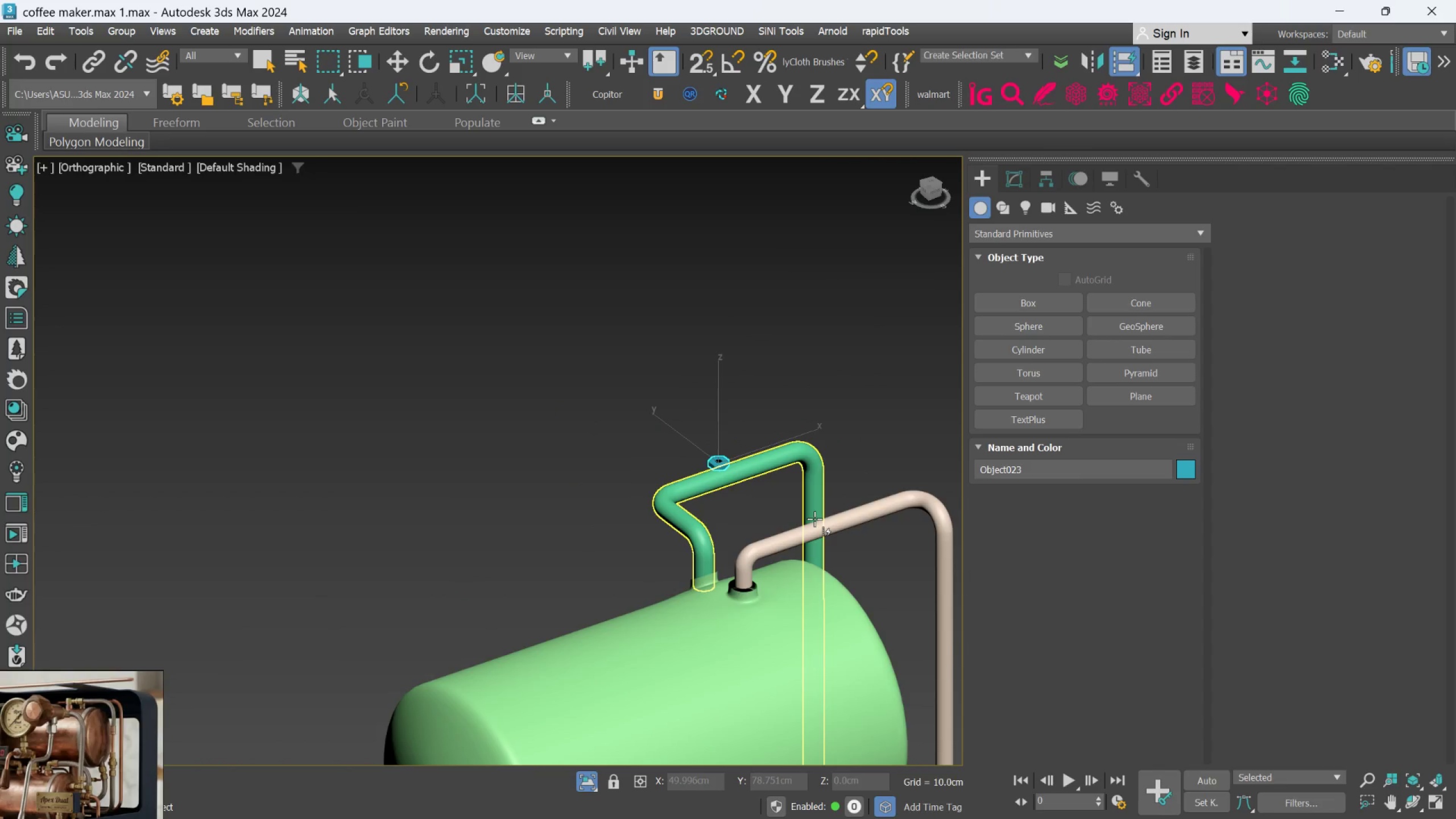 
left_click([815, 519])
 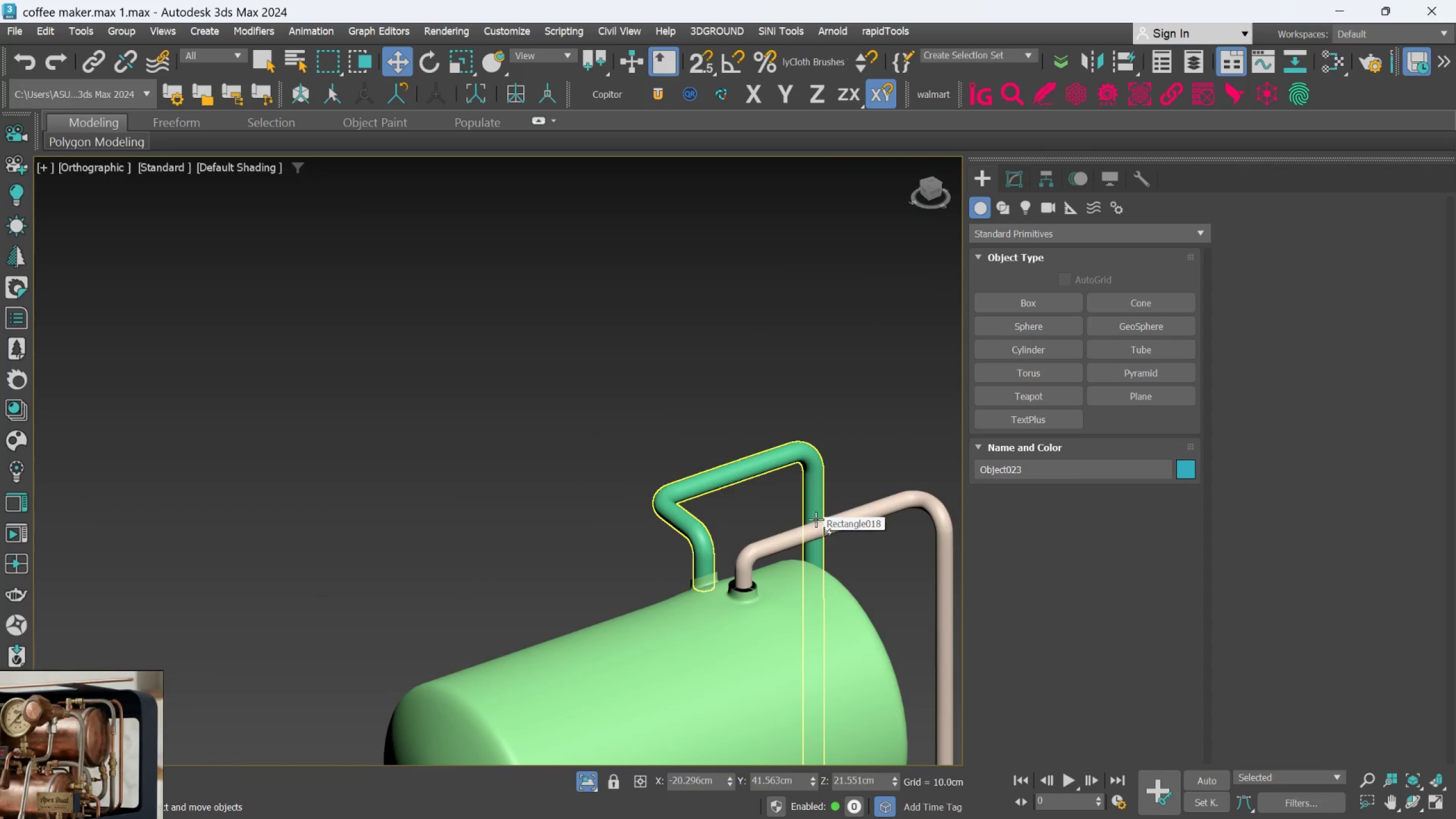 
key(Control+Z)
 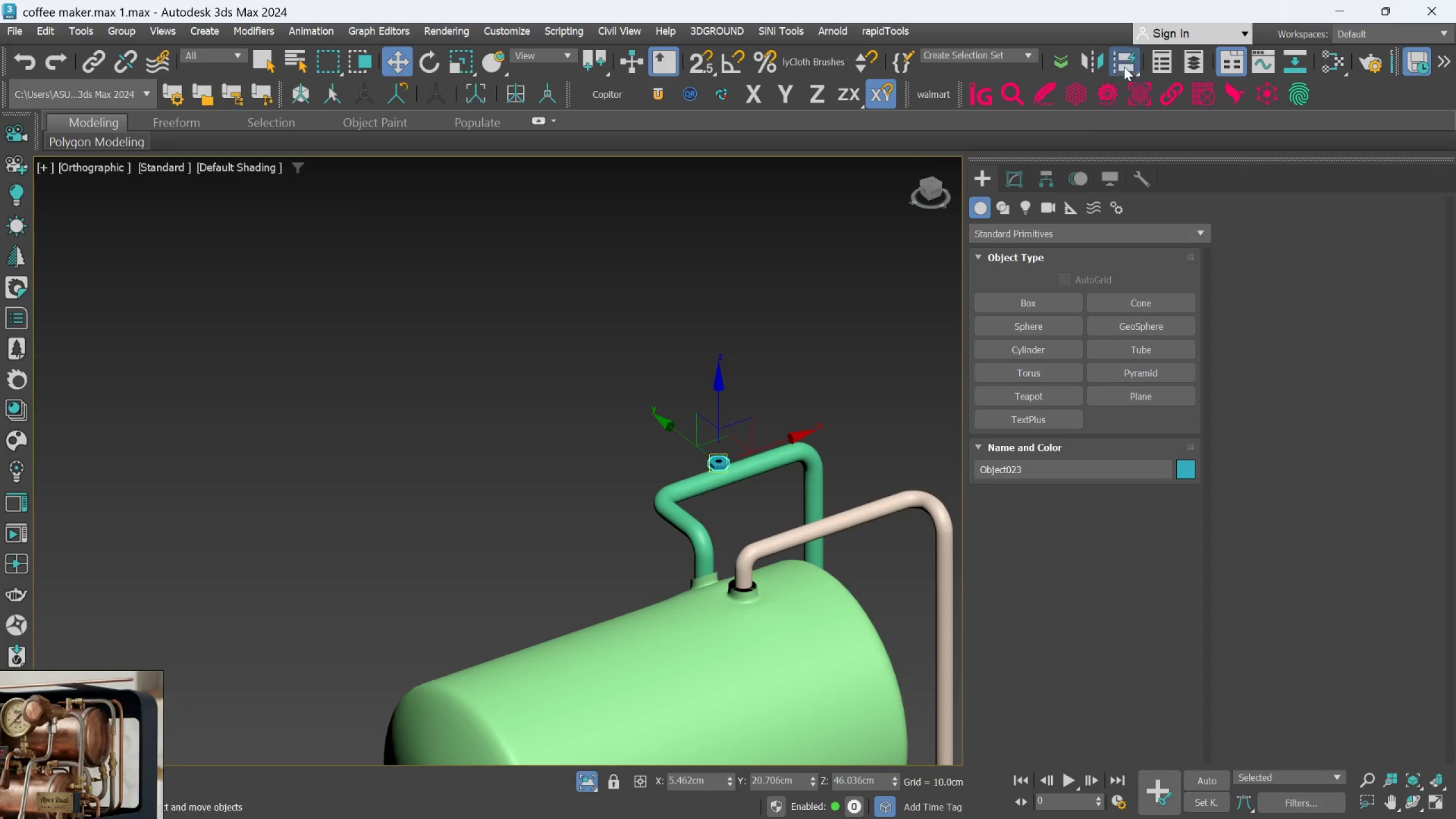 
left_click([913, 503])
 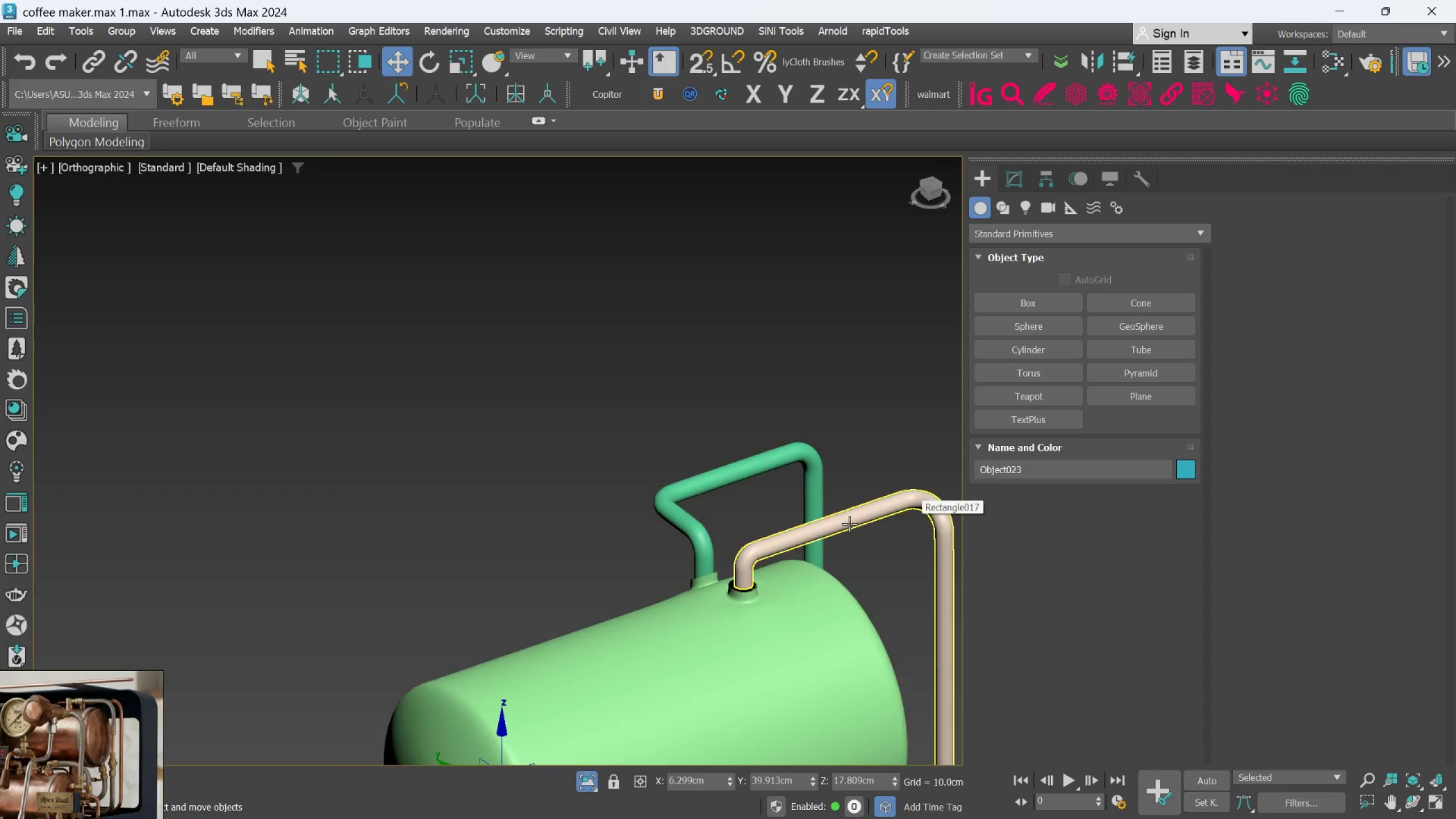 
scroll: coordinate [843, 528], scroll_direction: down, amount: 3.0
 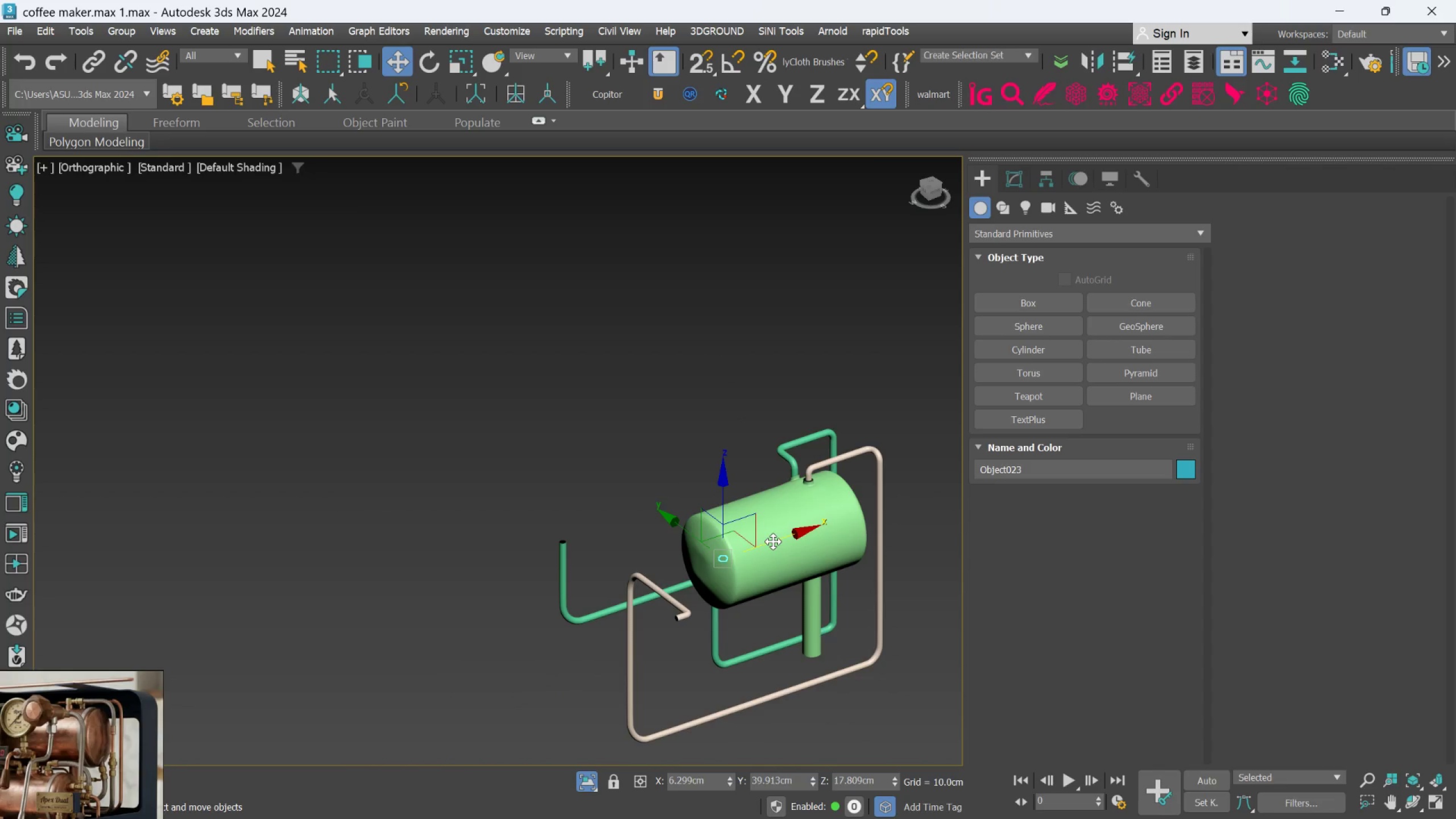 
left_click_drag(start_coordinate=[777, 537], to_coordinate=[931, 391])
 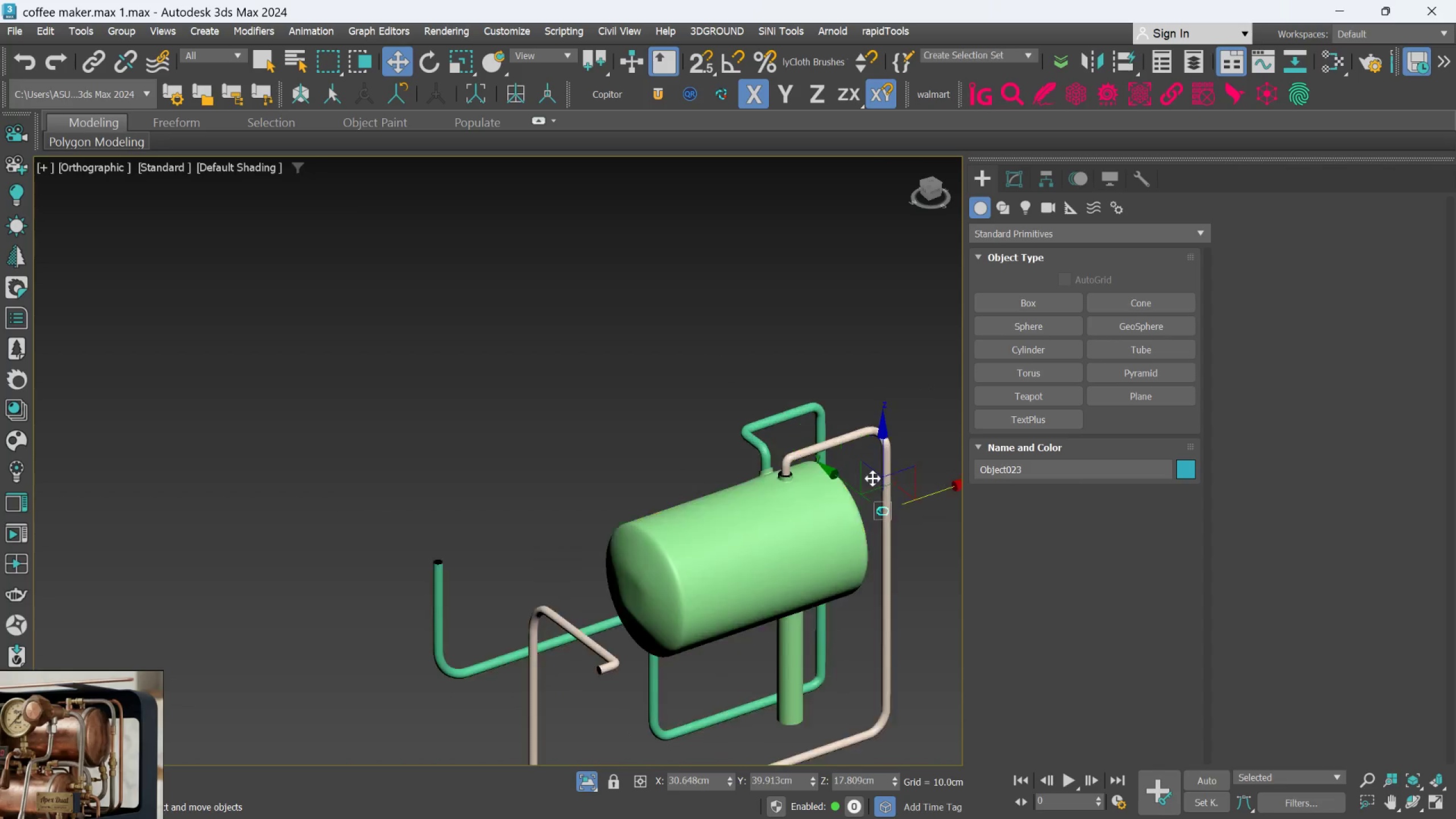 
scroll: coordinate [886, 485], scroll_direction: up, amount: 3.0
 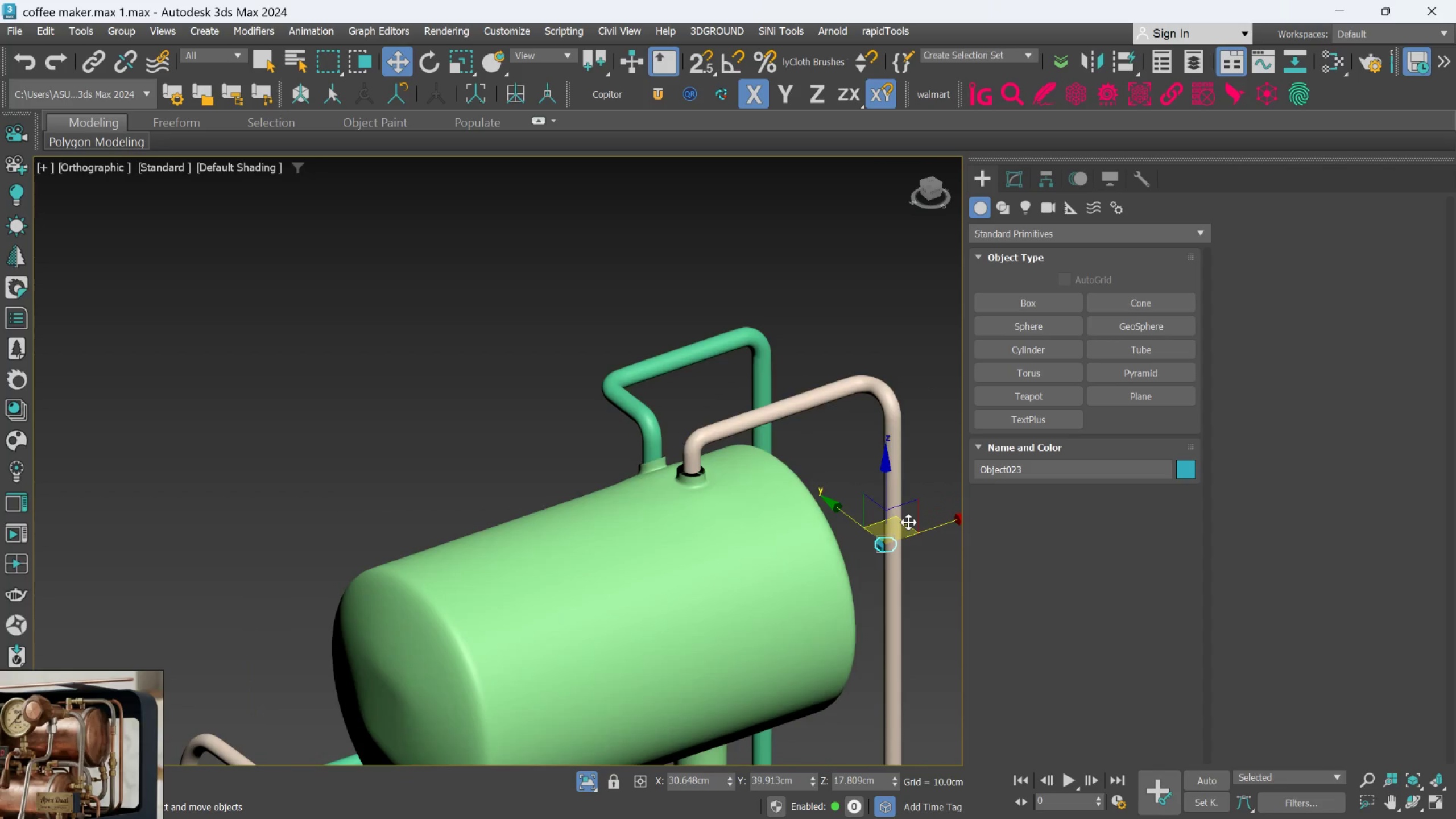 
left_click_drag(start_coordinate=[908, 522], to_coordinate=[718, 450])
 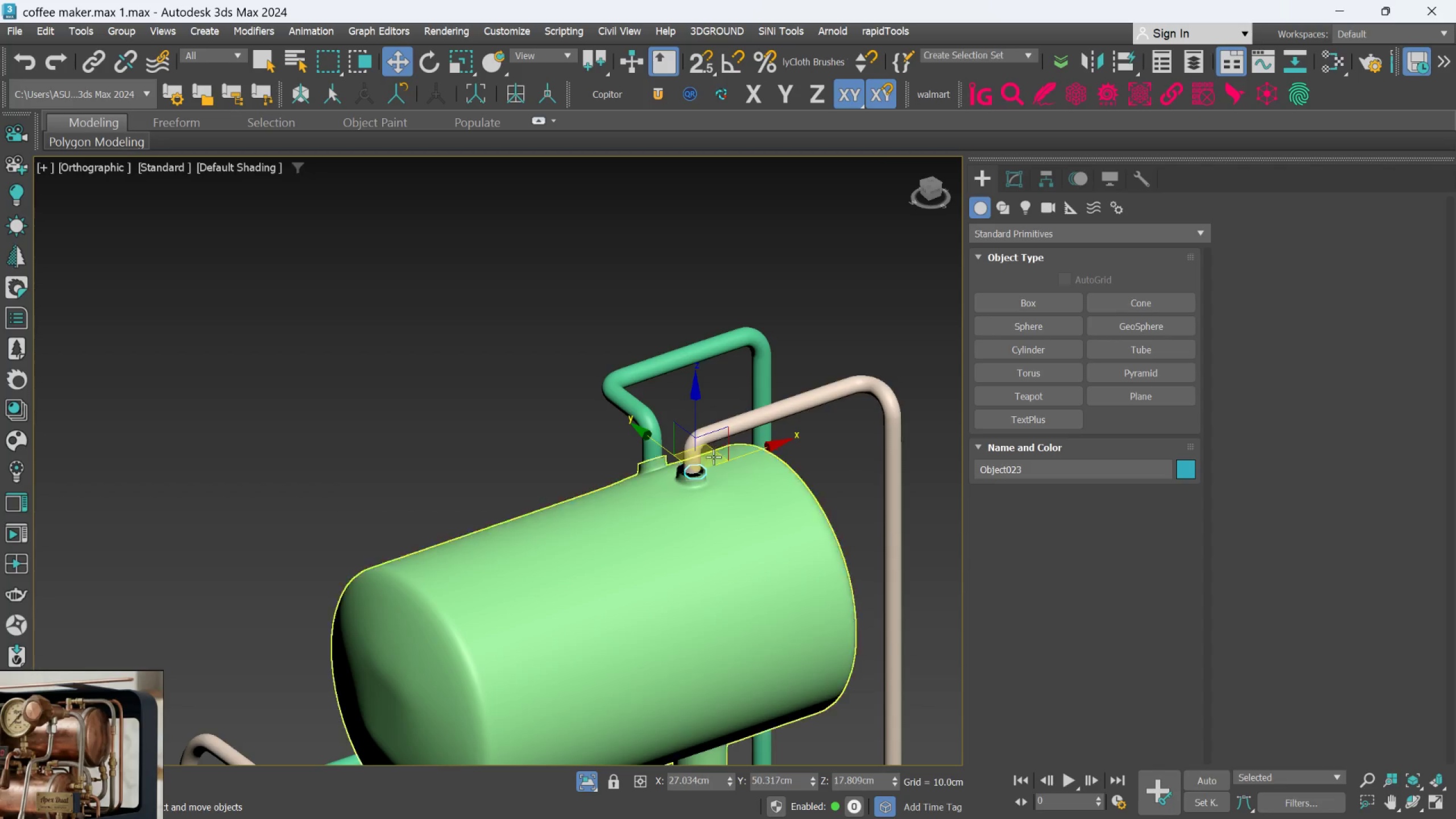 
hold_key(key=AltLeft, duration=0.72)
 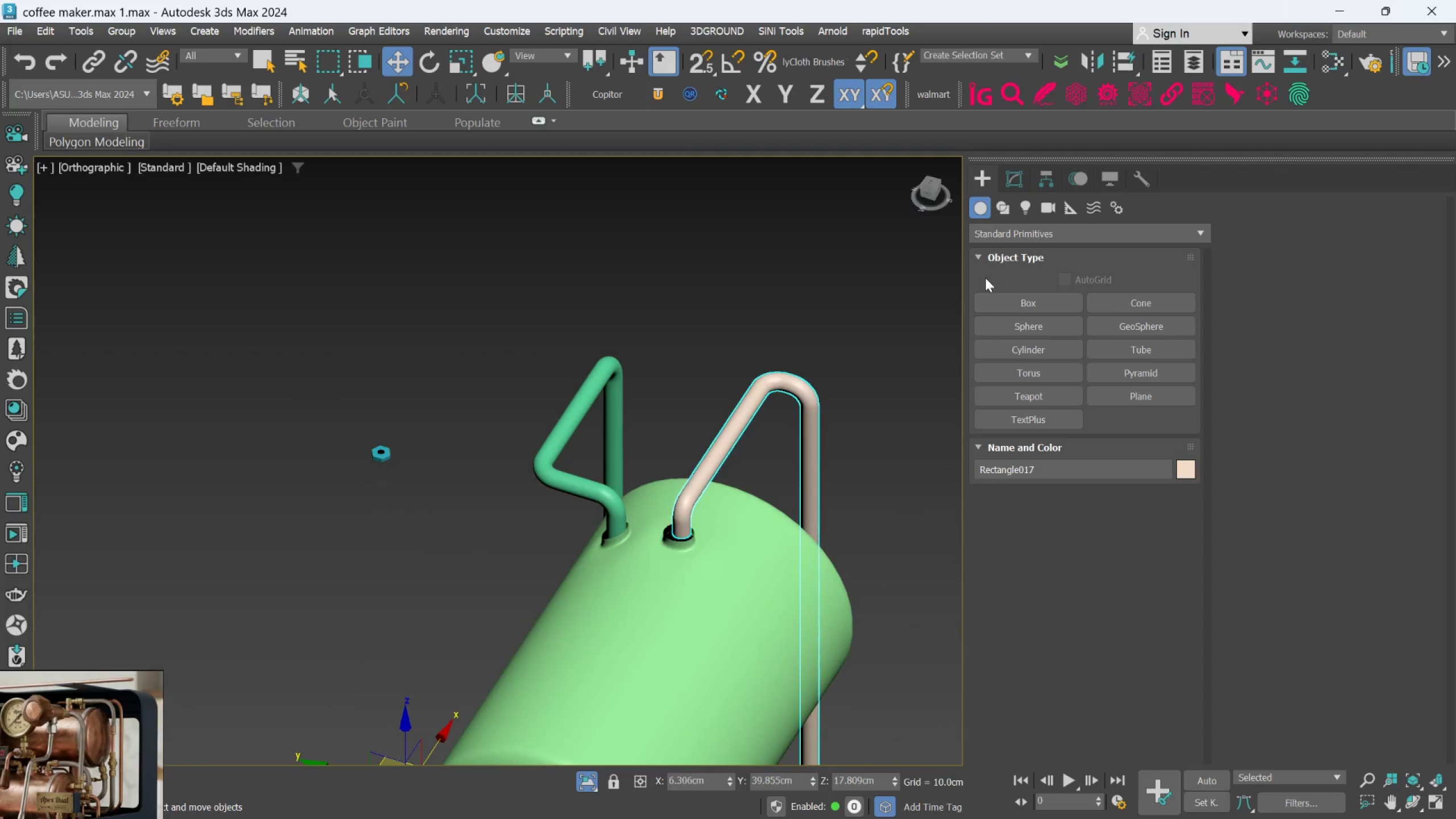 
left_click([1044, 176])
 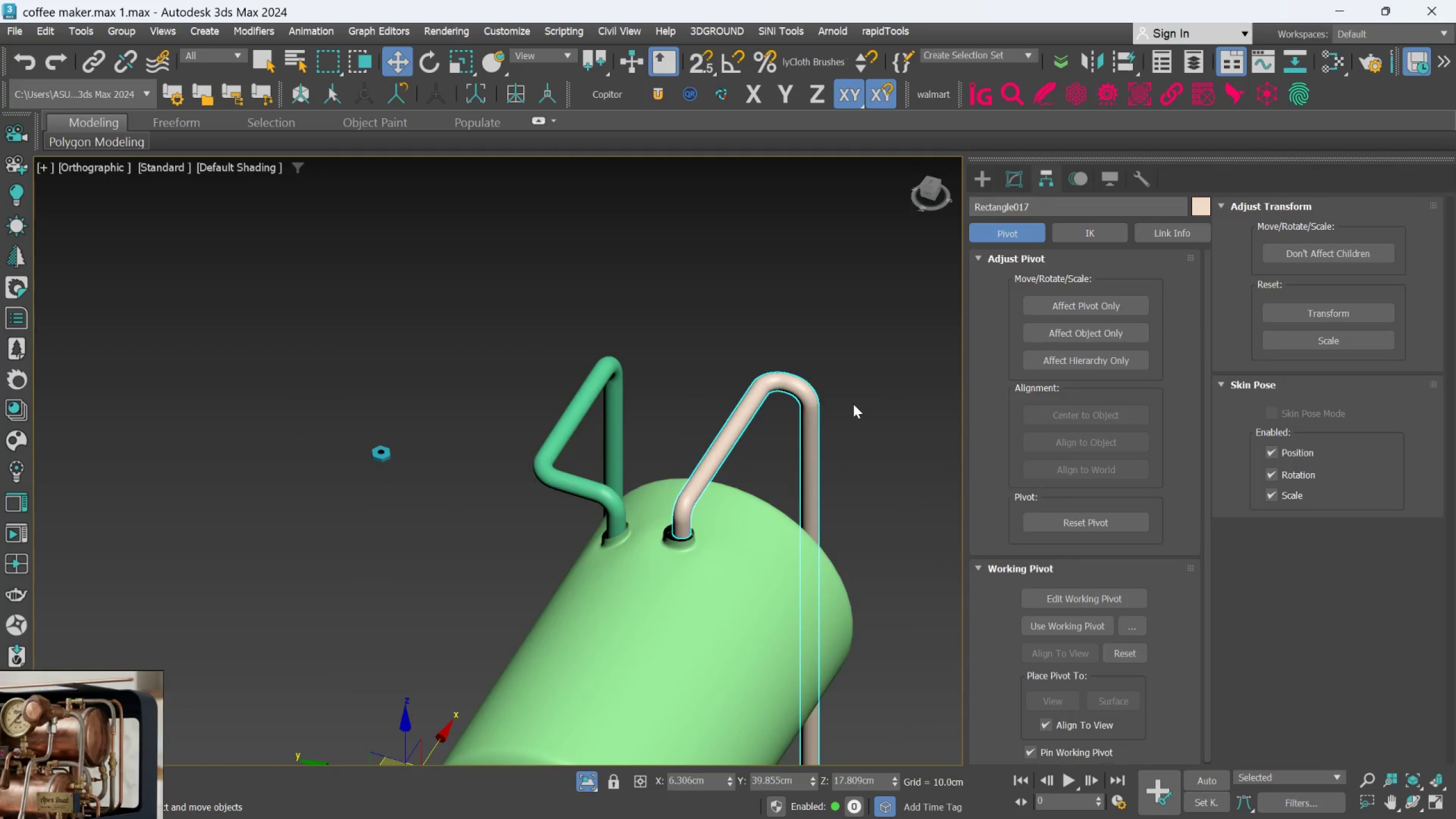 
scroll: coordinate [853, 404], scroll_direction: down, amount: 2.0
 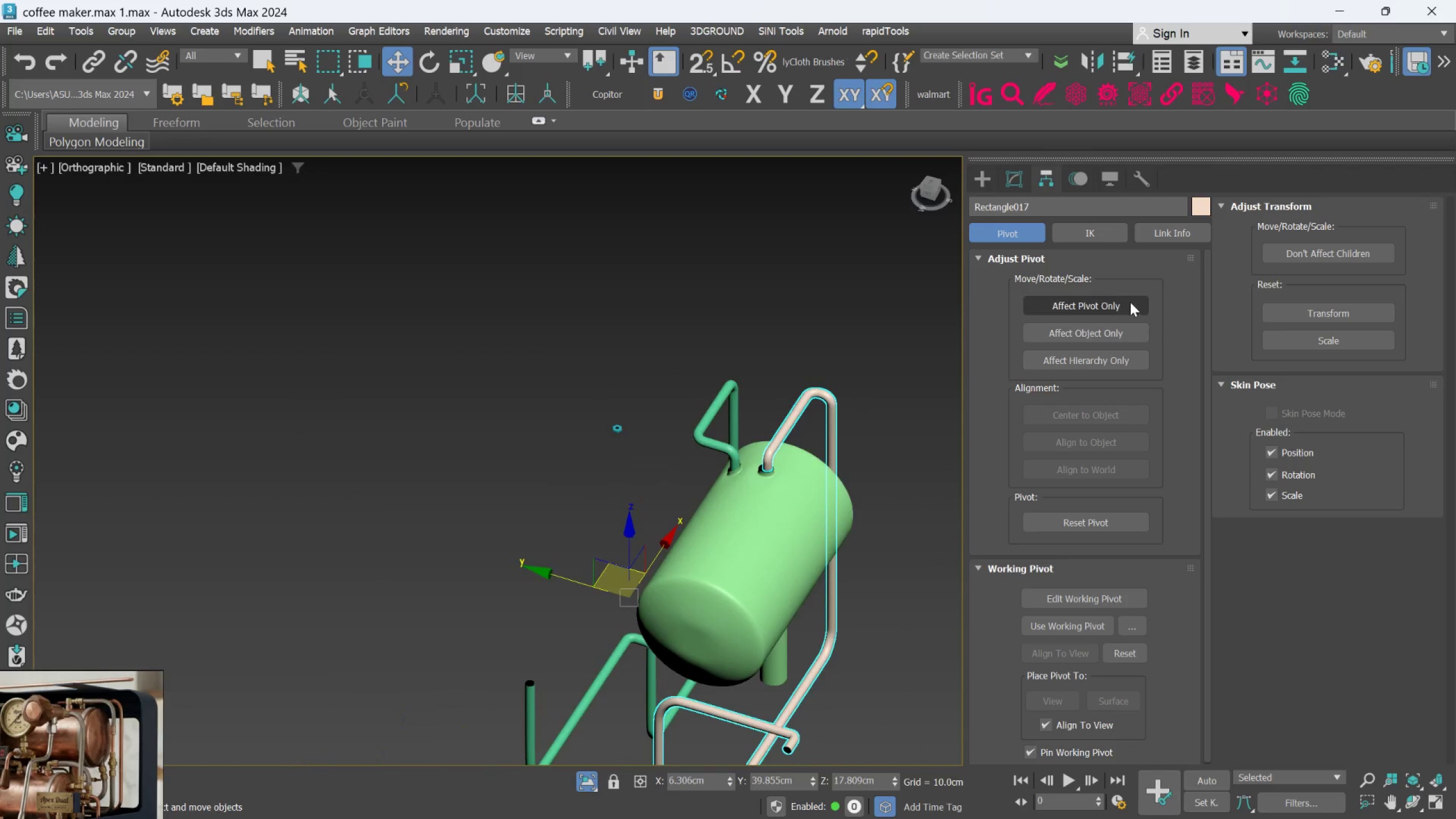 
left_click([1130, 302])
 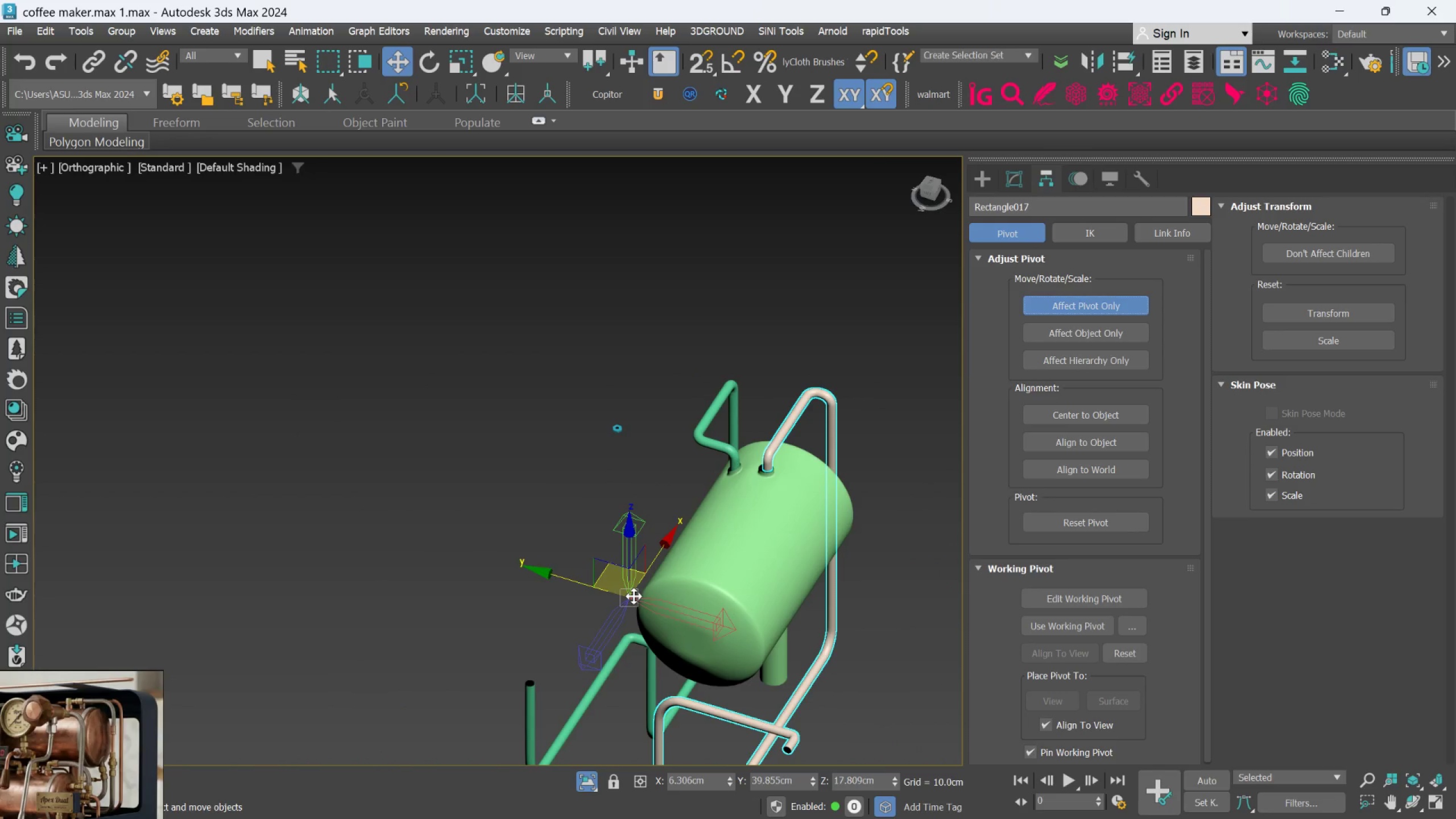 
key(S)
 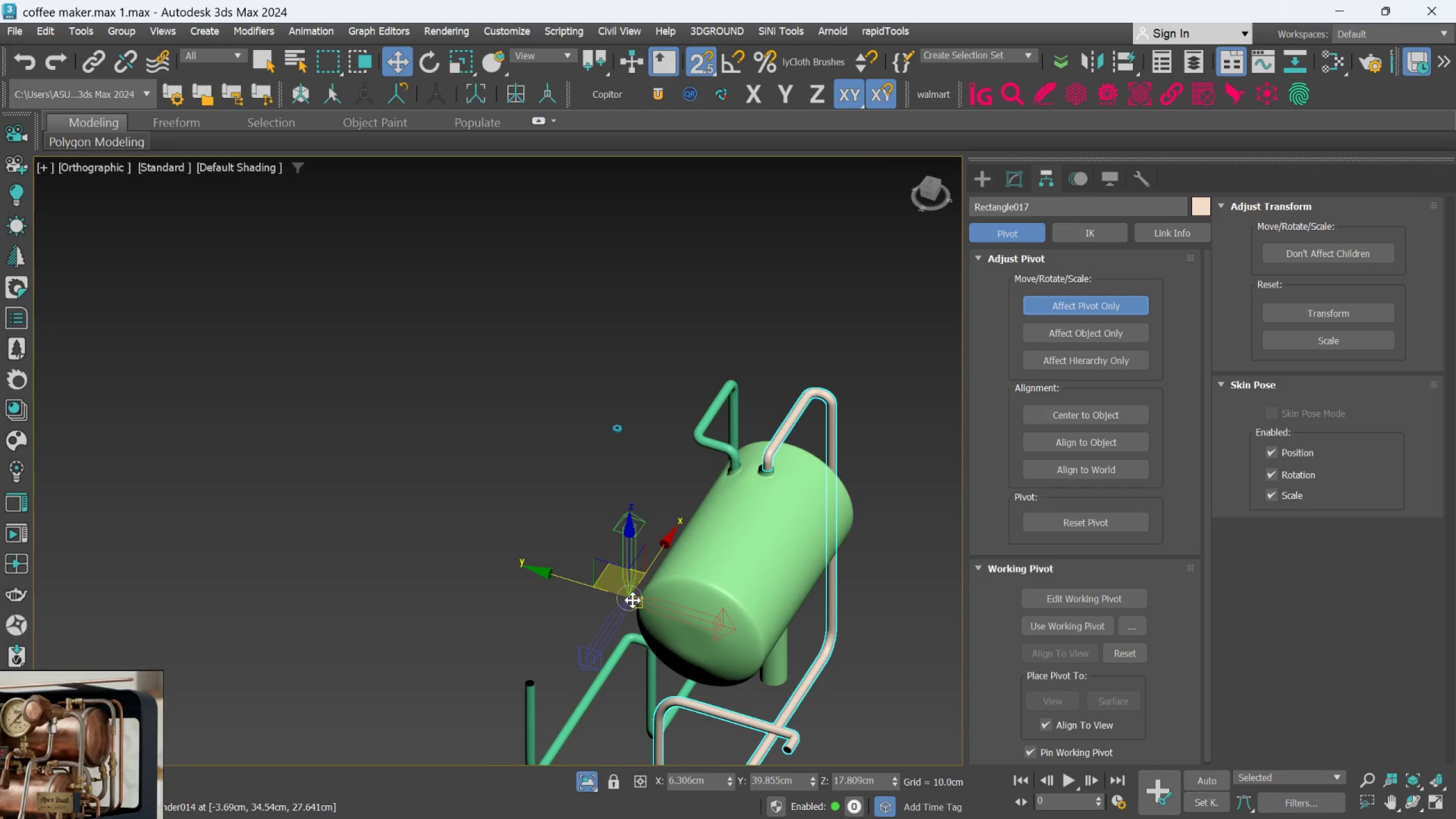 
left_click_drag(start_coordinate=[632, 600], to_coordinate=[772, 413])
 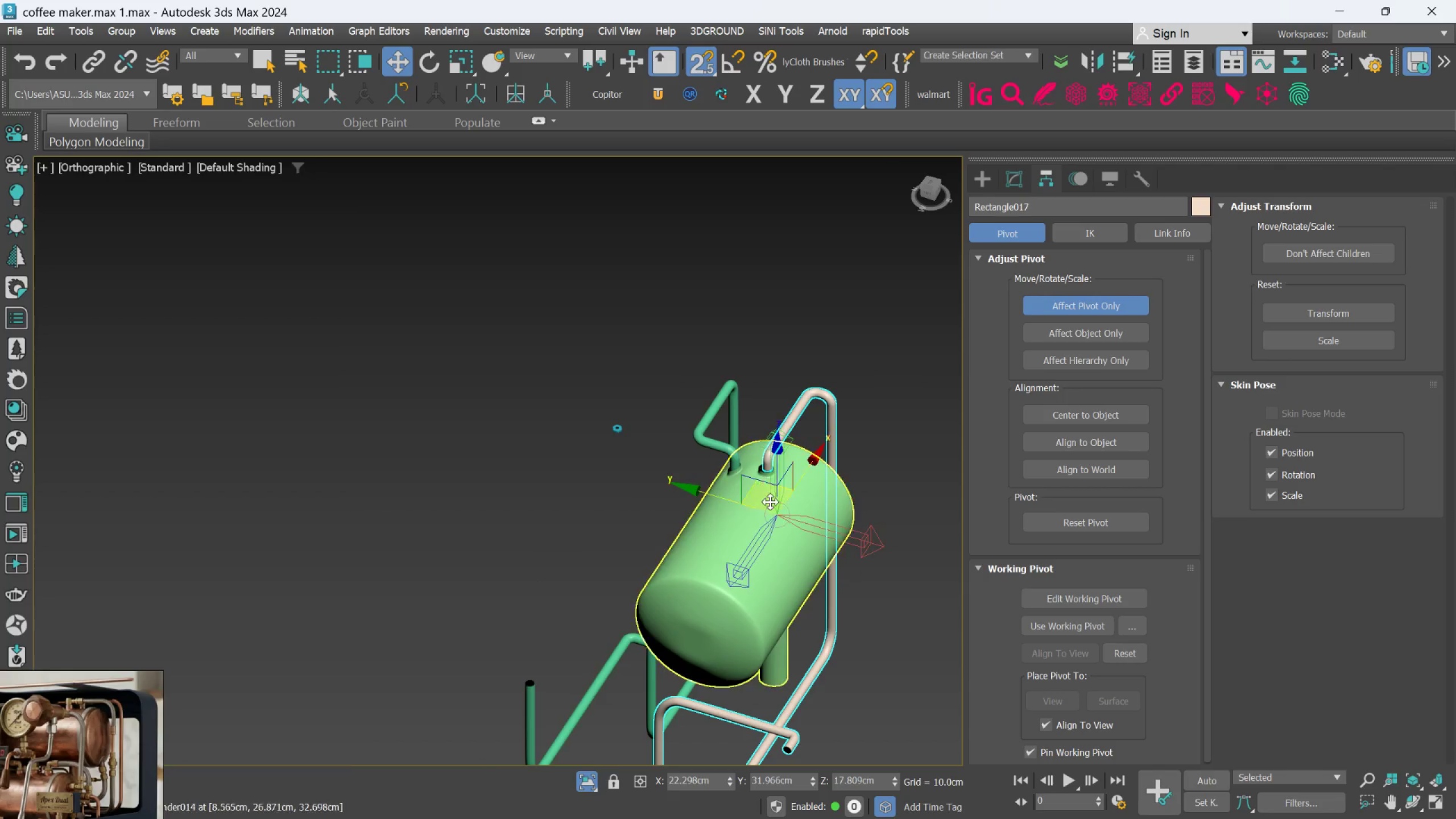 
left_click_drag(start_coordinate=[780, 517], to_coordinate=[791, 475])
 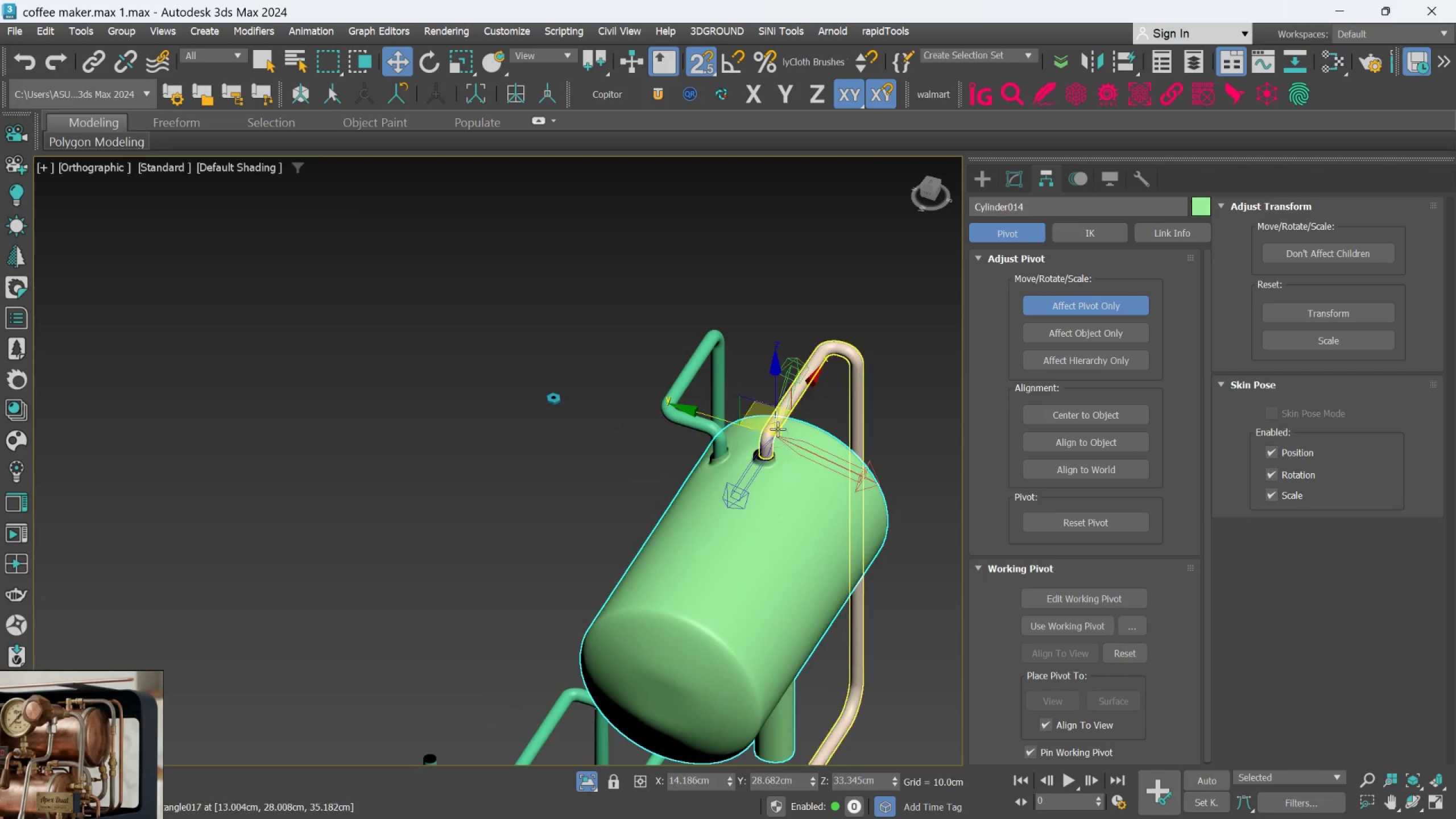 
scroll: coordinate [766, 503], scroll_direction: up, amount: 1.0
 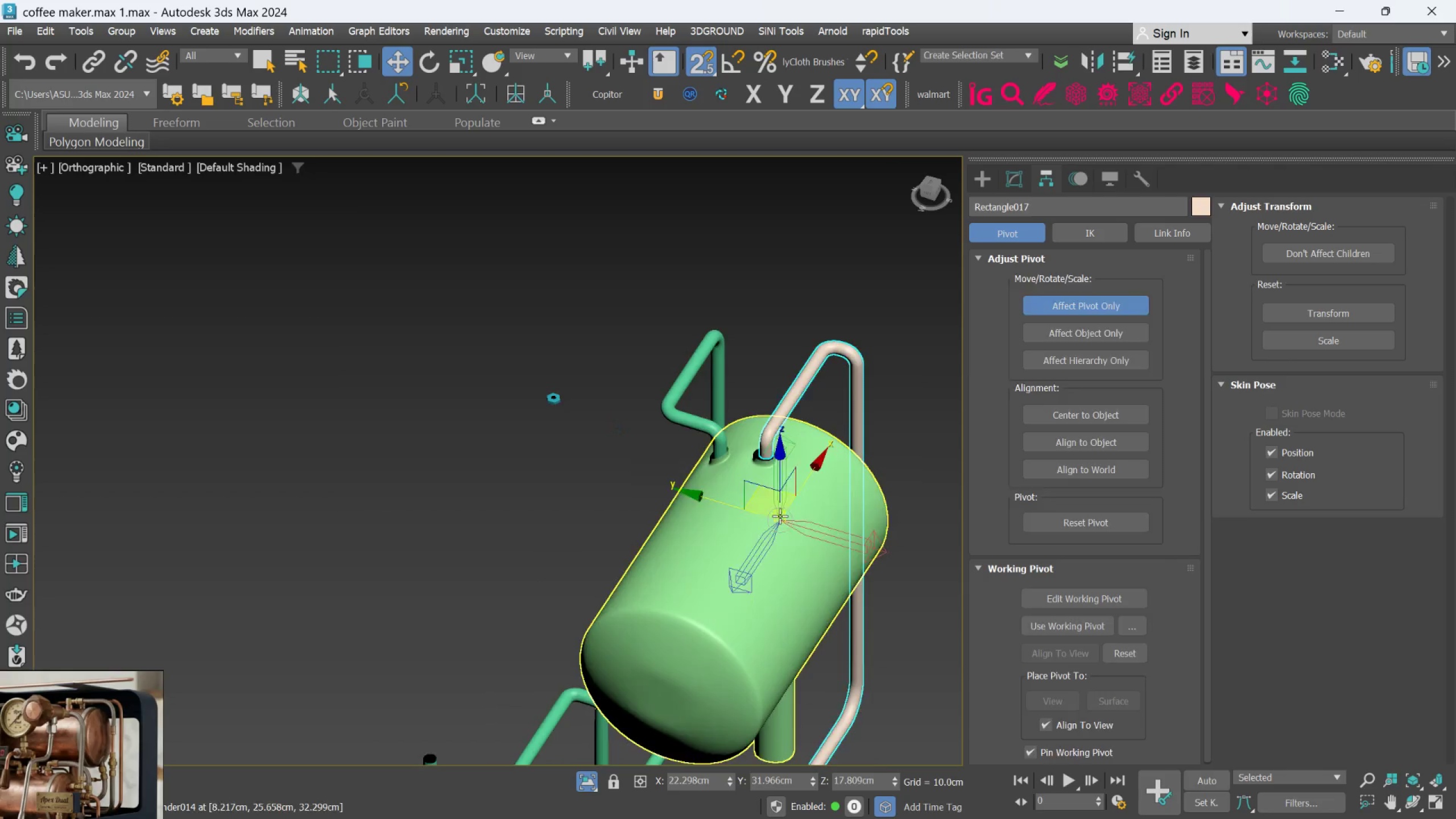 
middle_click([777, 429])
 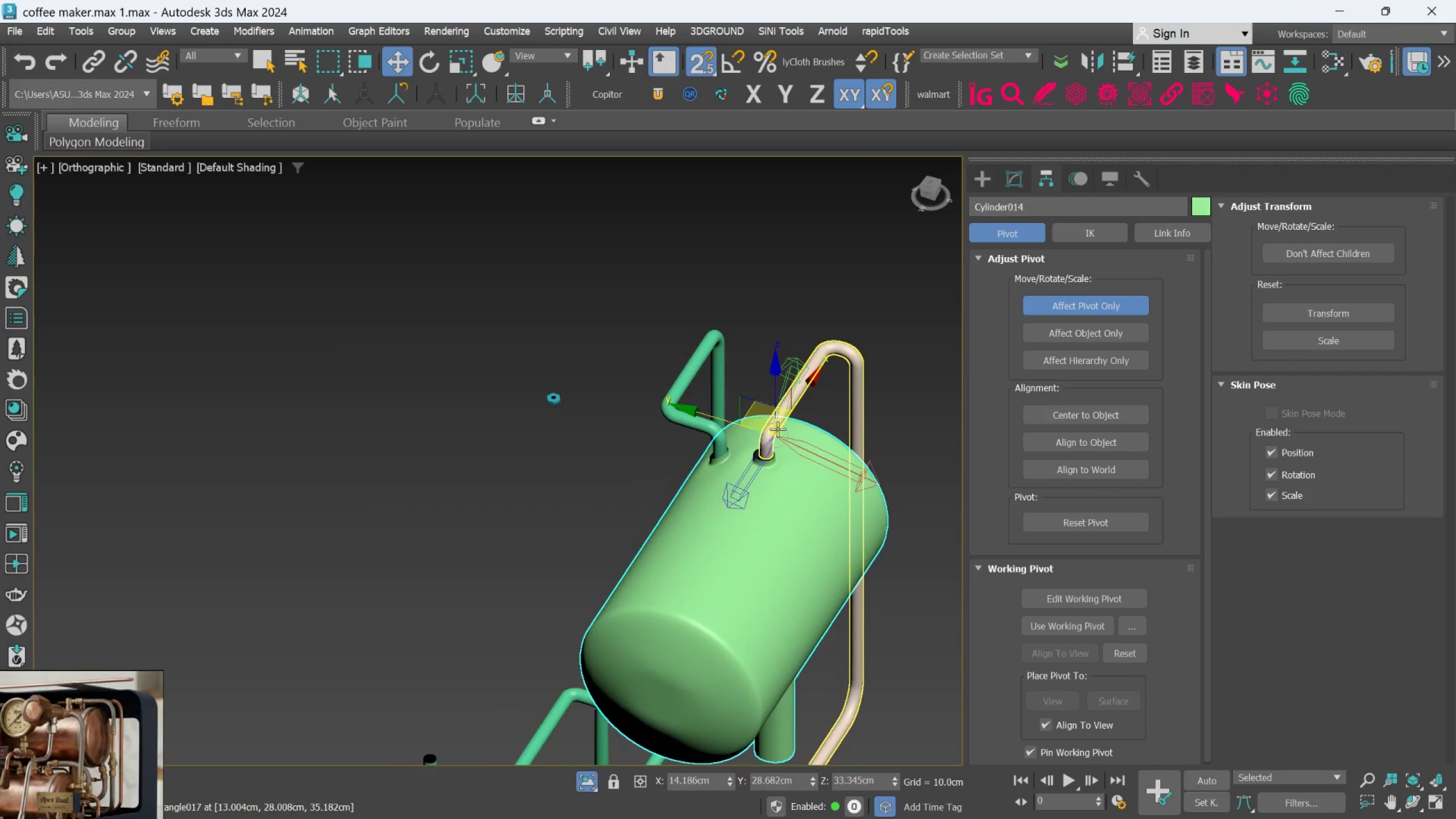 
hold_key(key=AltLeft, duration=0.84)
 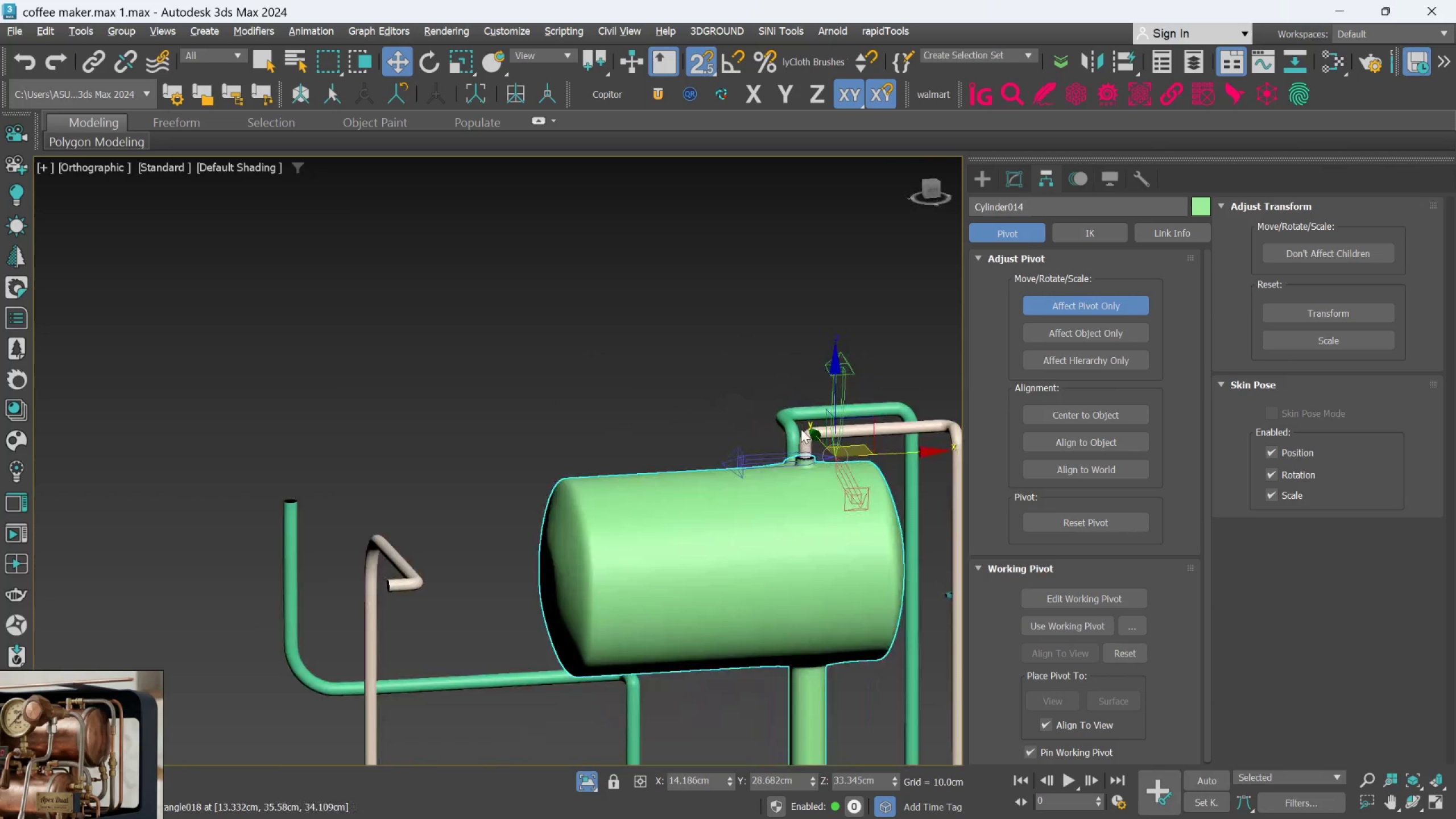 
scroll: coordinate [847, 435], scroll_direction: up, amount: 2.0
 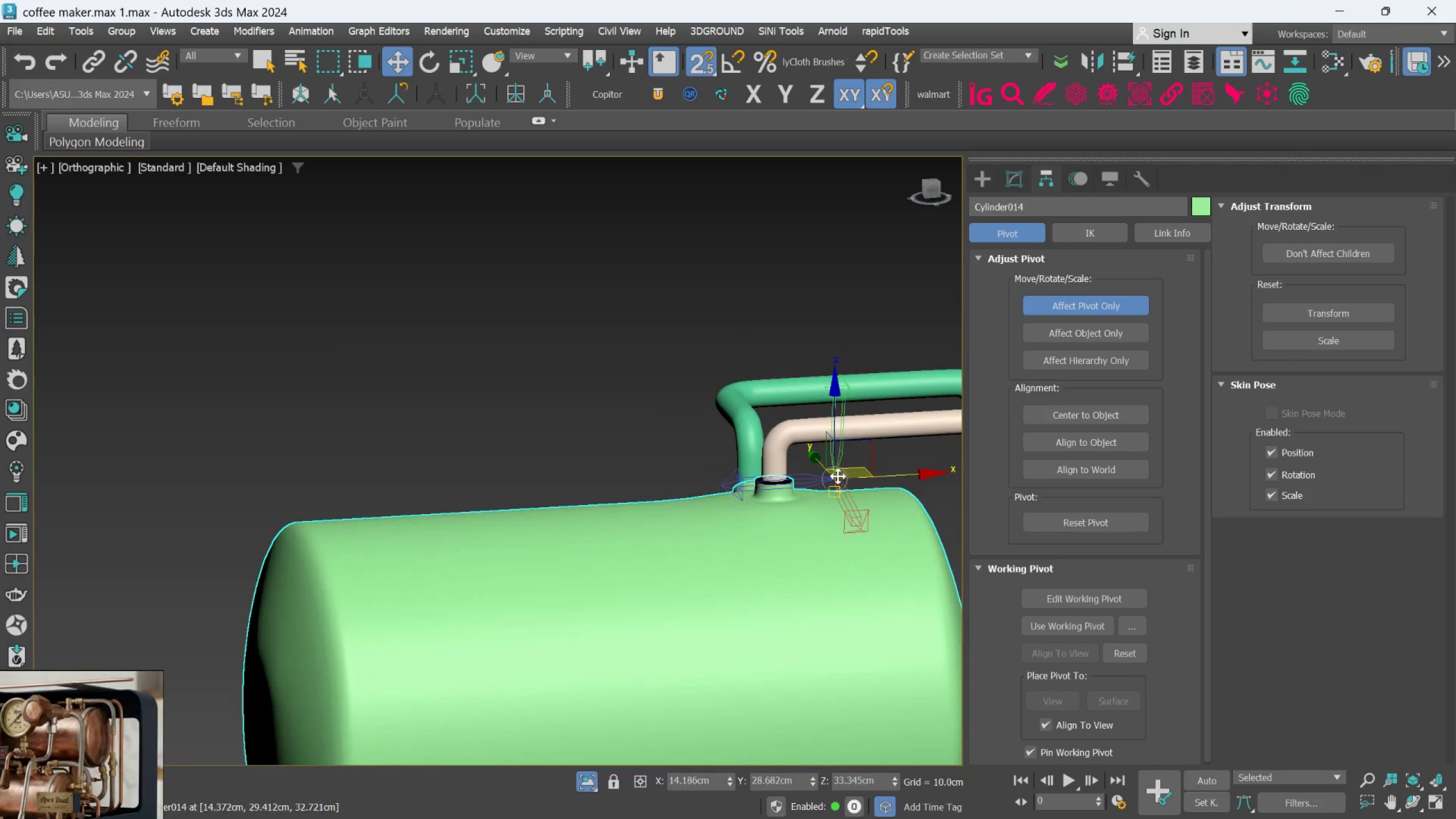 
left_click_drag(start_coordinate=[838, 479], to_coordinate=[783, 477])
 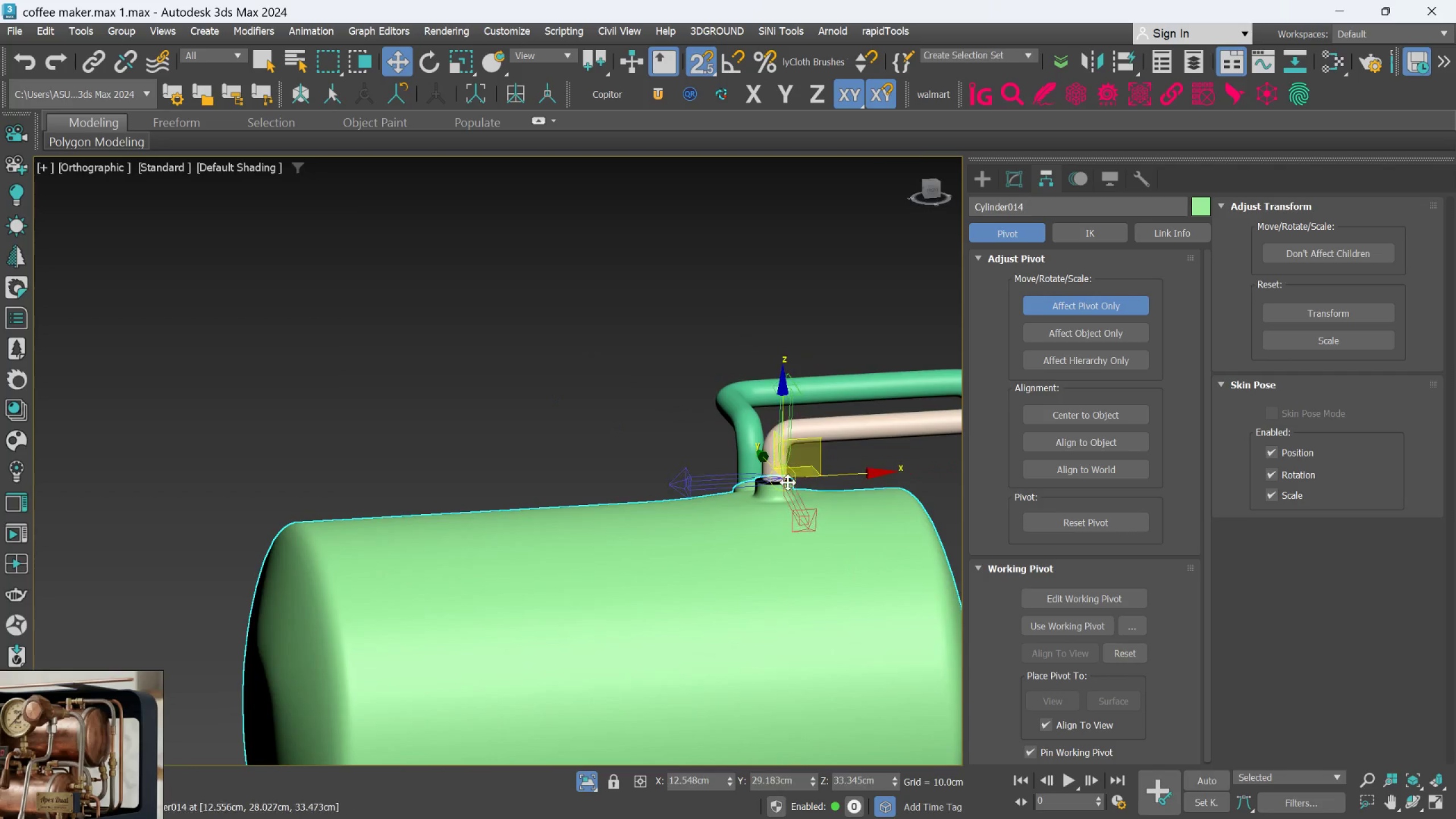 
scroll: coordinate [788, 474], scroll_direction: up, amount: 5.0
 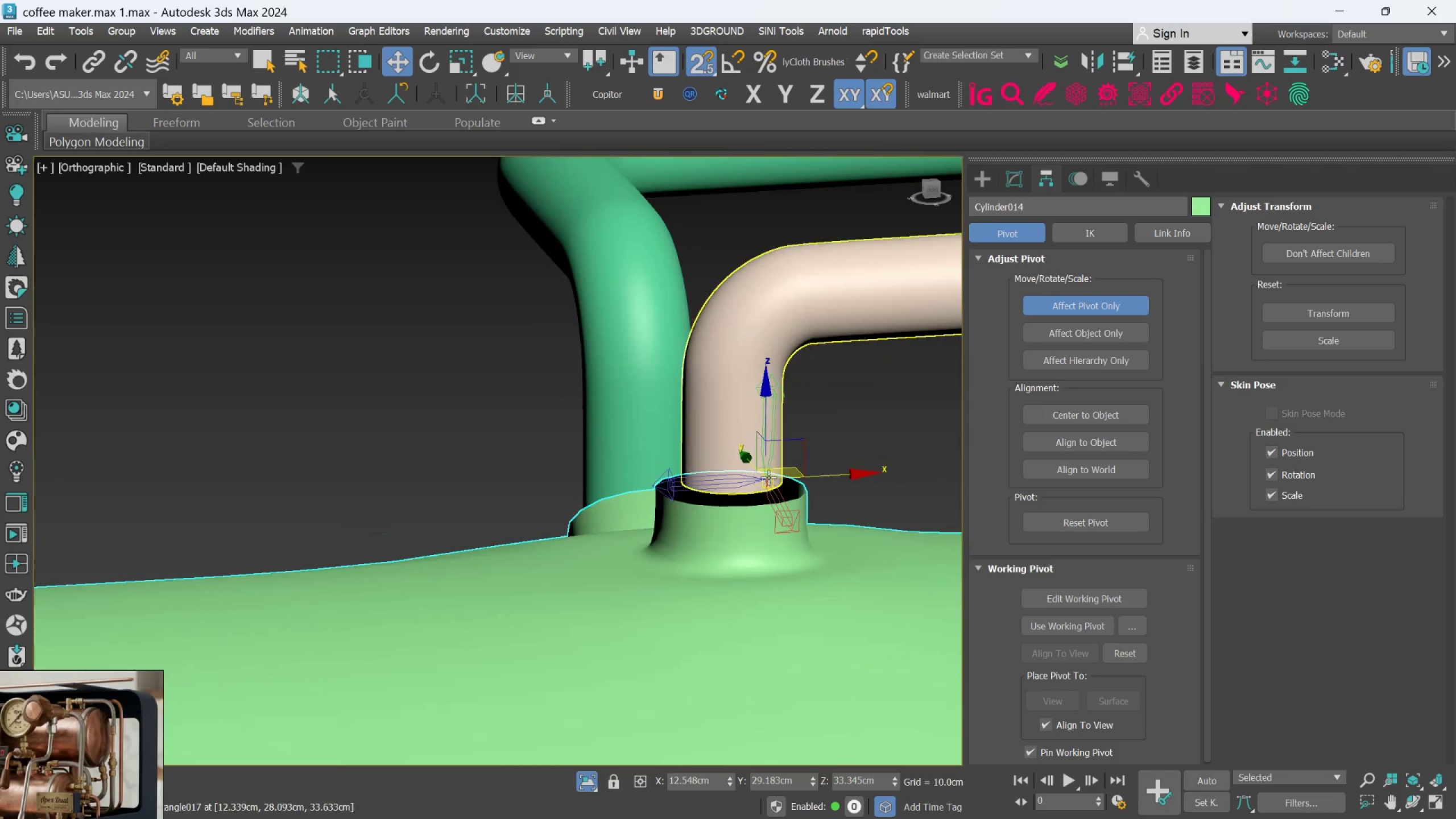 
left_click_drag(start_coordinate=[768, 477], to_coordinate=[767, 480])
 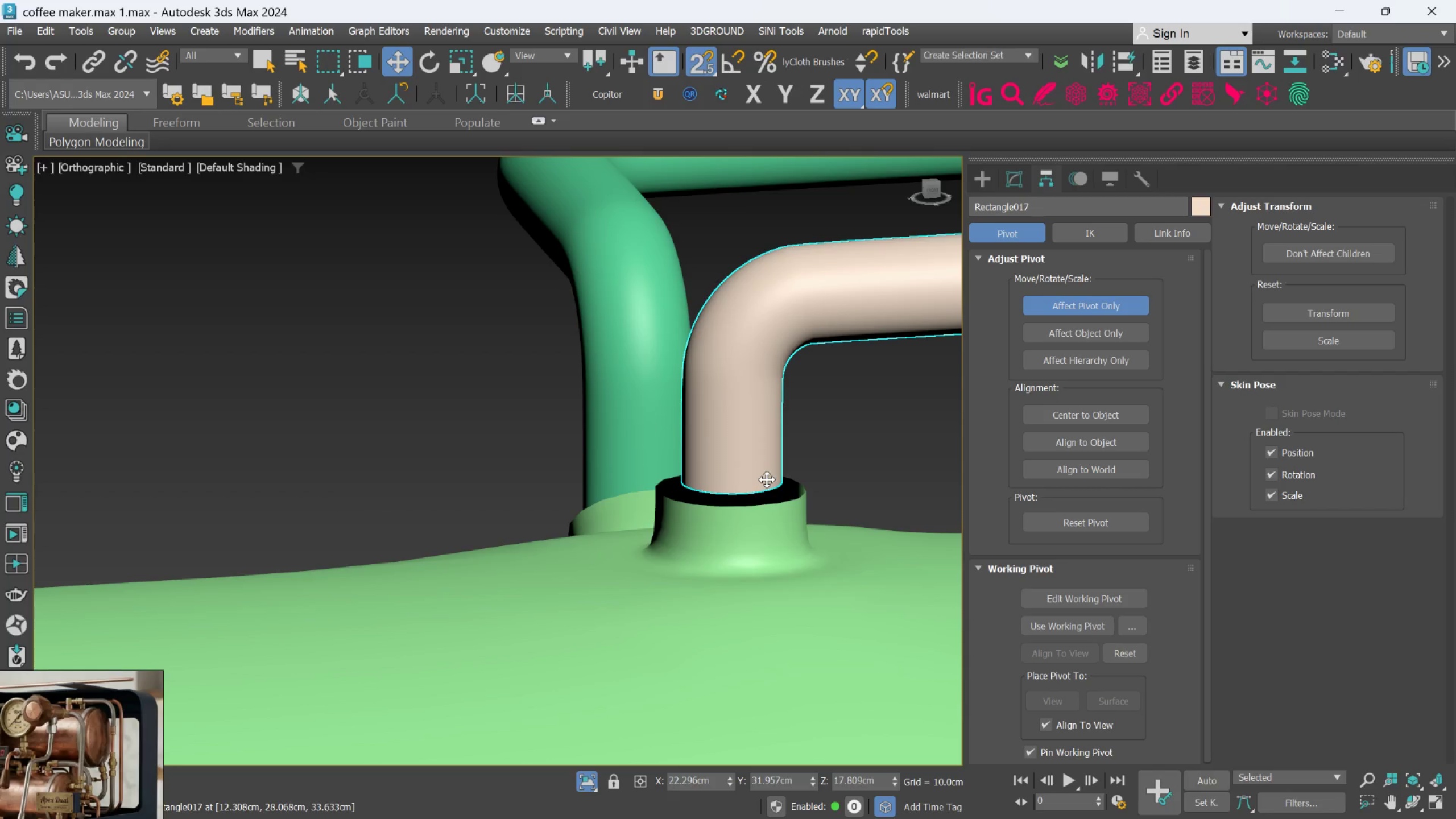 
key(Control+Z)
 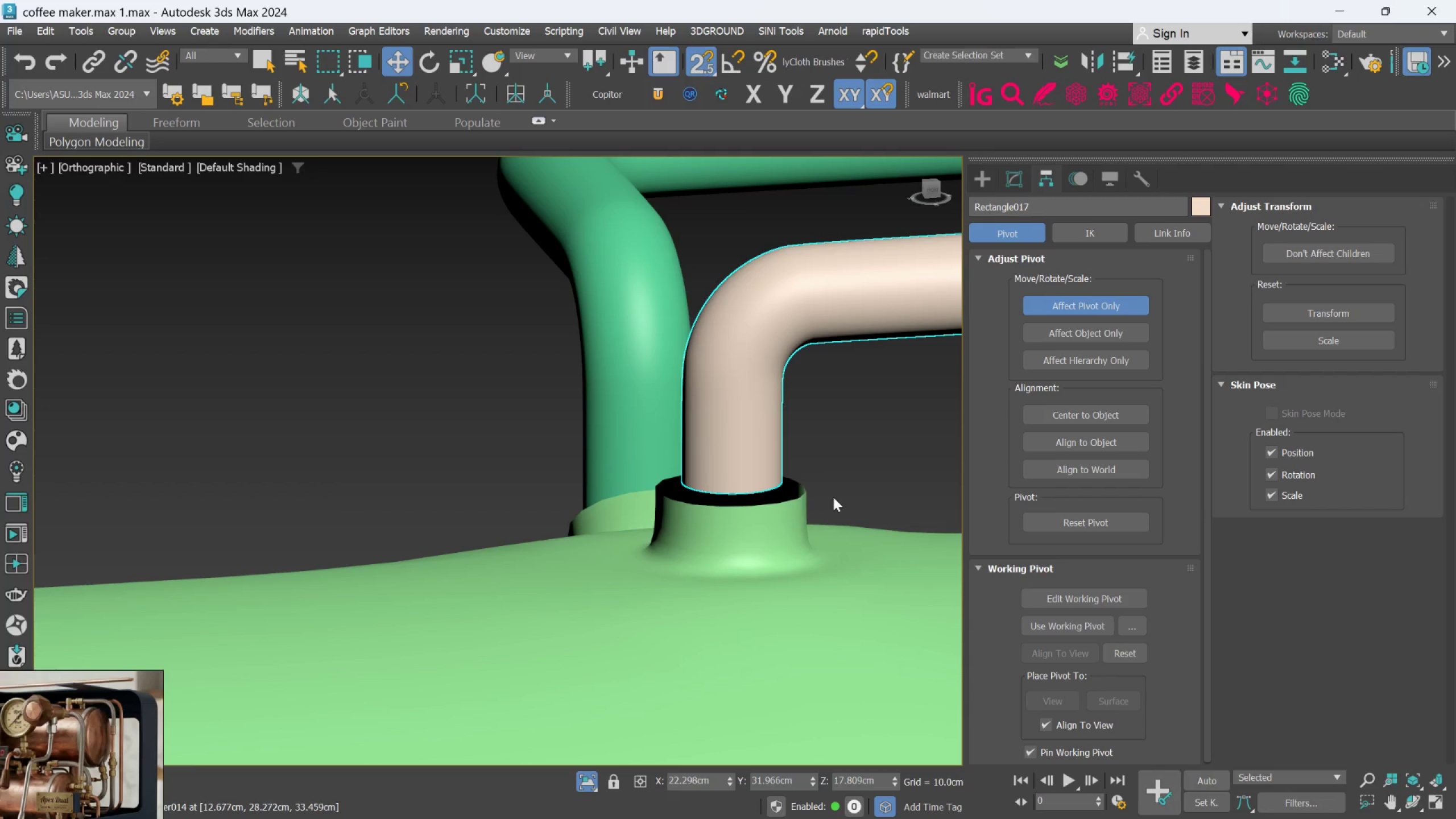 
scroll: coordinate [833, 507], scroll_direction: down, amount: 9.0
 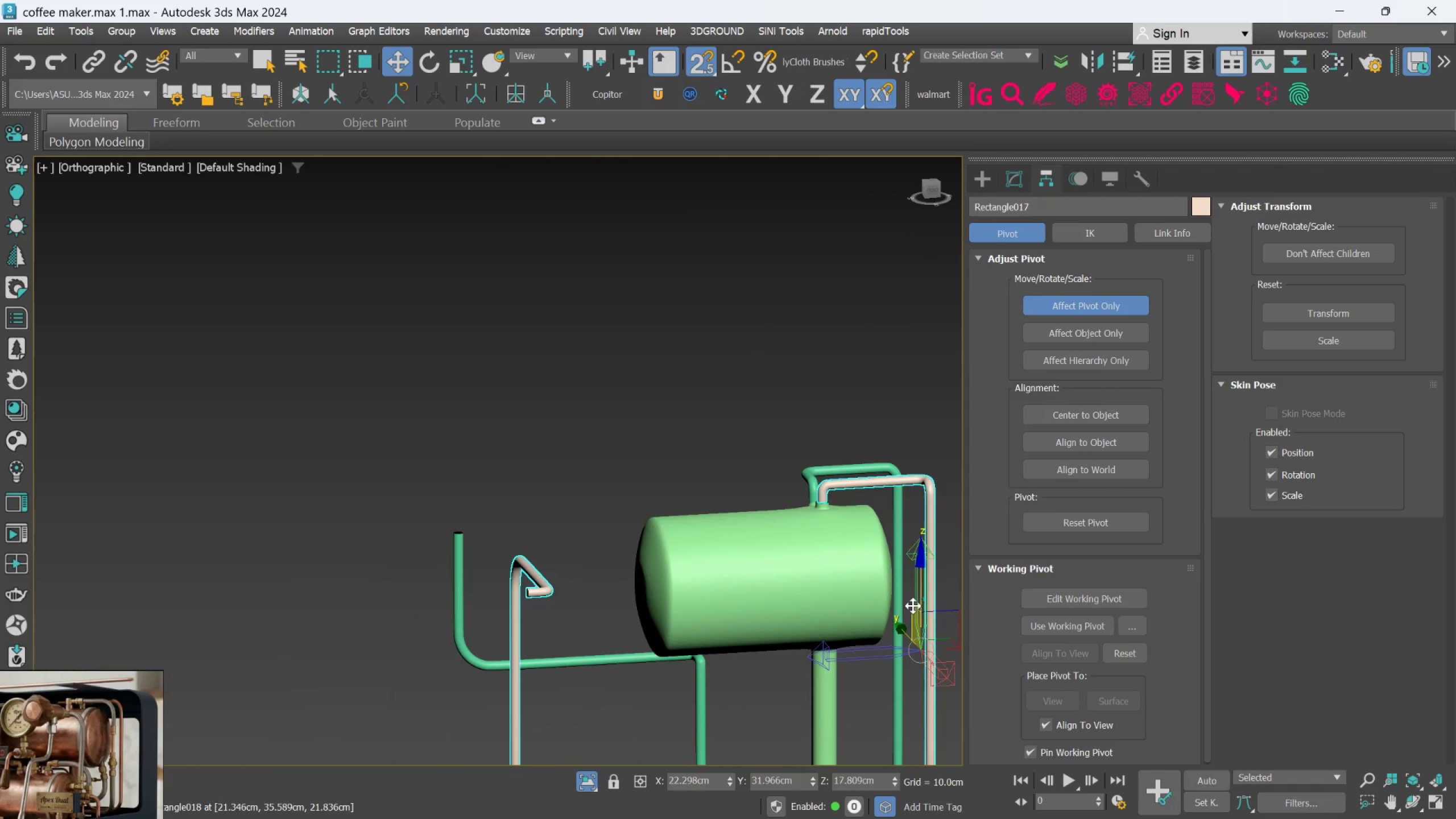 
key(Control+Z)
 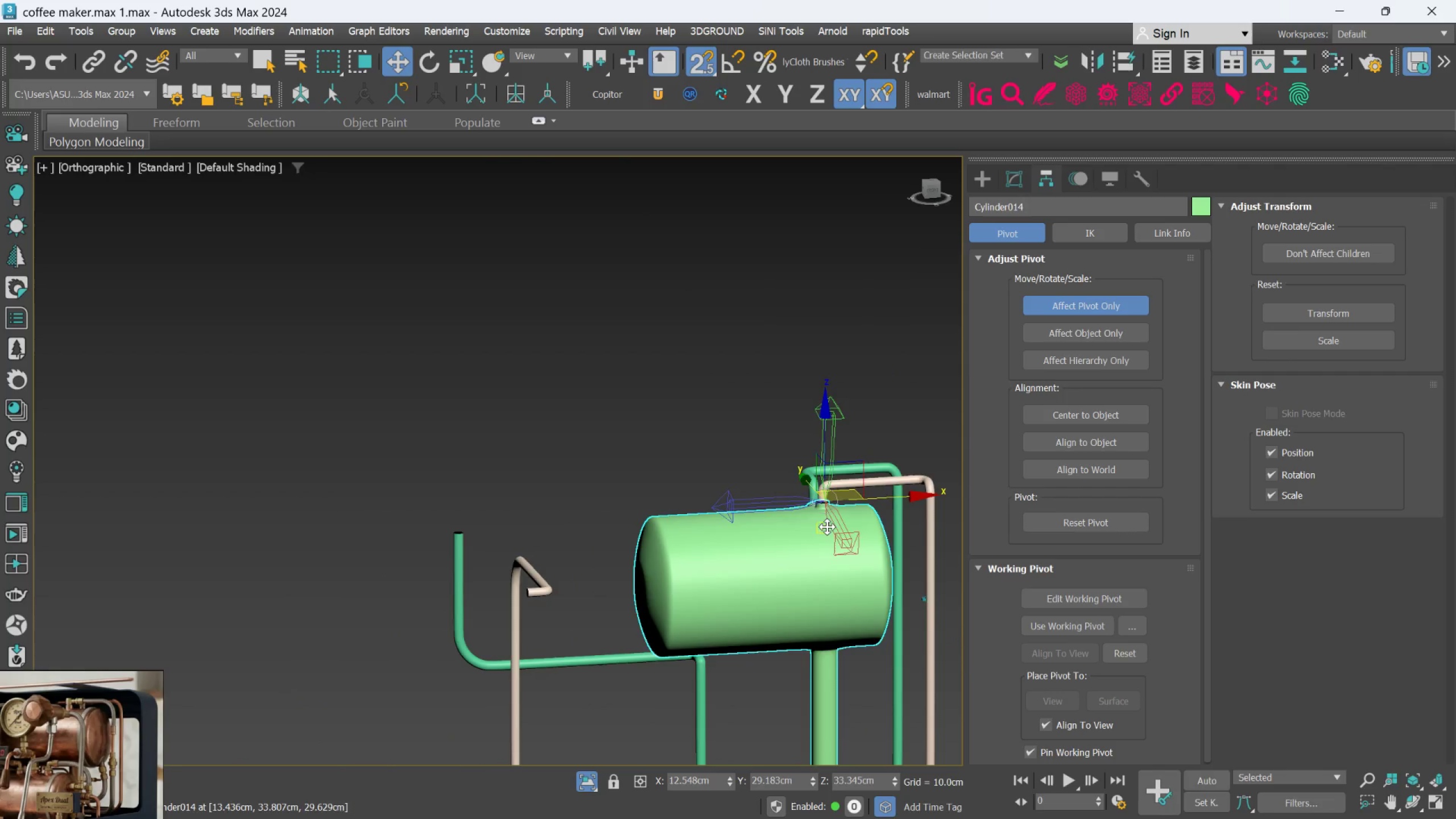 
scroll: coordinate [785, 471], scroll_direction: up, amount: 10.0
 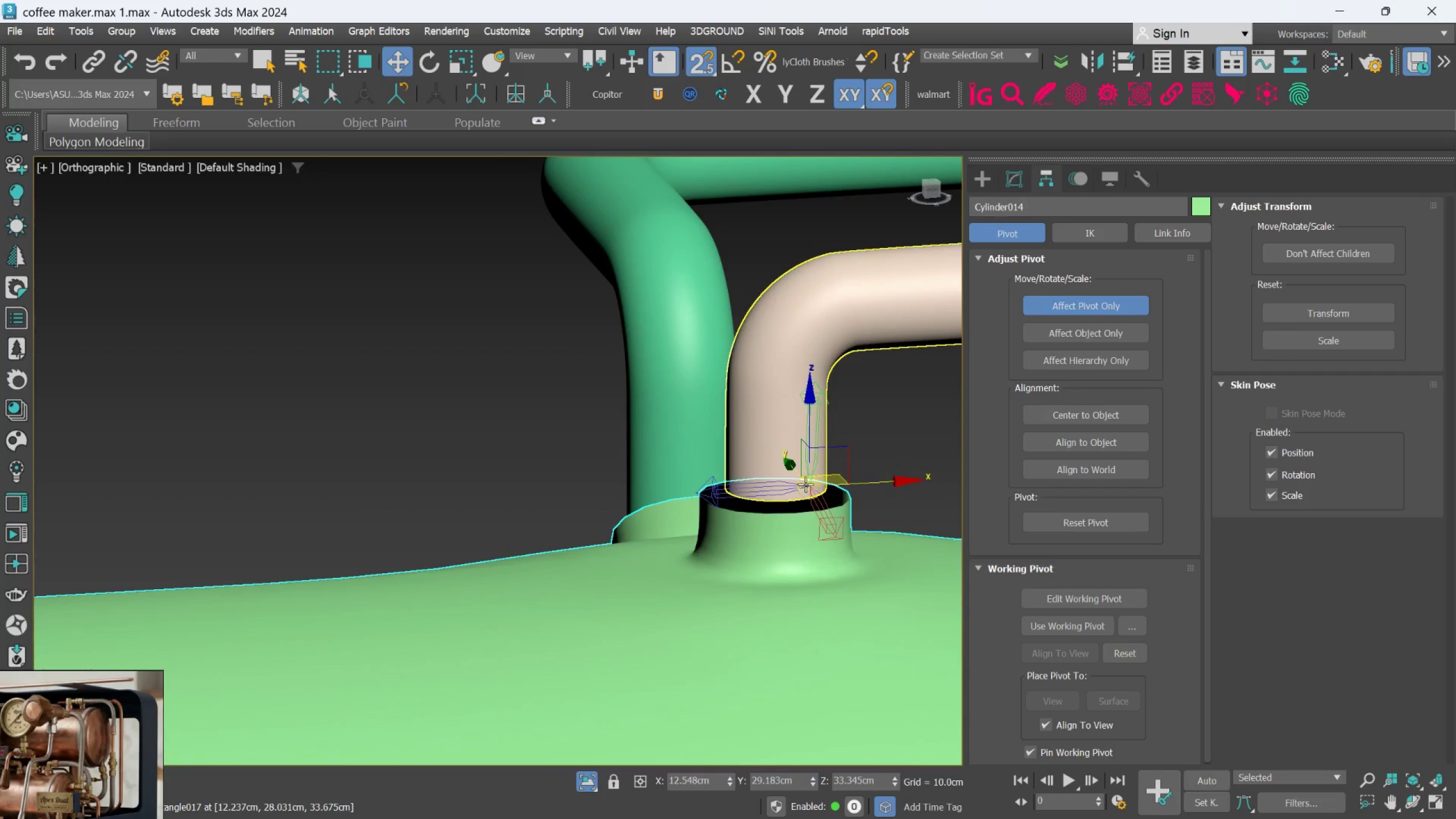 
left_click([805, 484])
 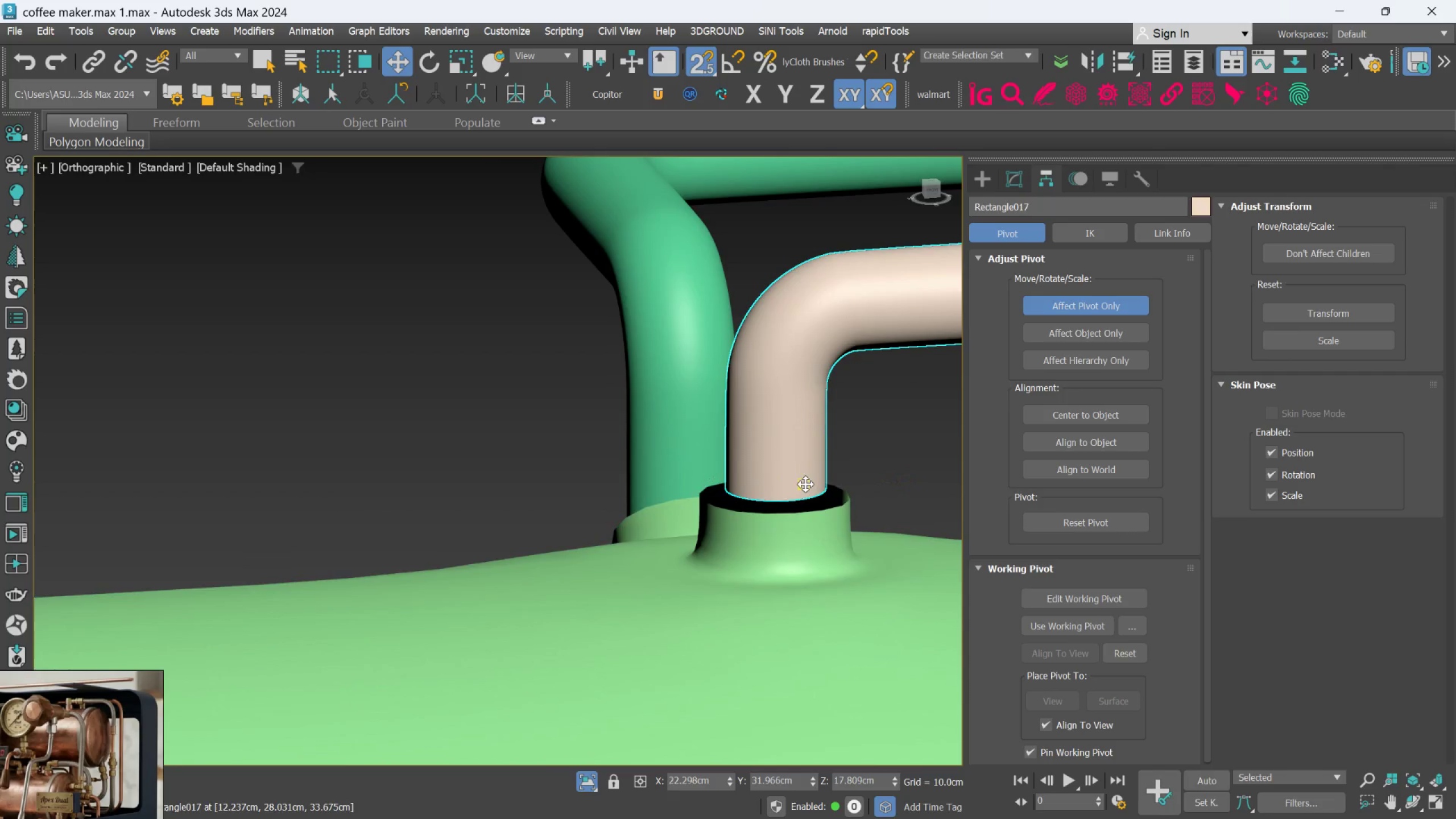 
key(Control+Z)
 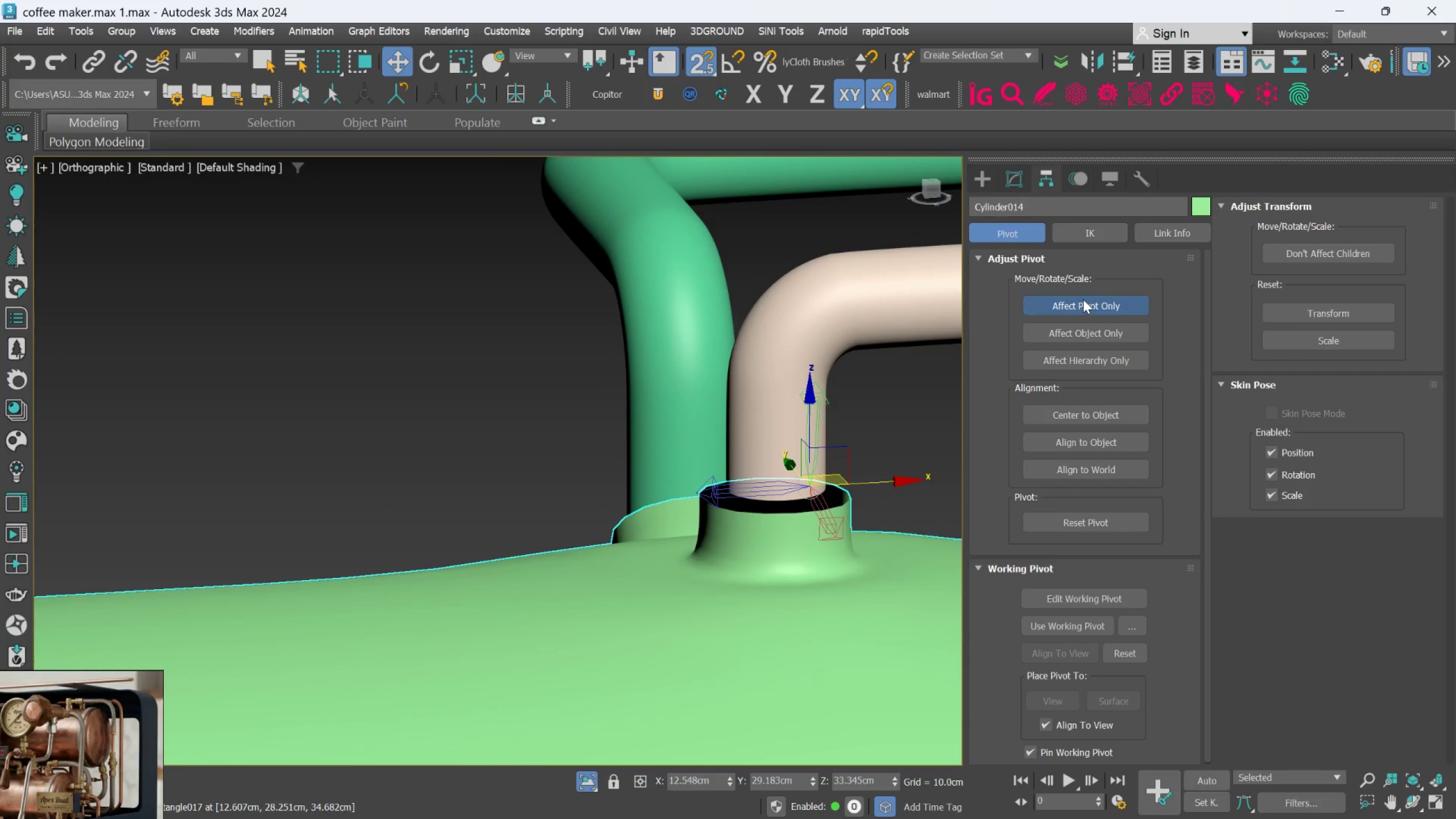 
left_click([1083, 299])
 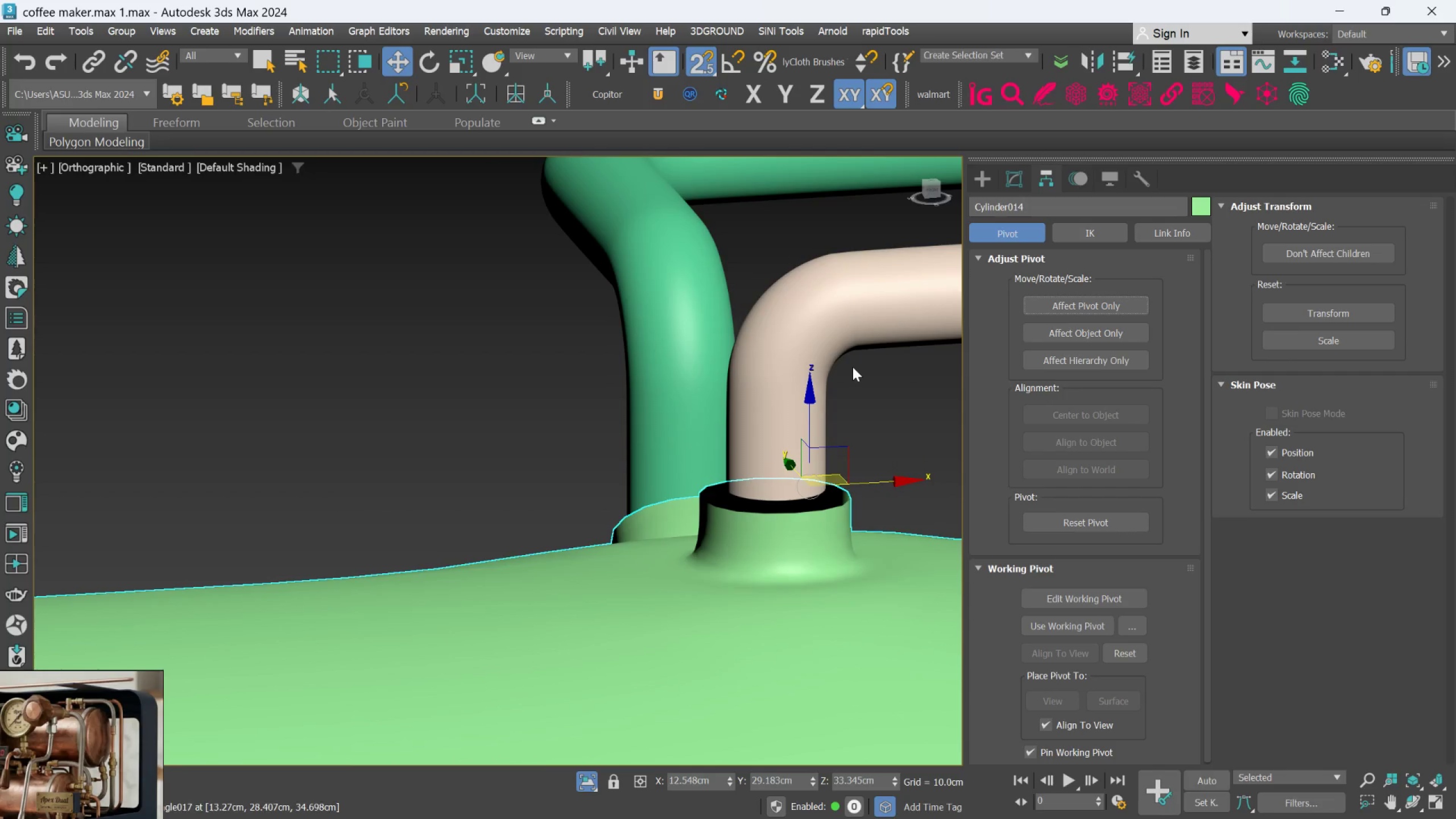 
hold_key(key=AltLeft, duration=1.19)
 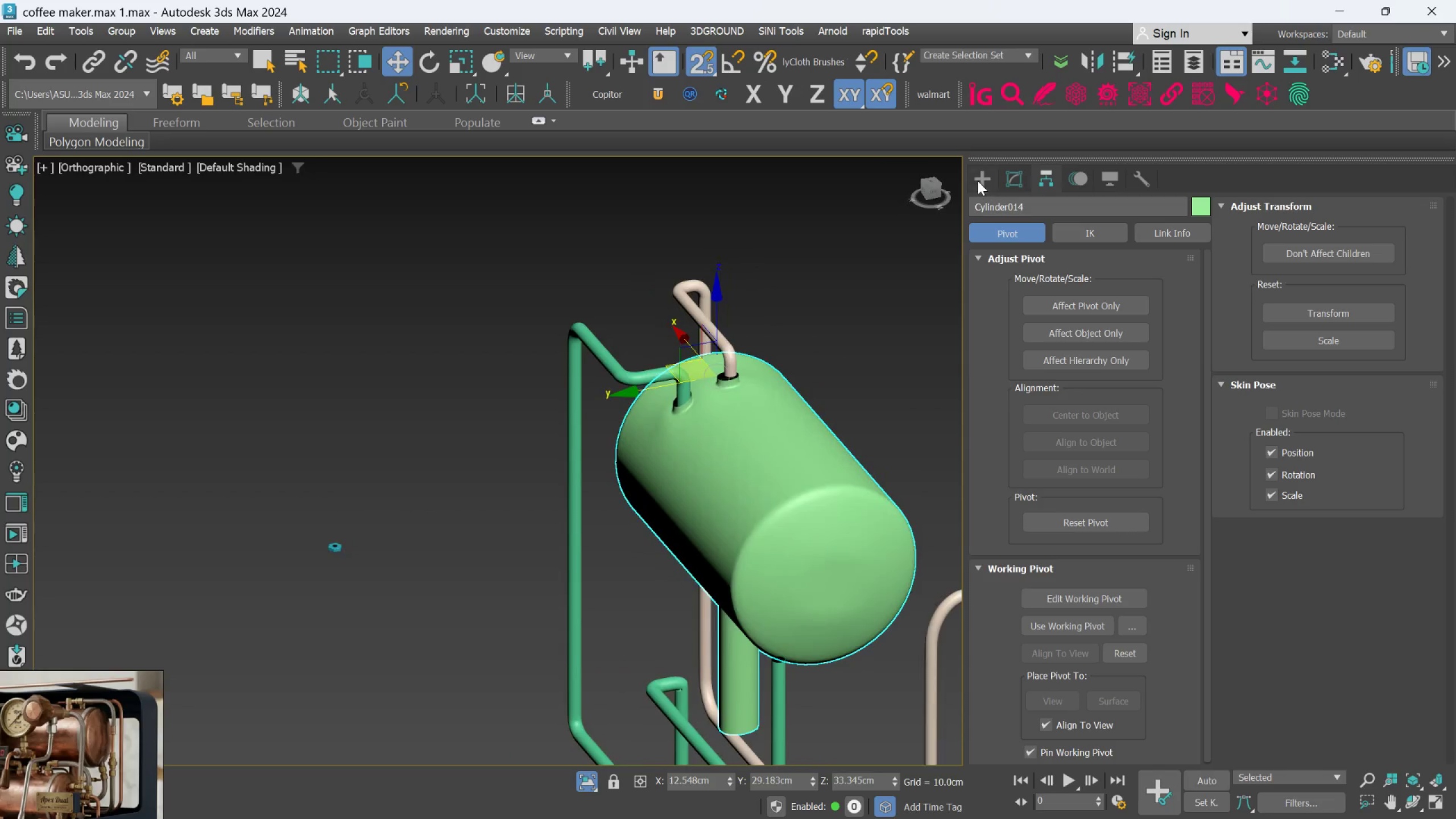 
scroll: coordinate [843, 387], scroll_direction: down, amount: 7.0
 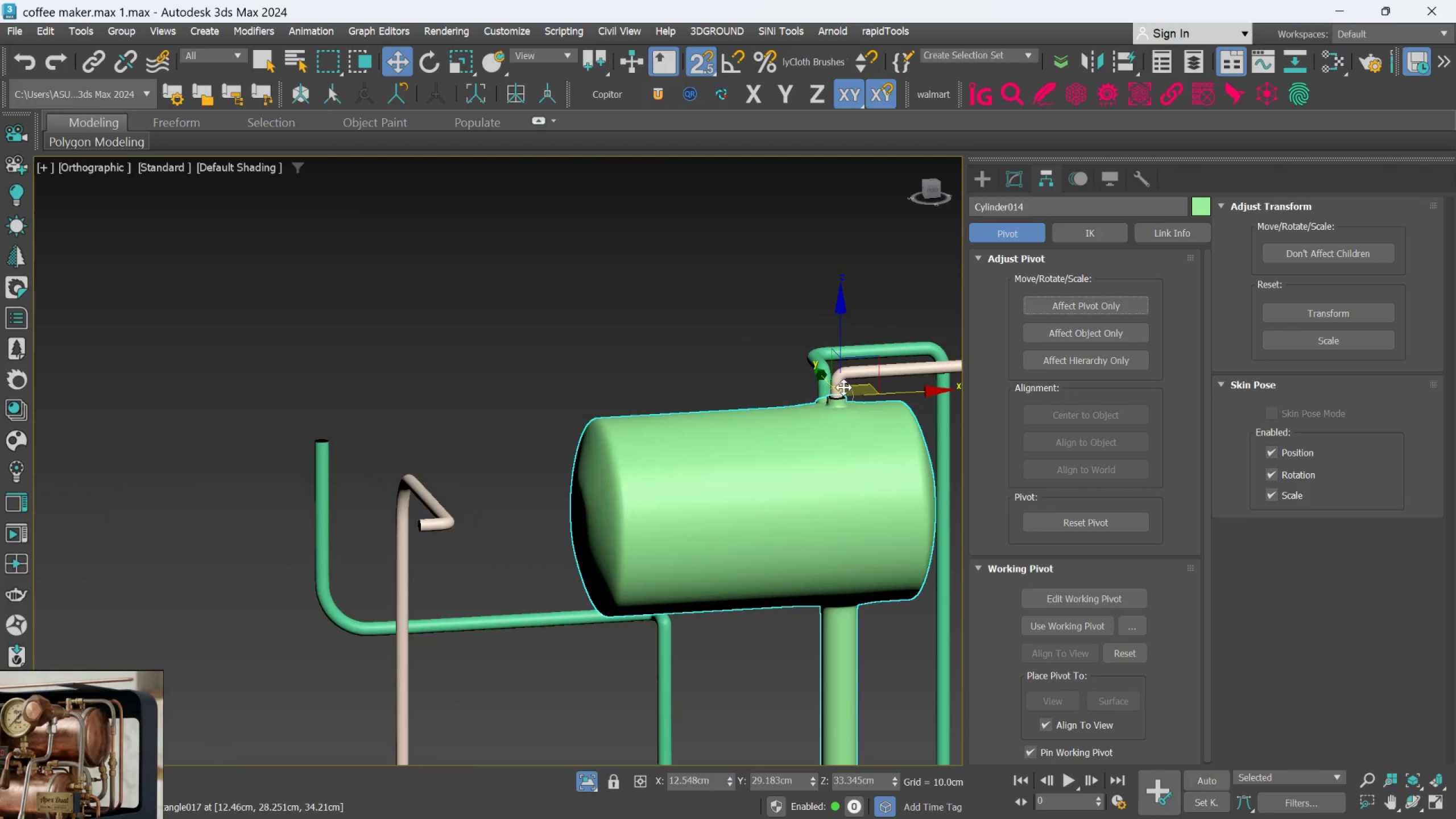 
left_click([978, 181])
 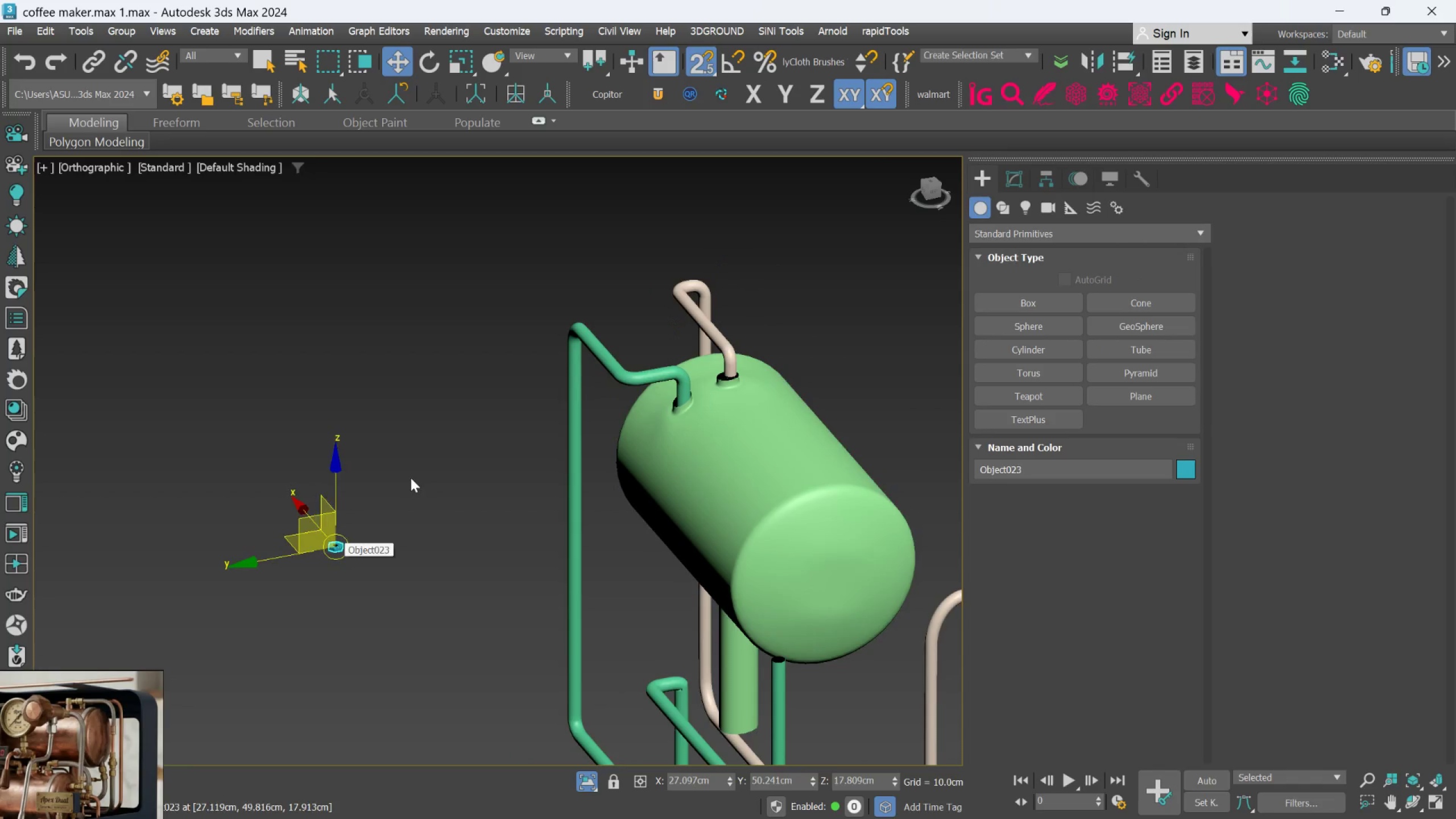 
key(S)
 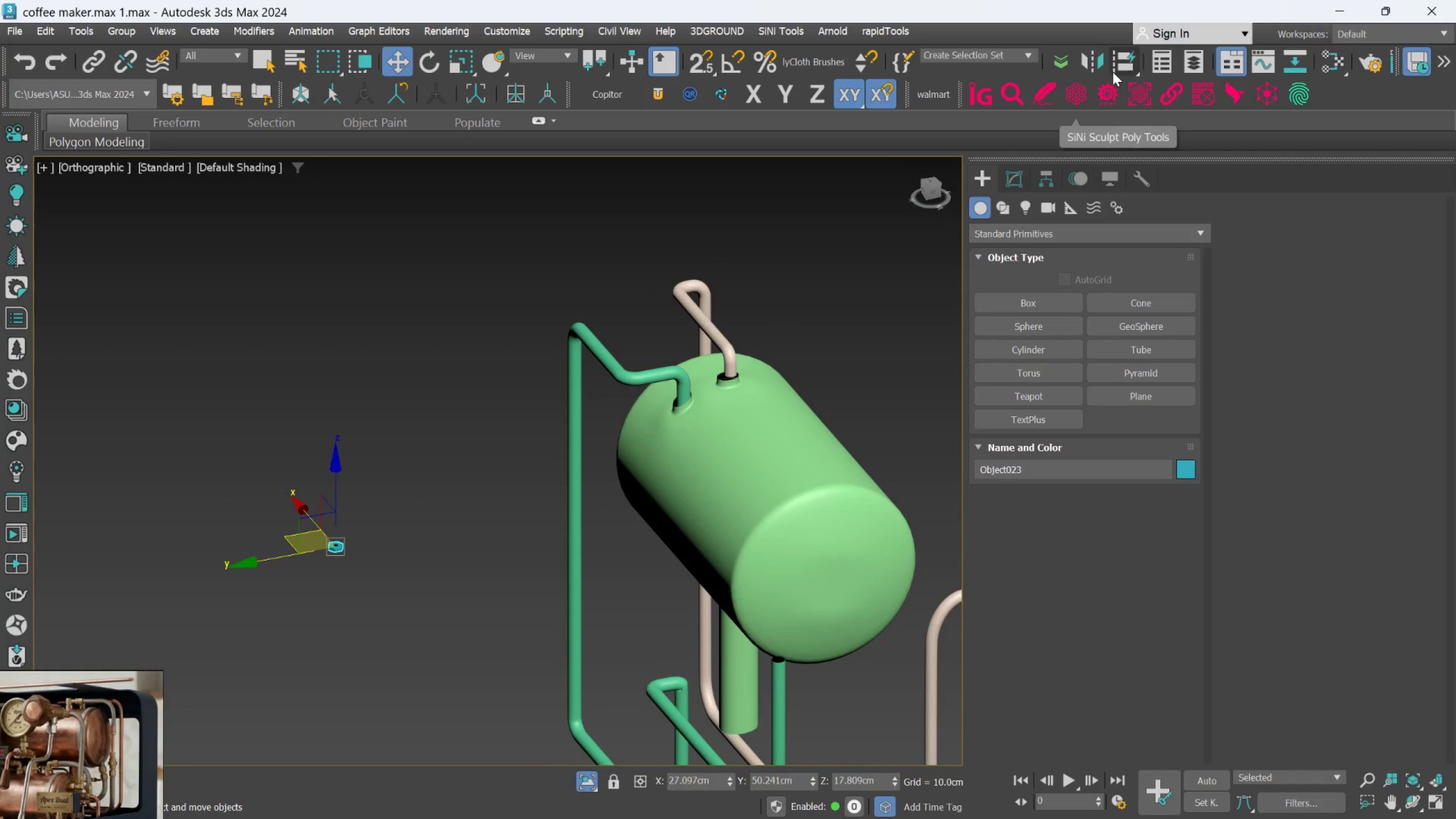 
left_click([1113, 65])
 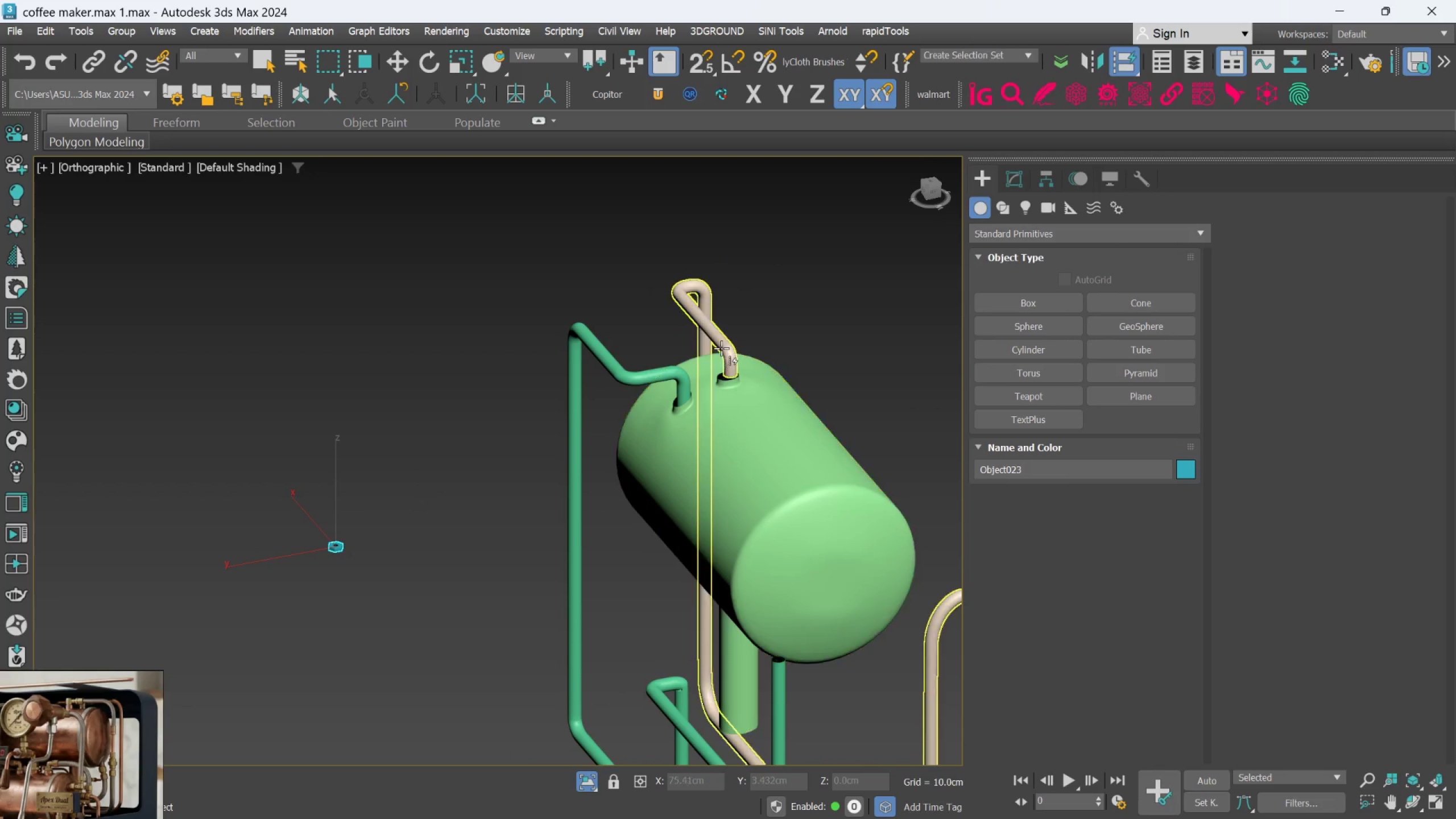 
left_click([722, 349])
 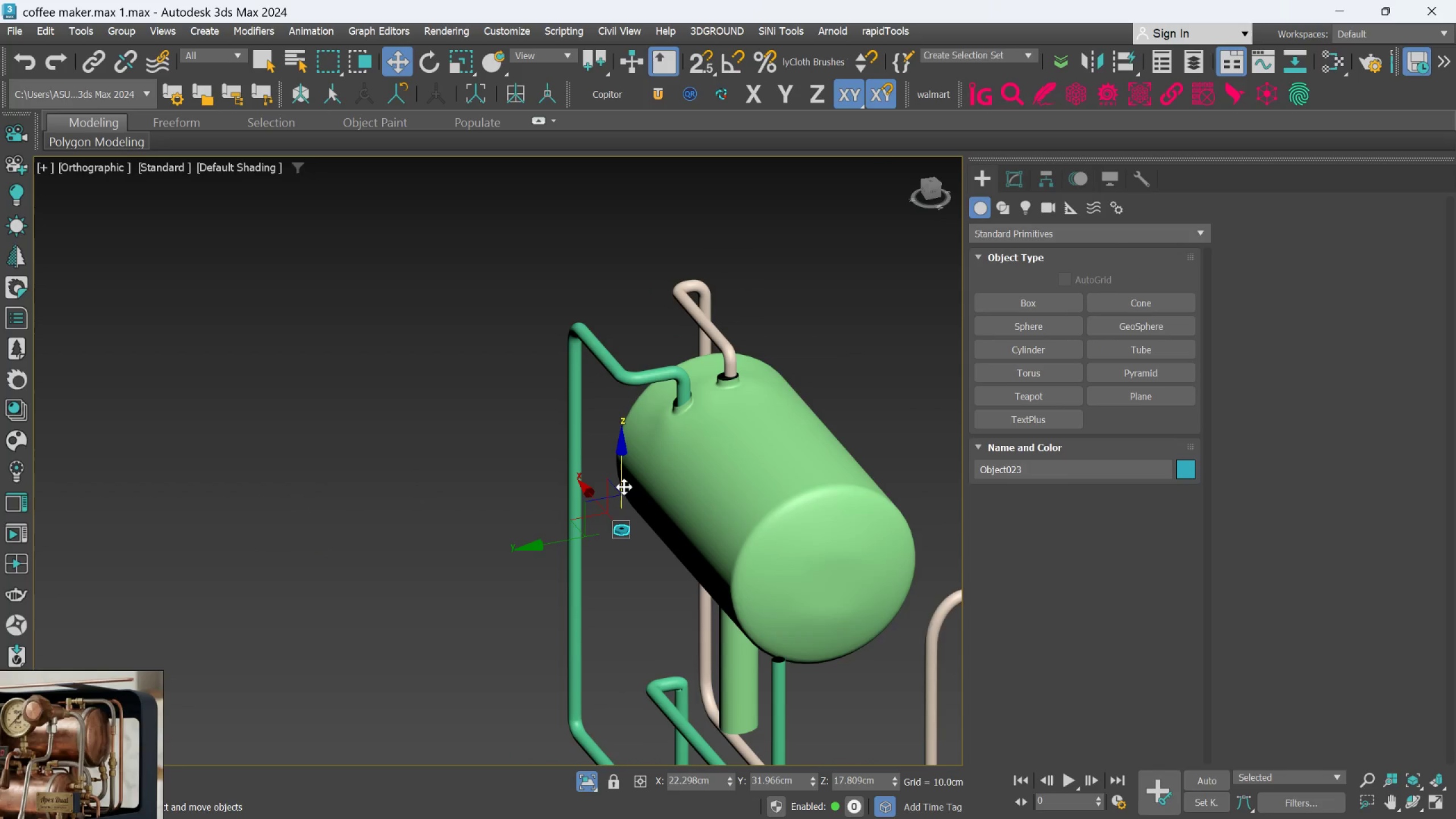 
left_click_drag(start_coordinate=[621, 489], to_coordinate=[646, 349])
 